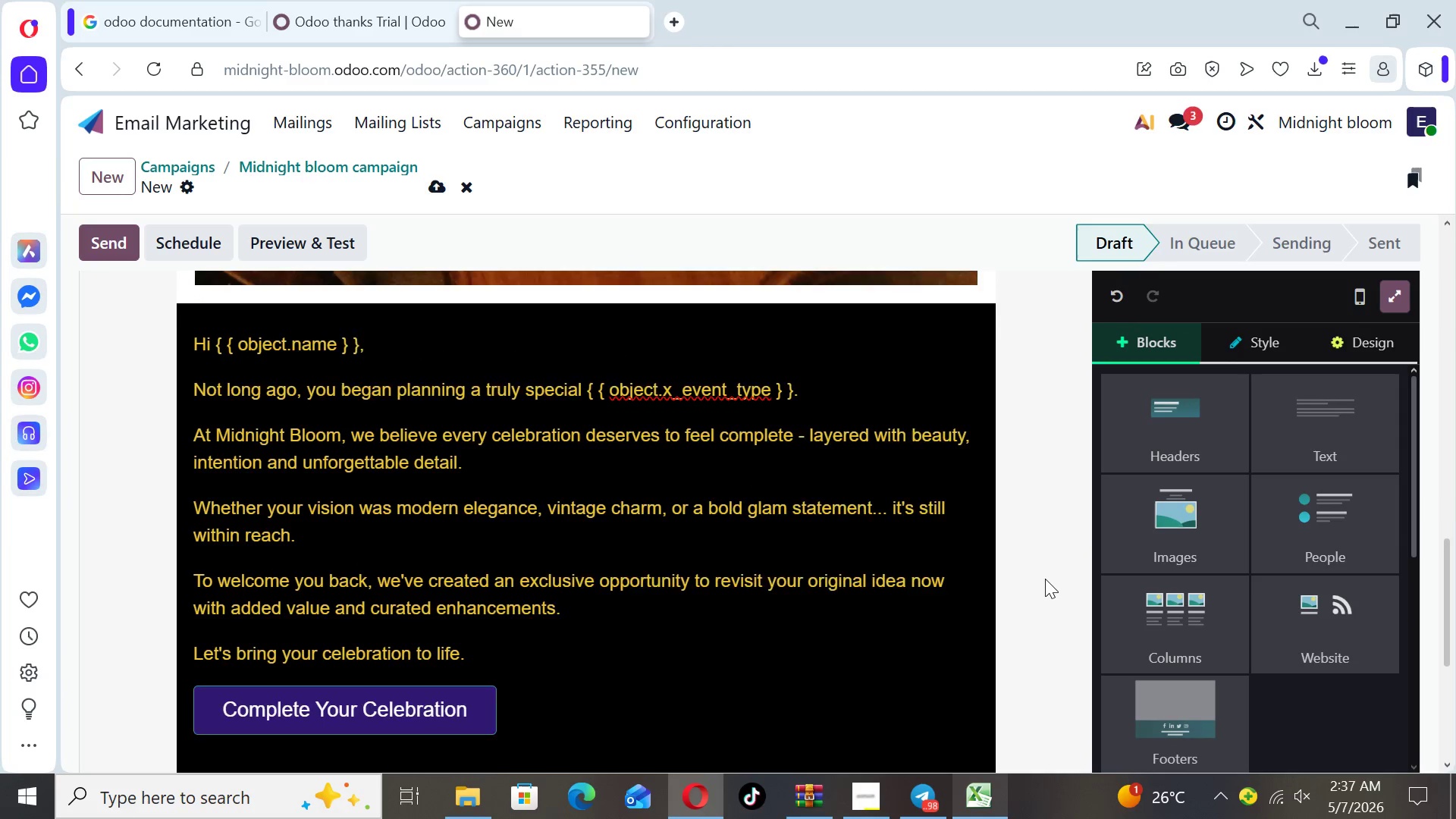 
key(ArrowUp)
 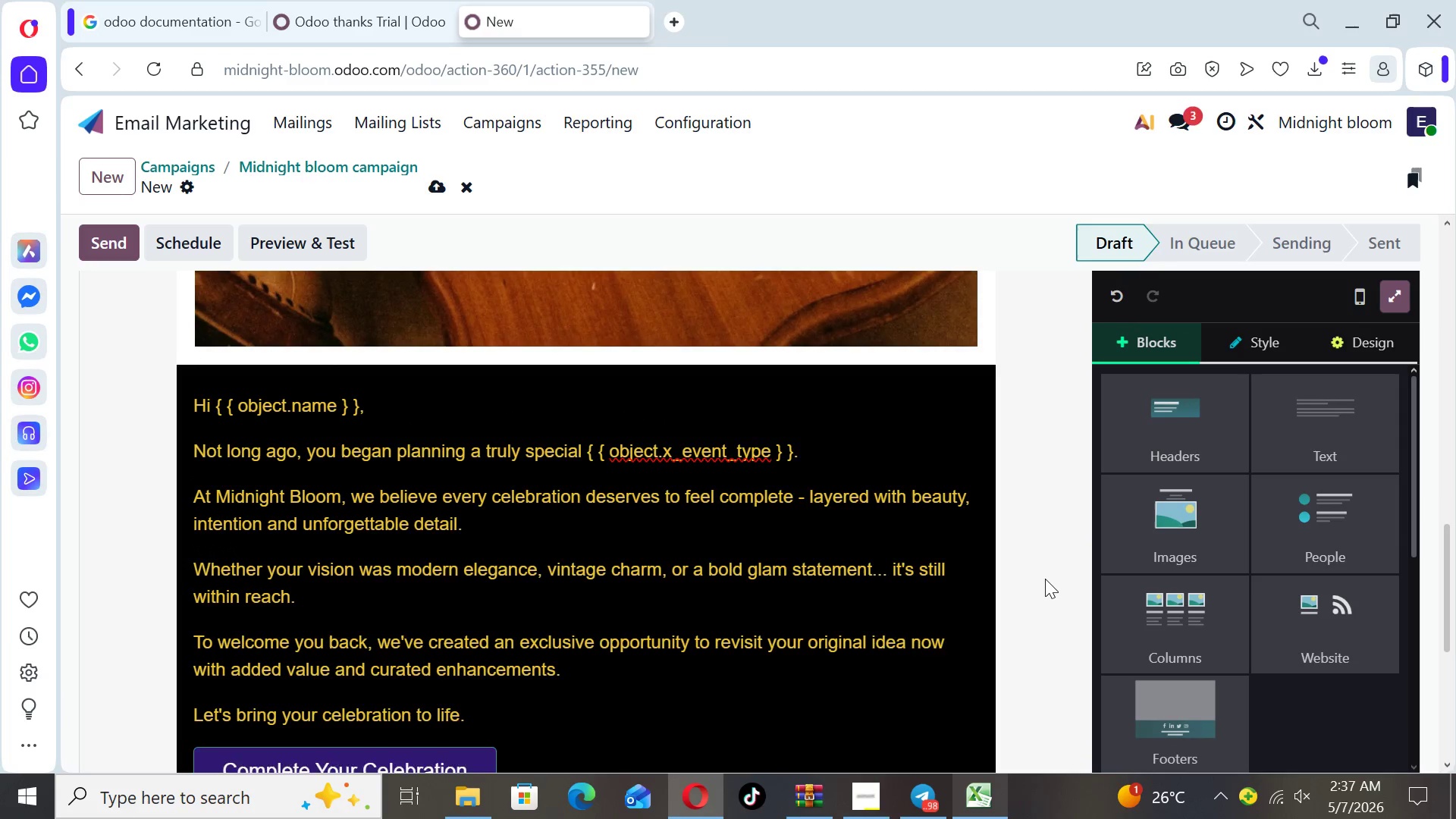 
key(ArrowUp)
 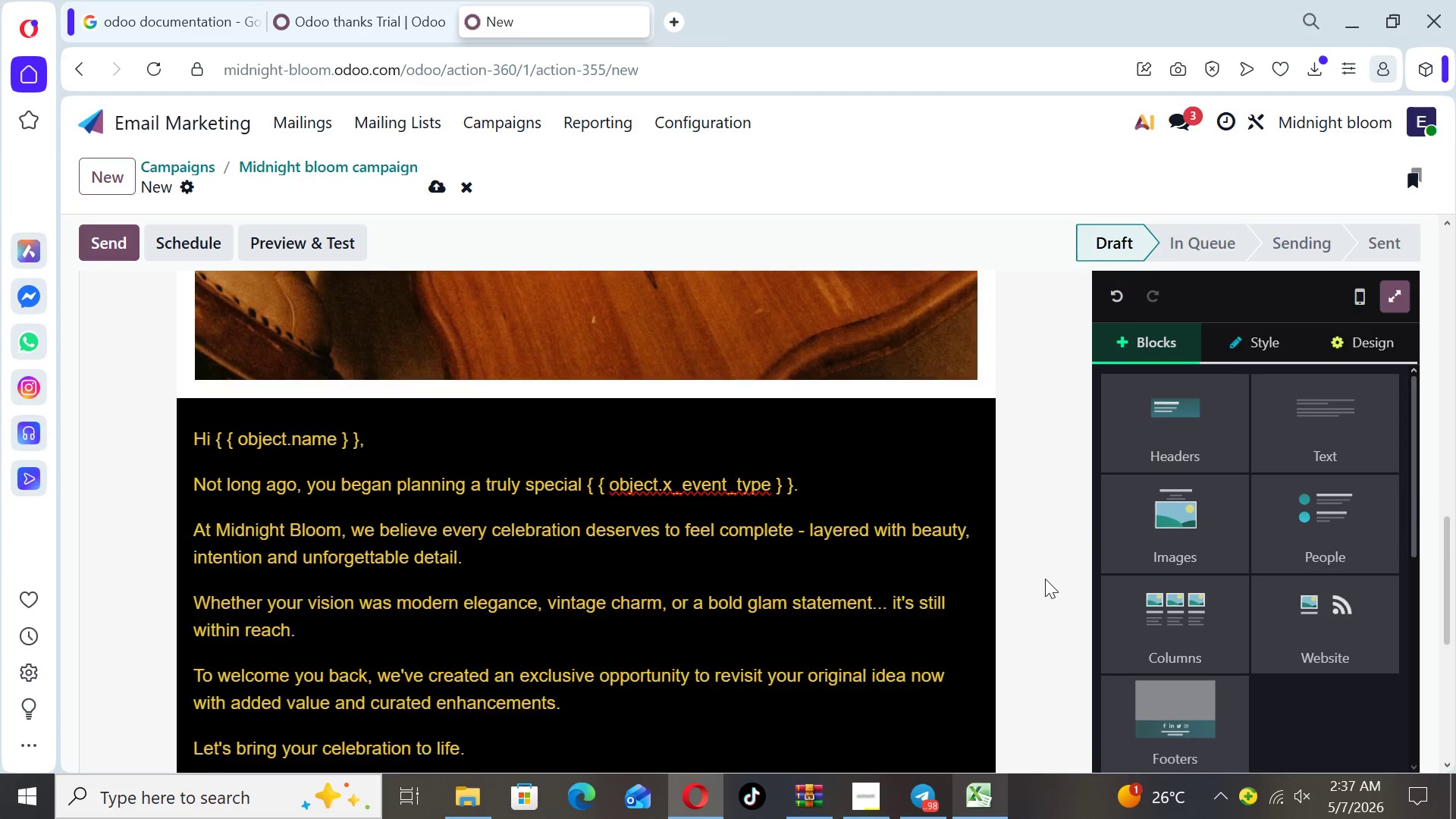 
key(ArrowUp)
 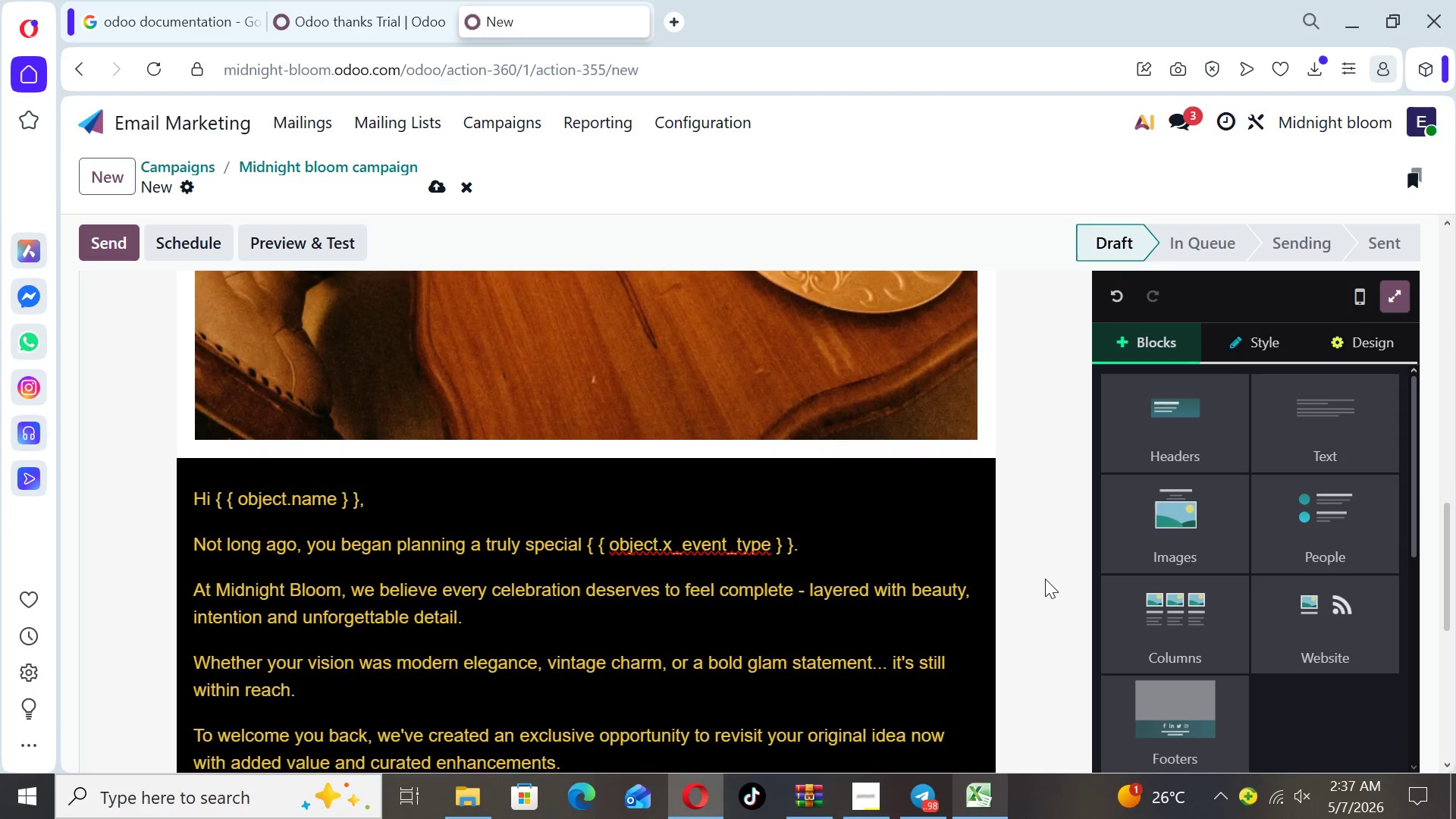 
key(ArrowUp)
 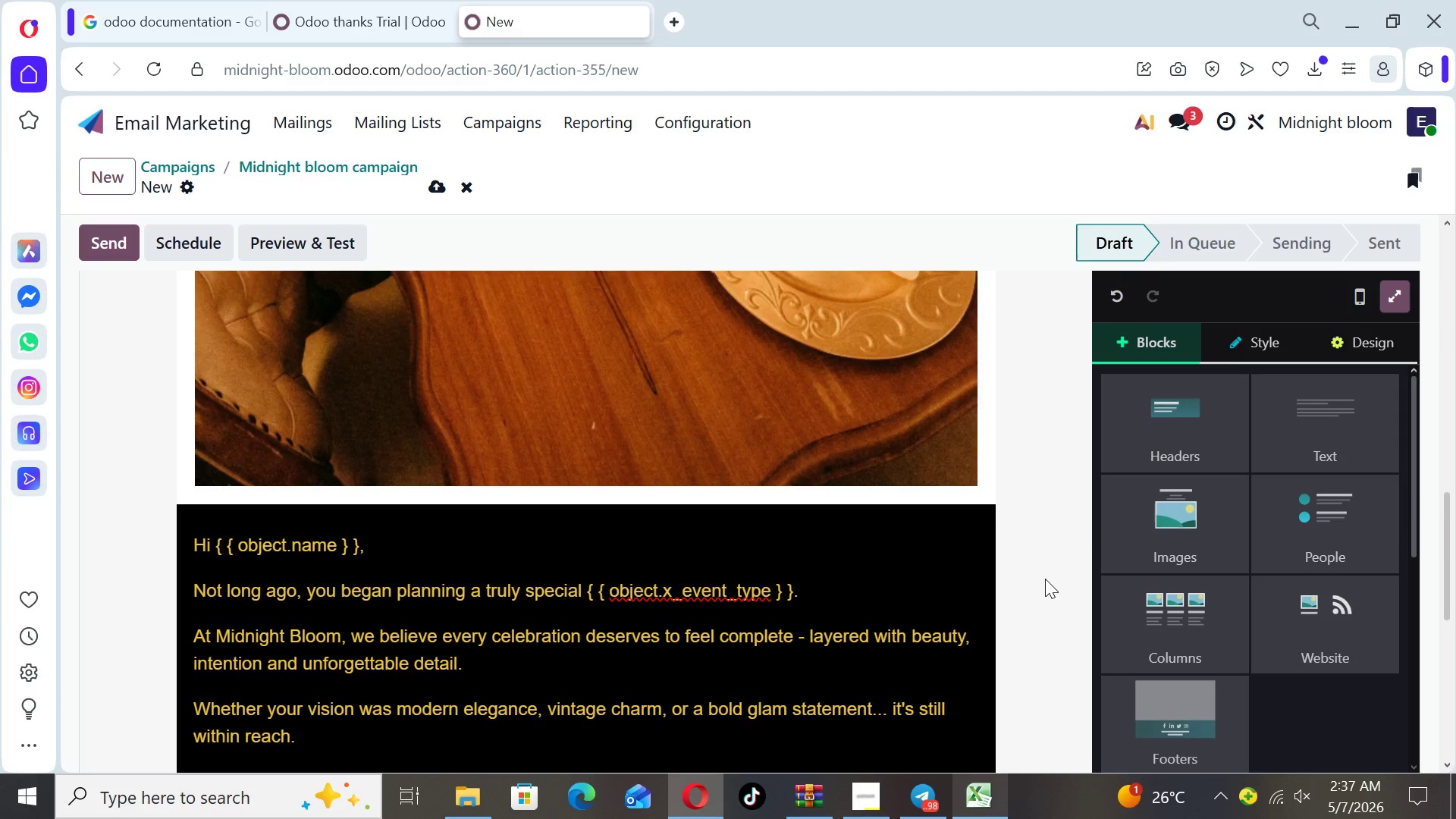 
key(ArrowUp)
 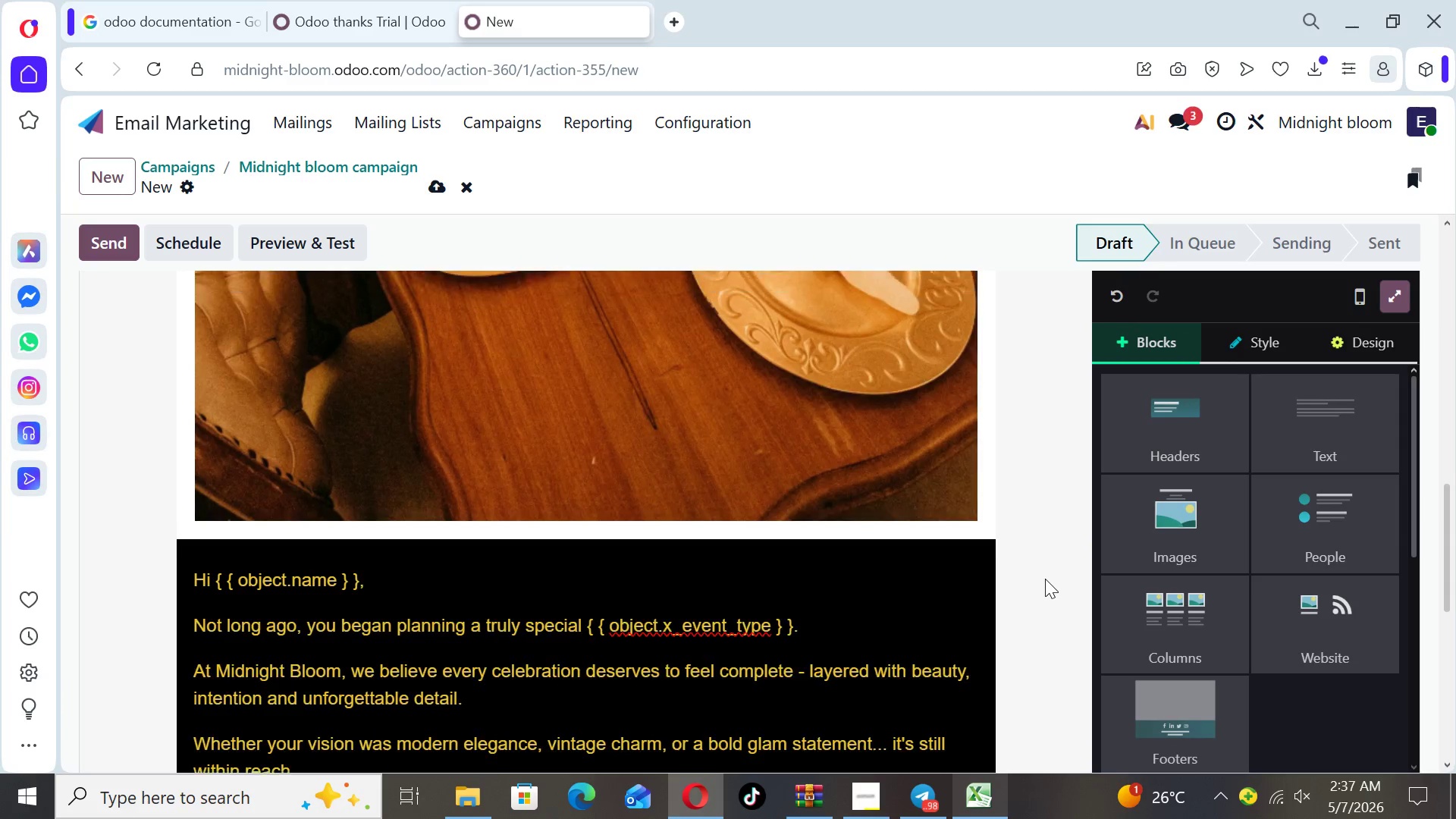 
key(ArrowUp)
 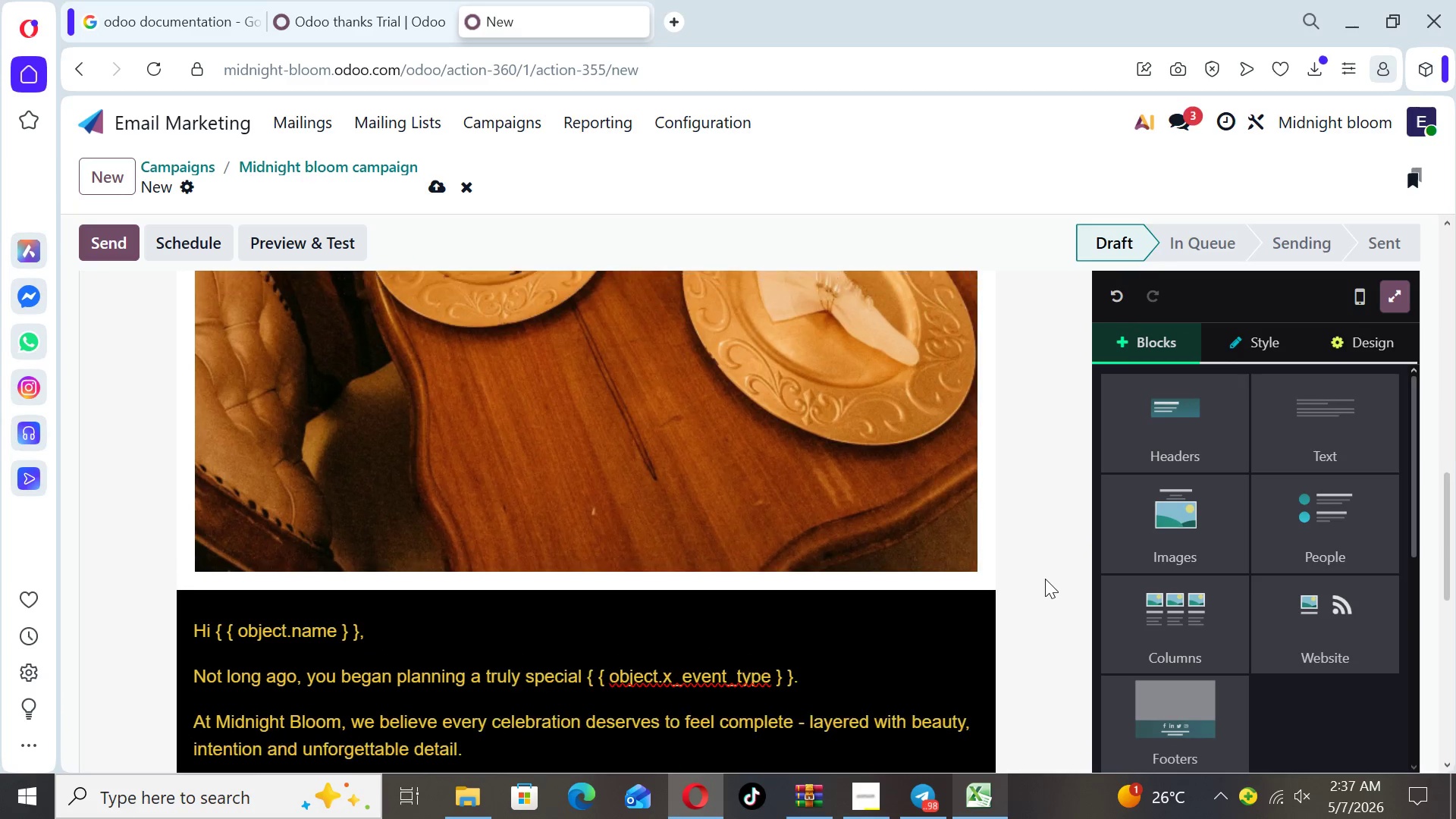 
key(ArrowUp)
 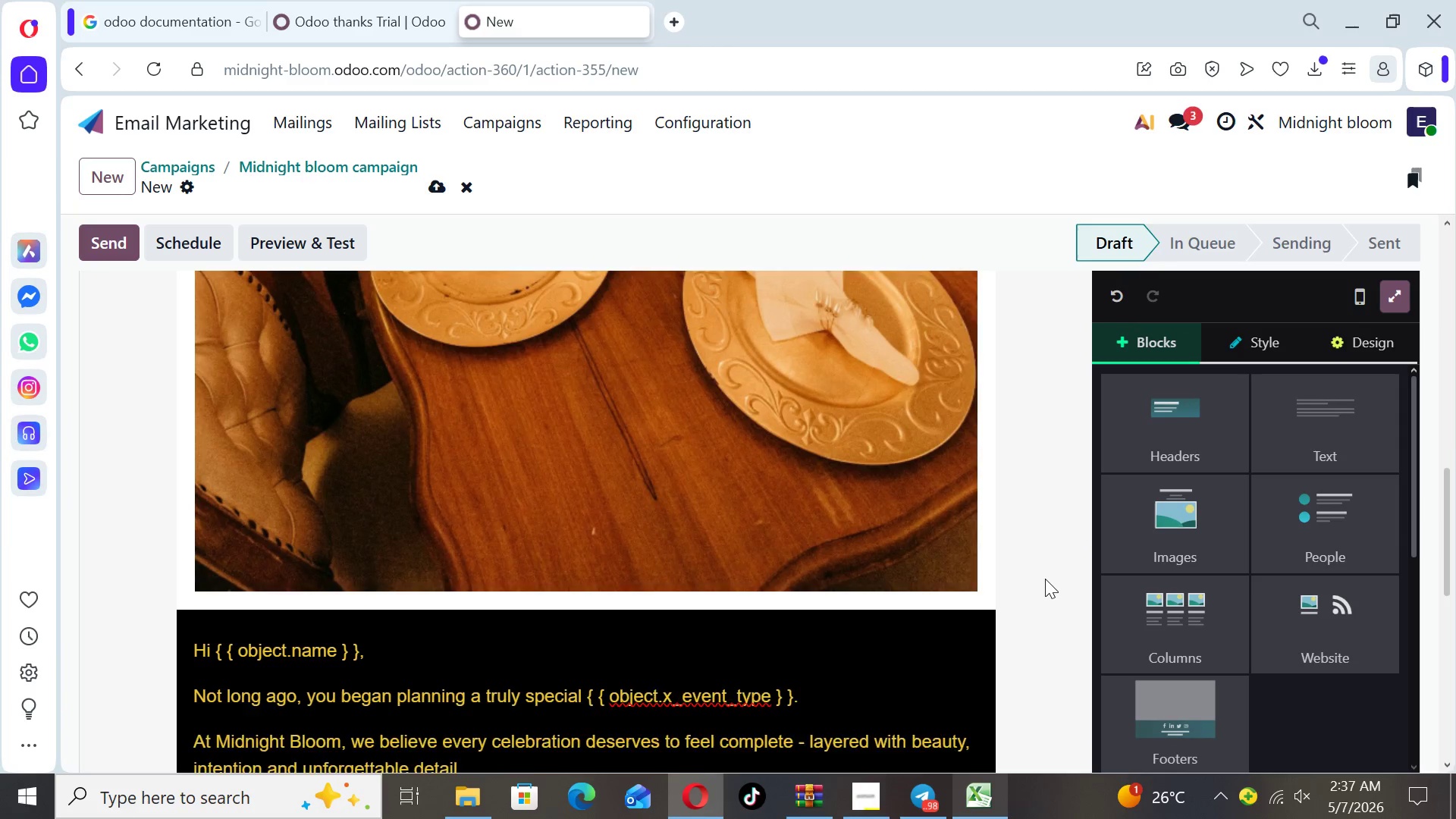 
key(ArrowUp)
 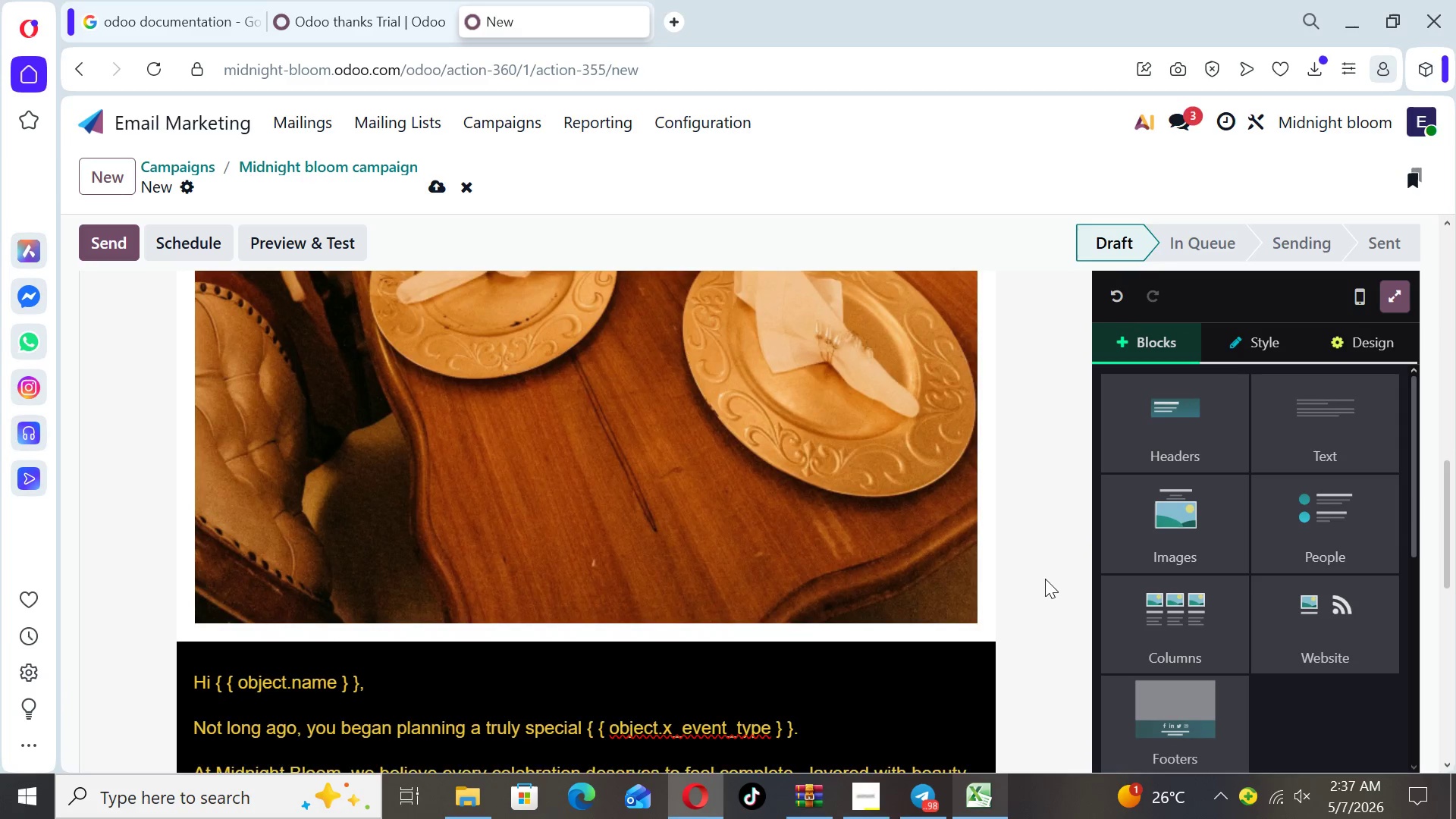 
key(ArrowUp)
 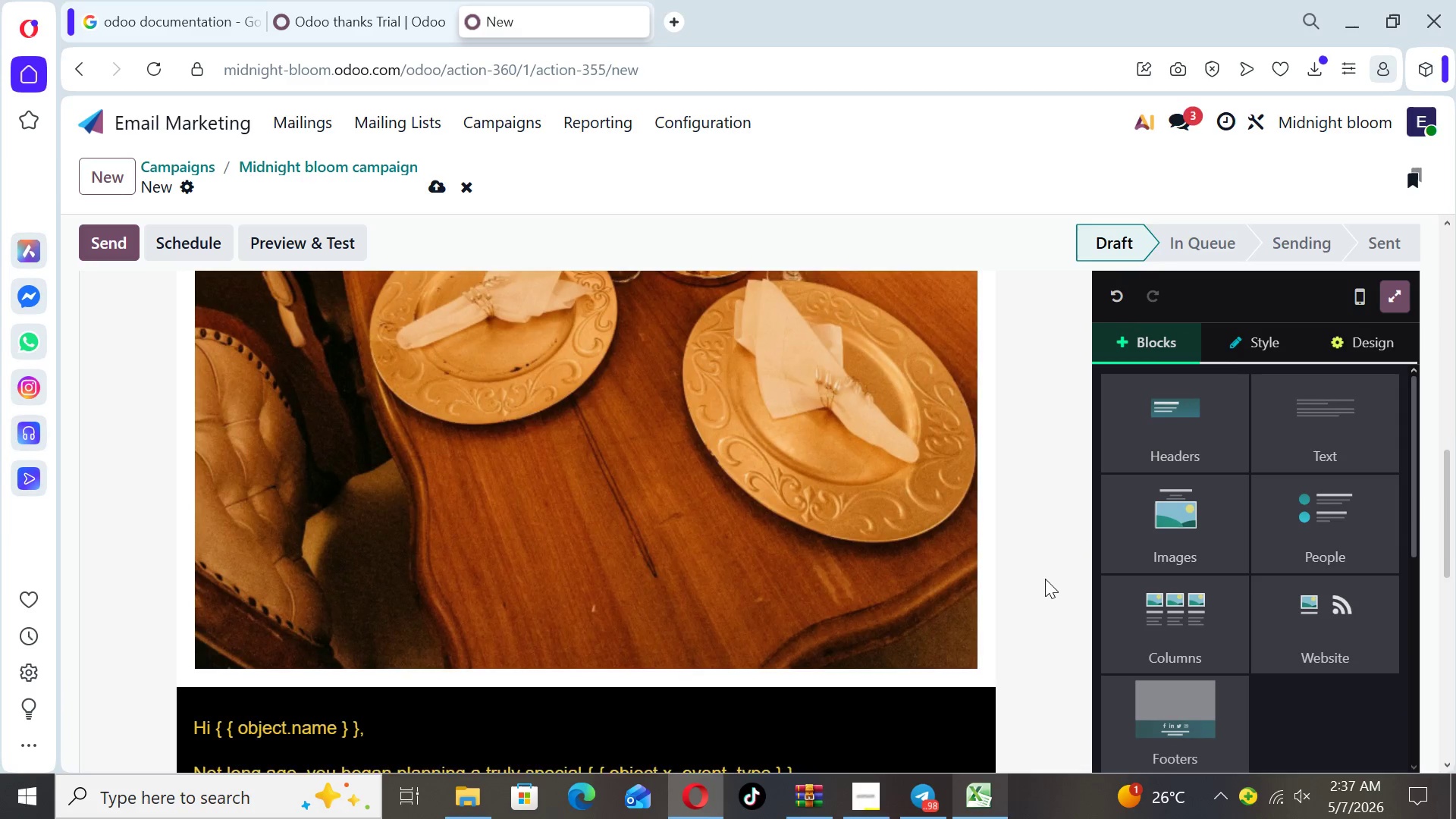 
key(ArrowUp)
 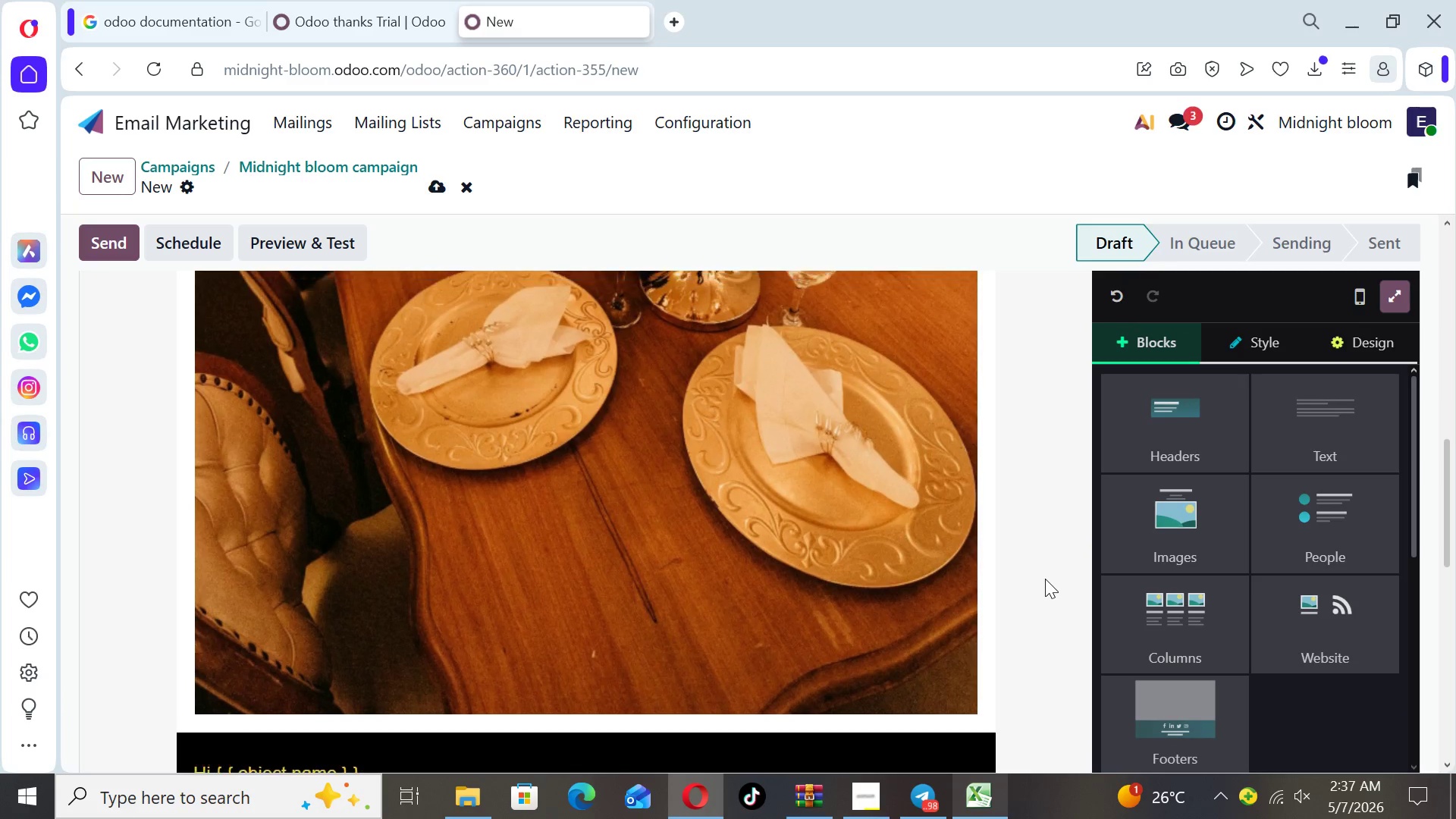 
key(ArrowUp)
 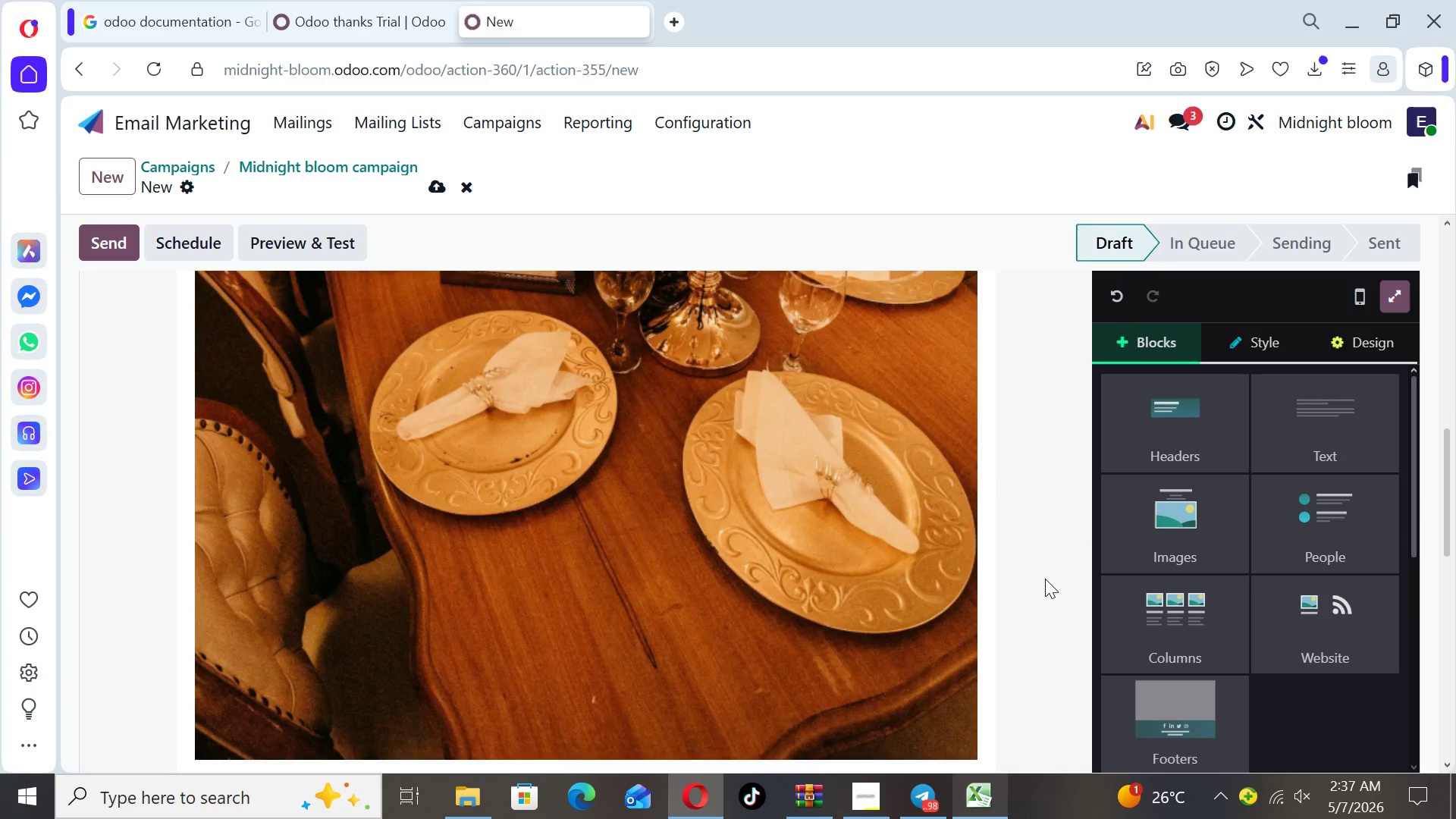 
key(ArrowUp)
 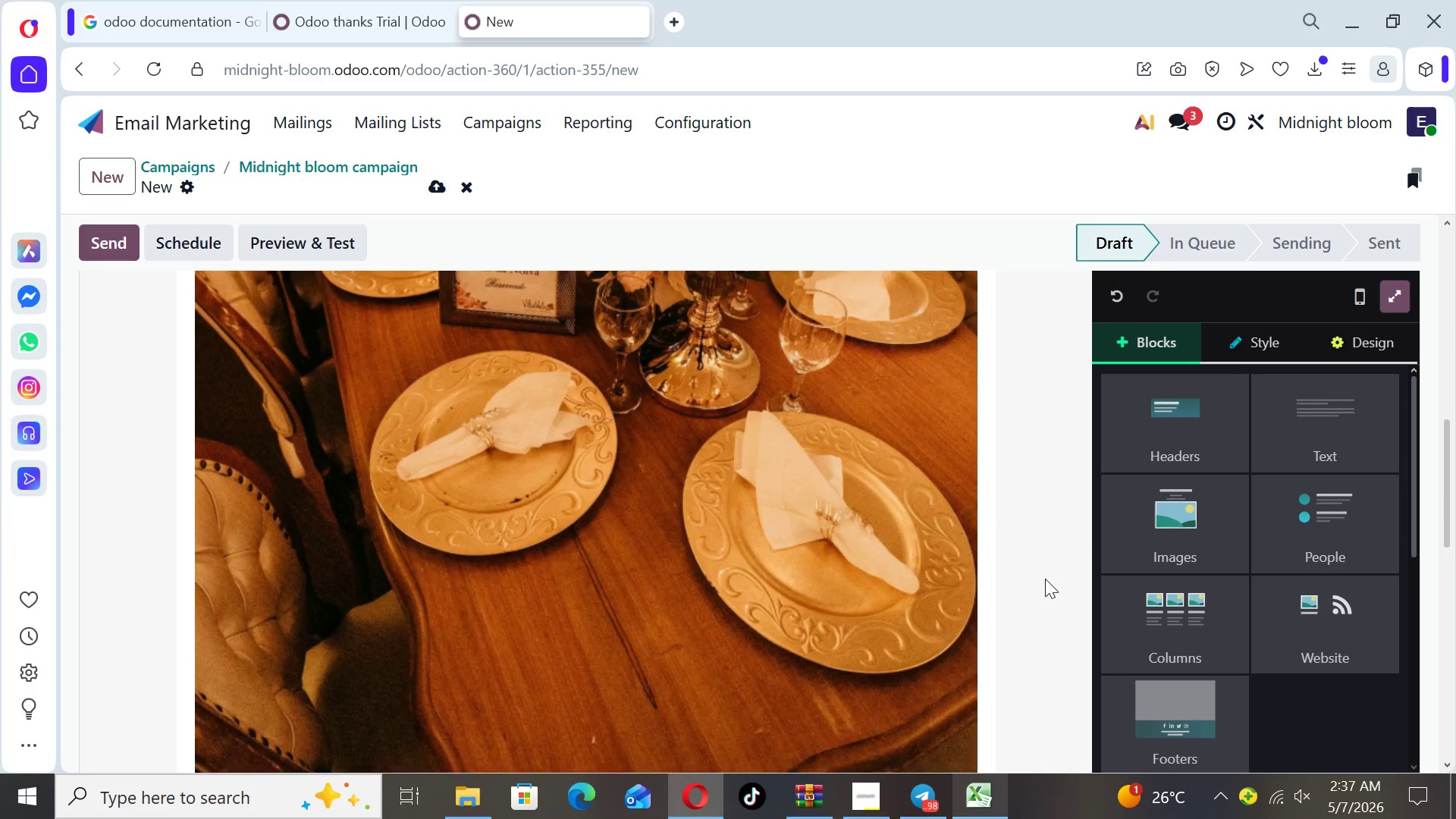 
key(ArrowUp)
 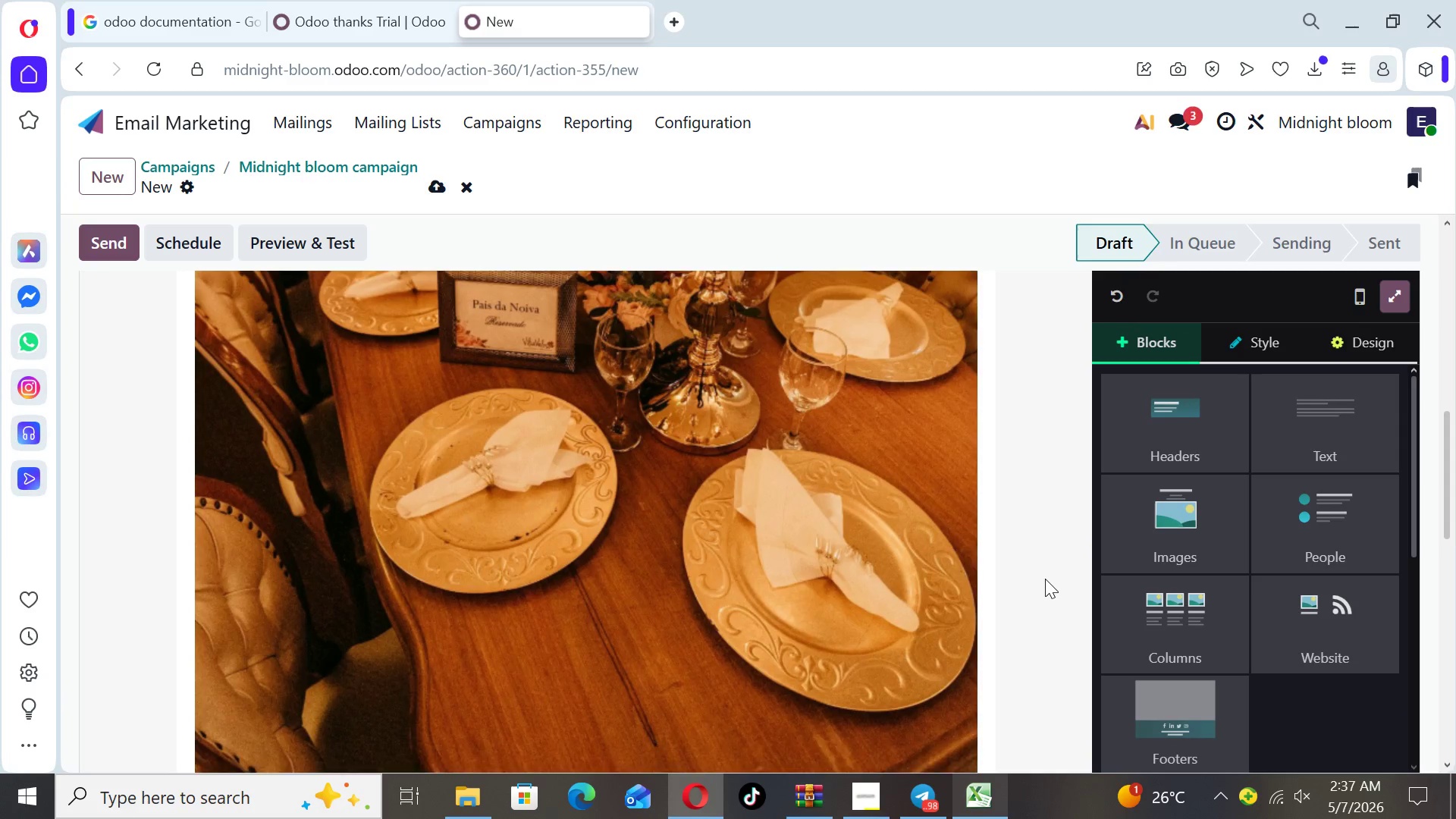 
key(ArrowUp)
 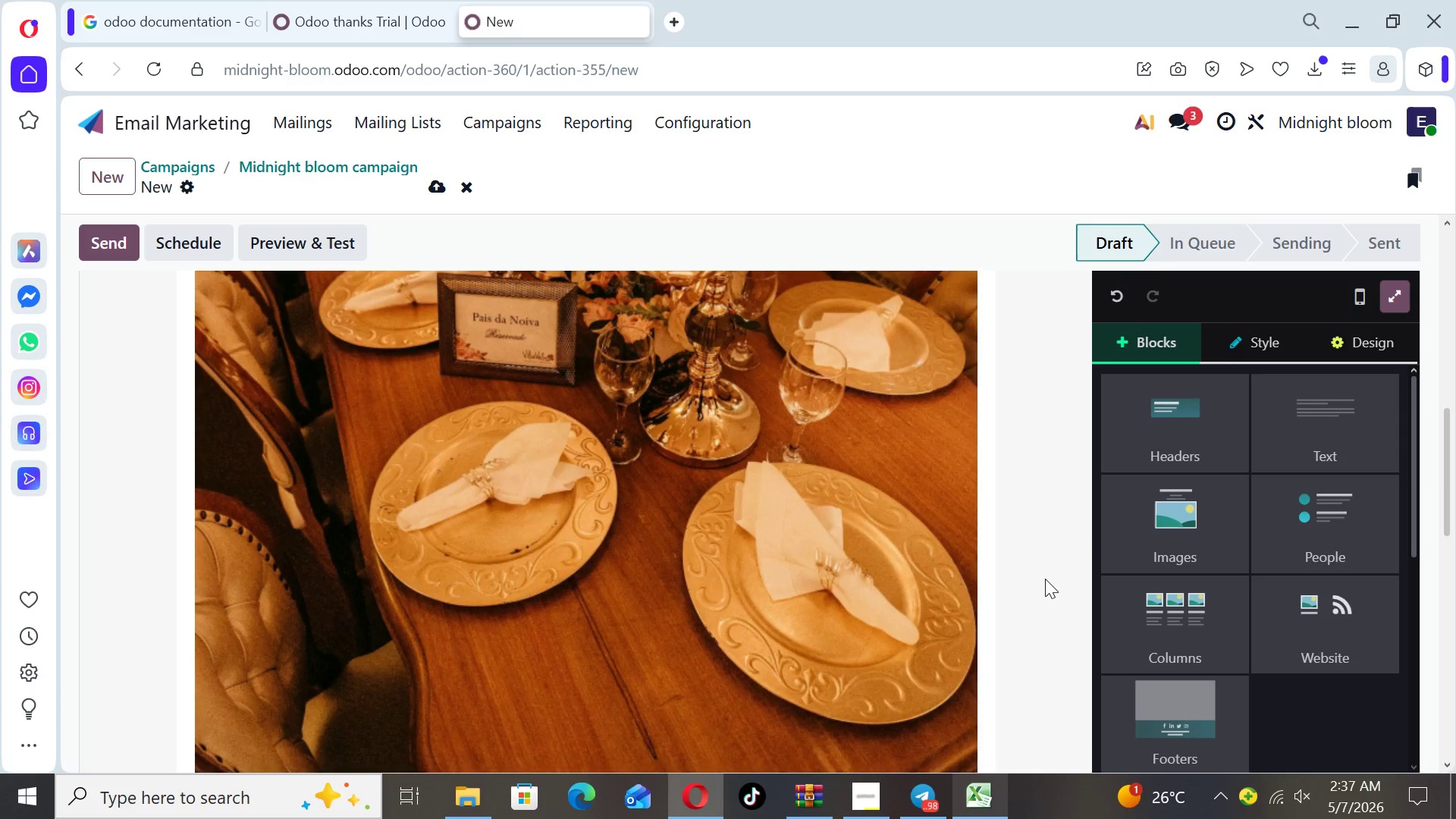 
key(ArrowUp)
 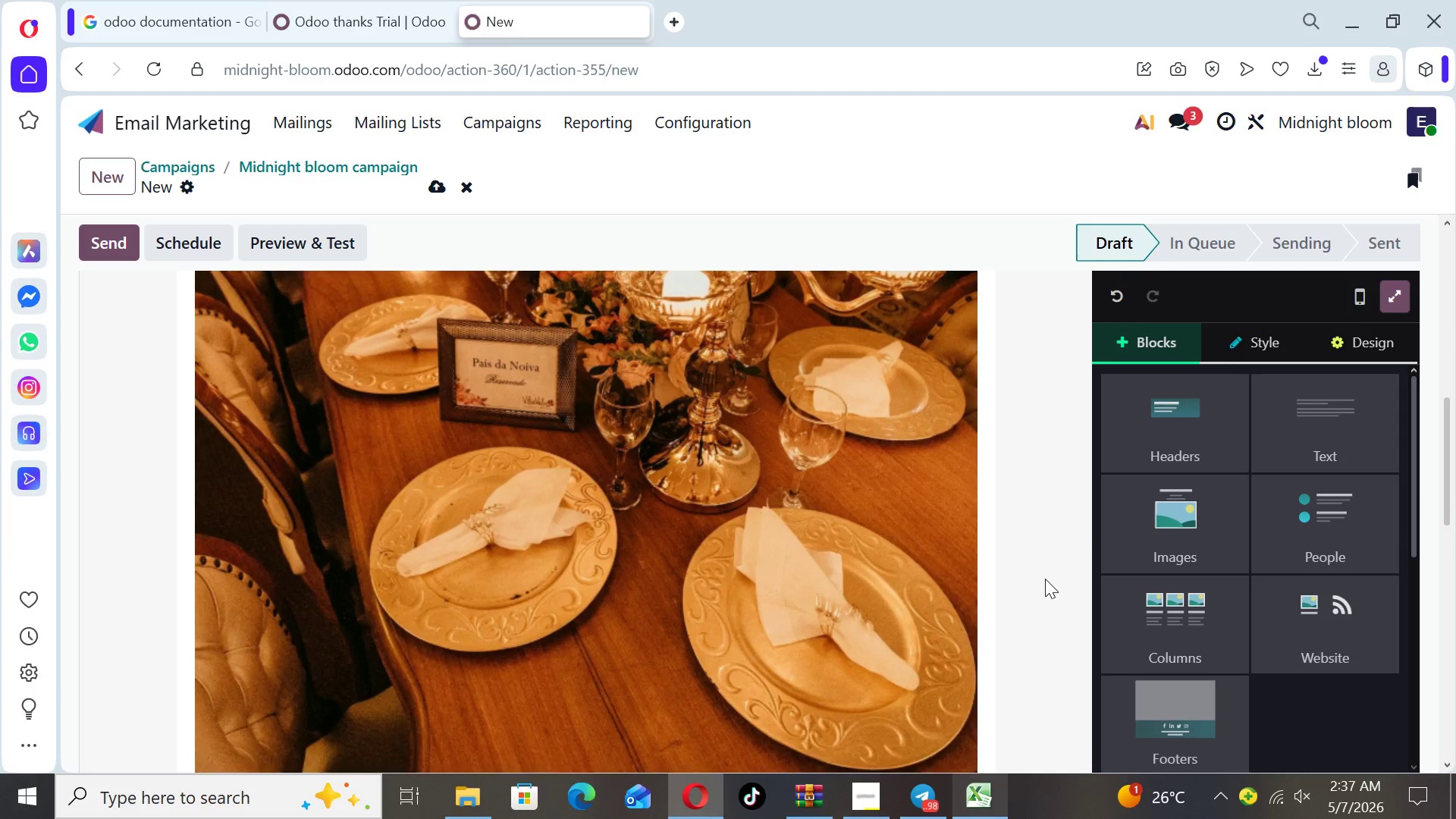 
key(ArrowUp)
 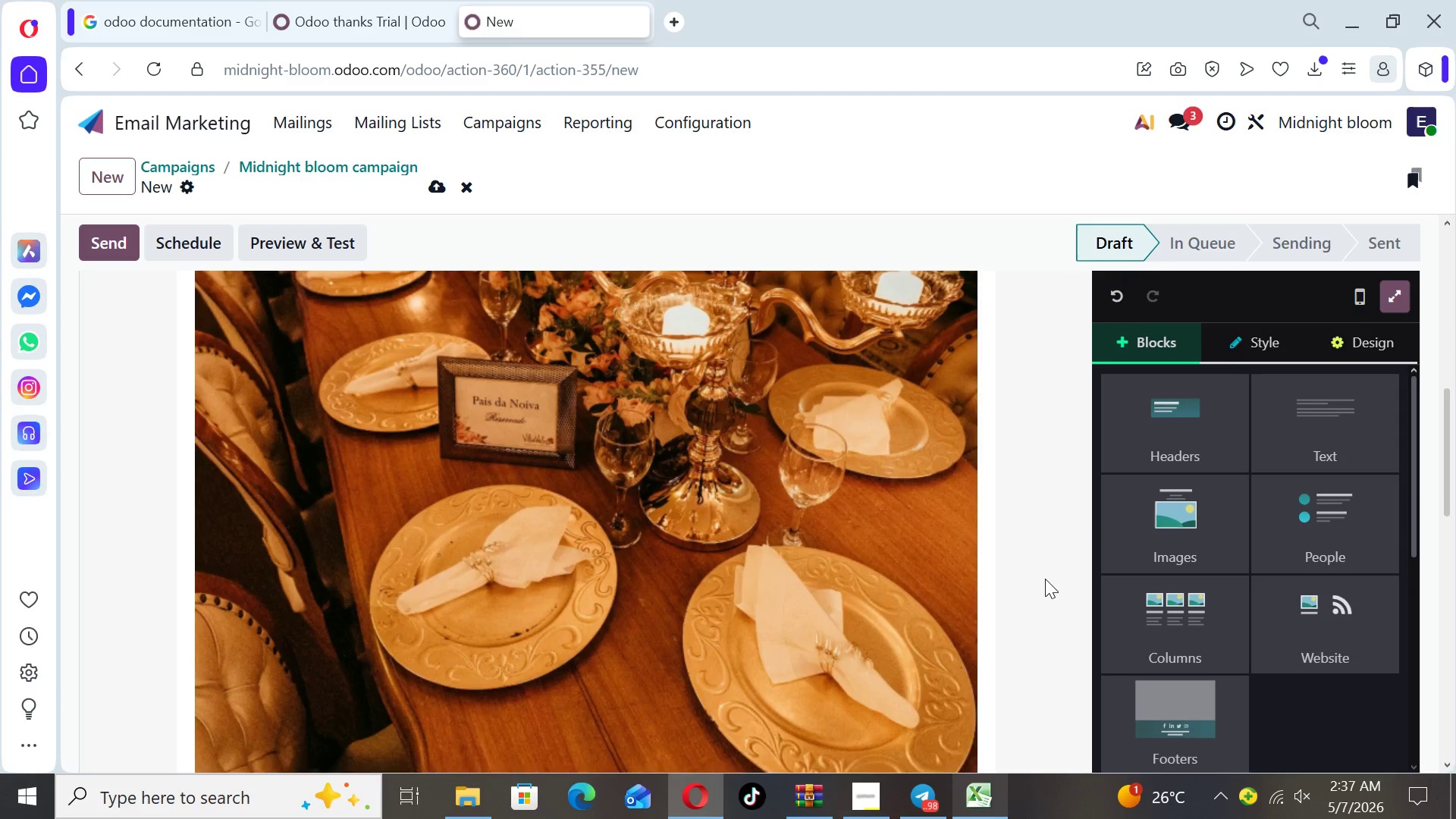 
key(ArrowUp)
 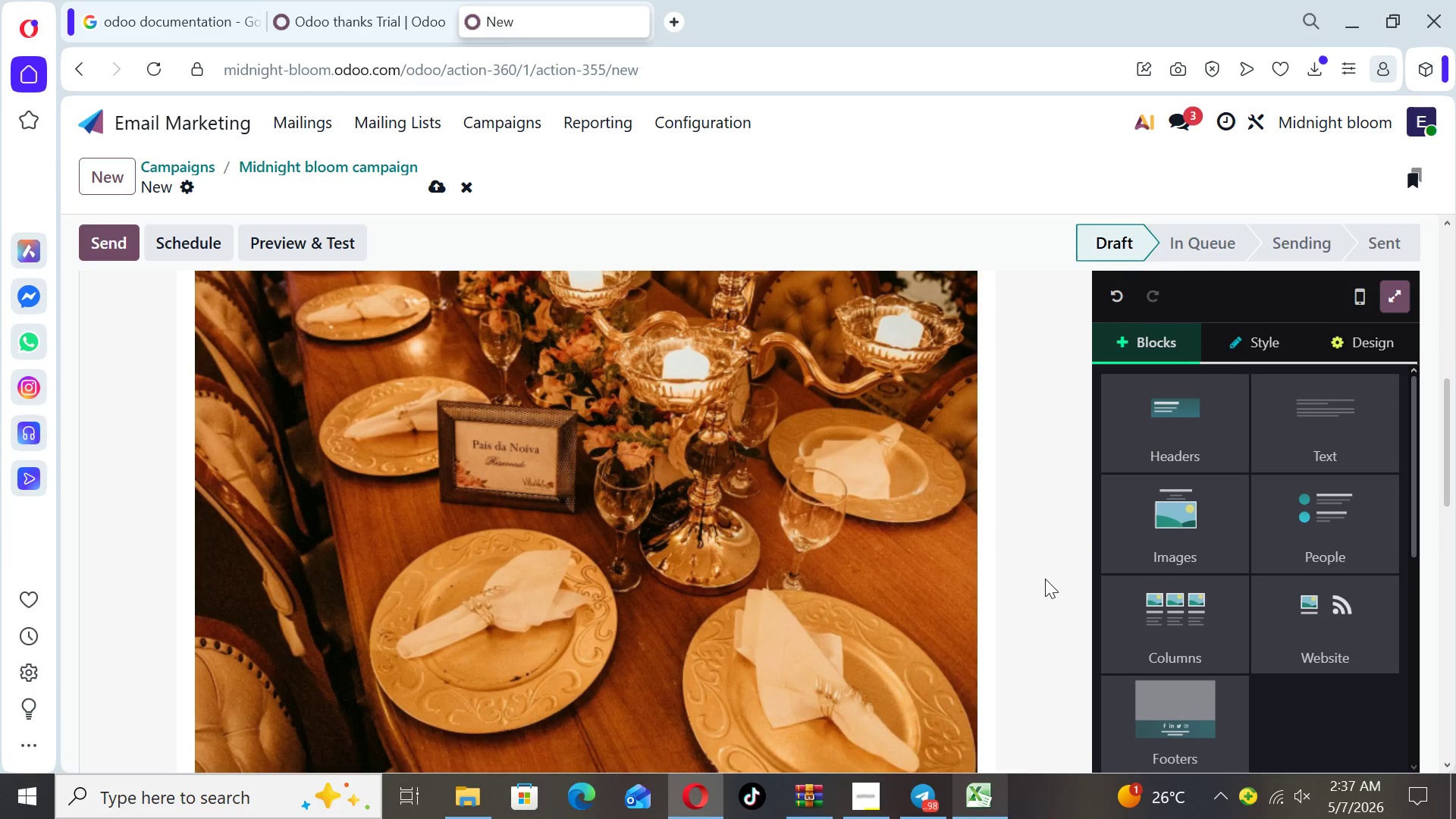 
key(ArrowUp)
 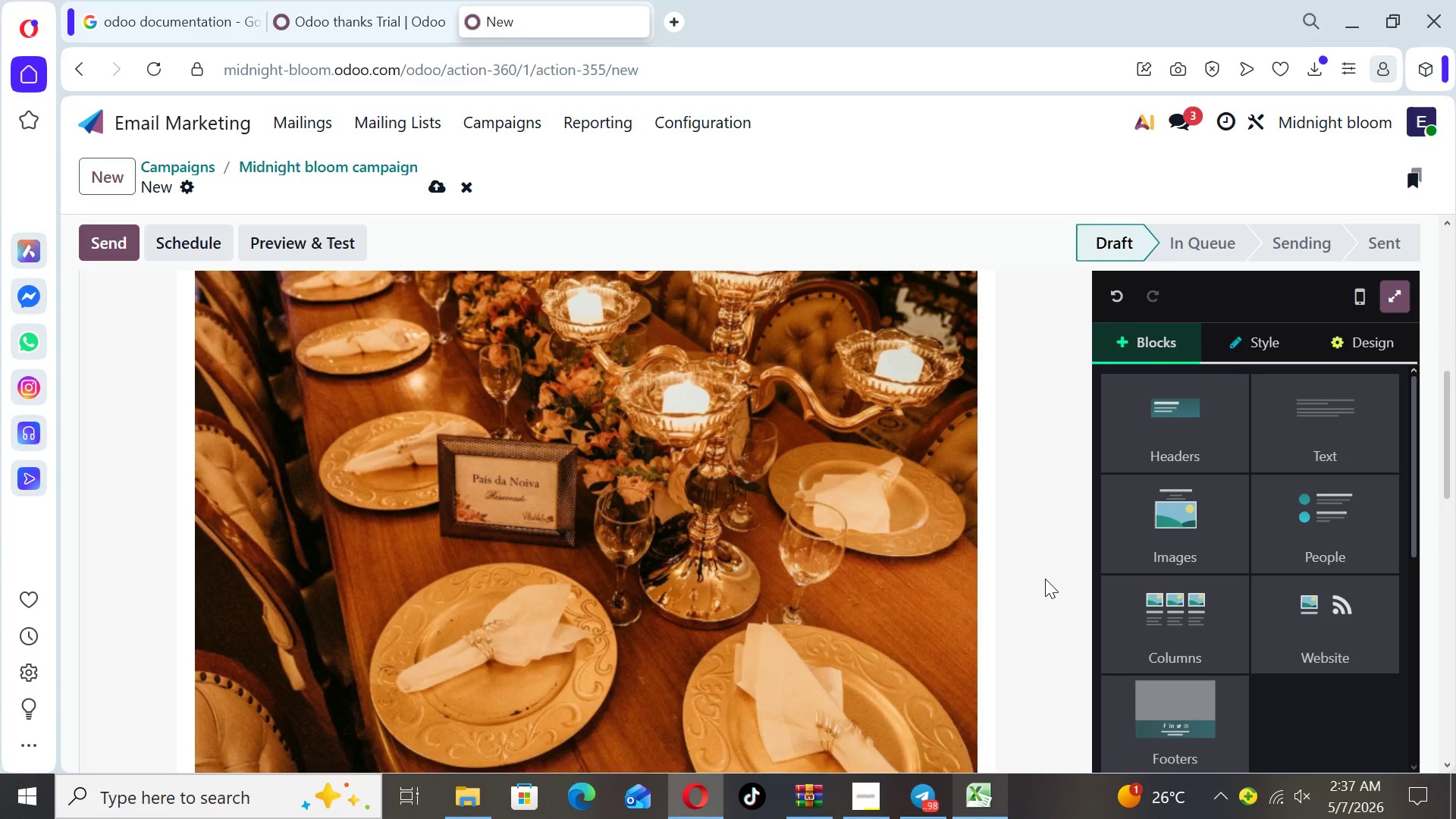 
key(ArrowUp)
 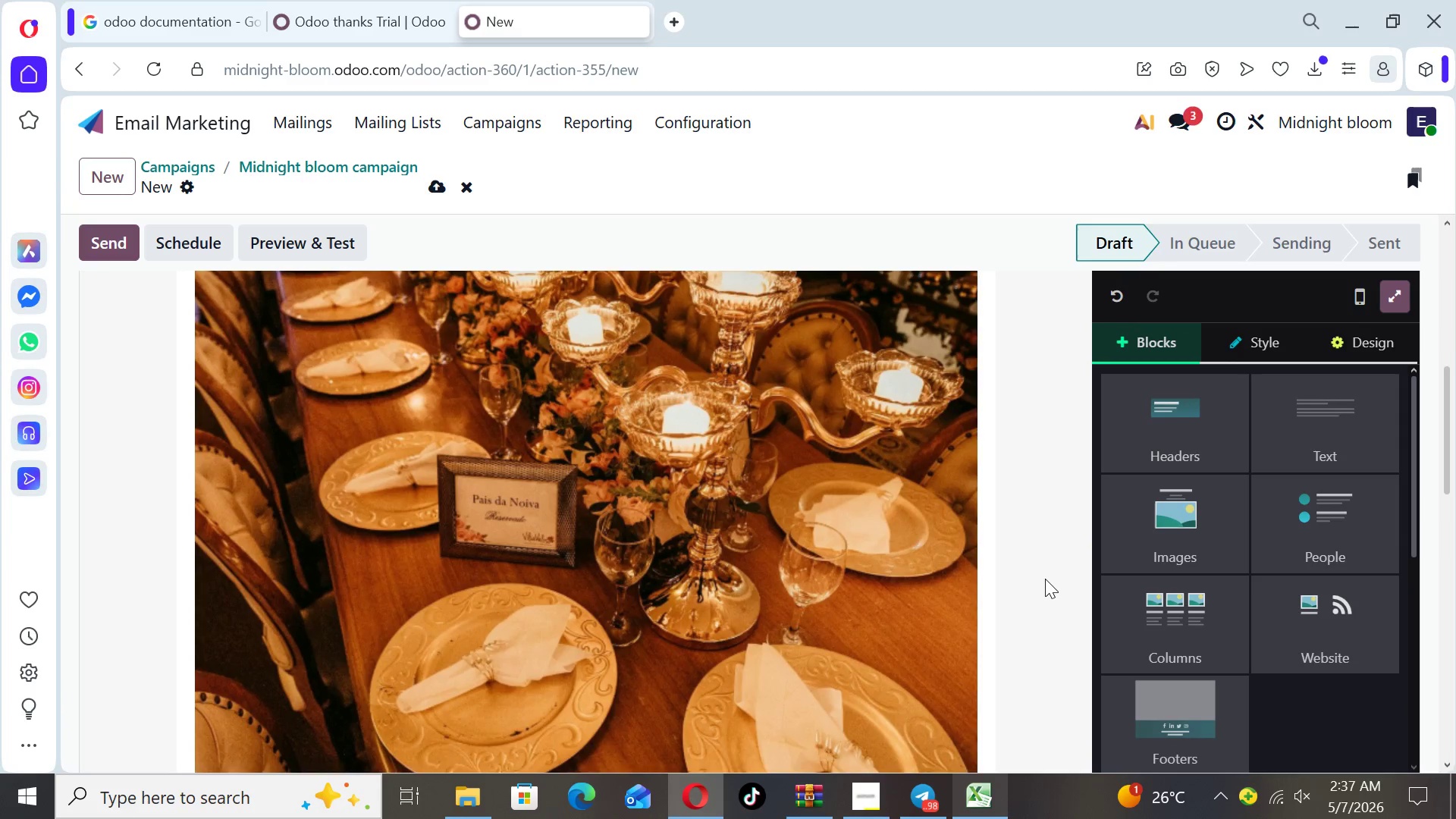 
key(ArrowUp)
 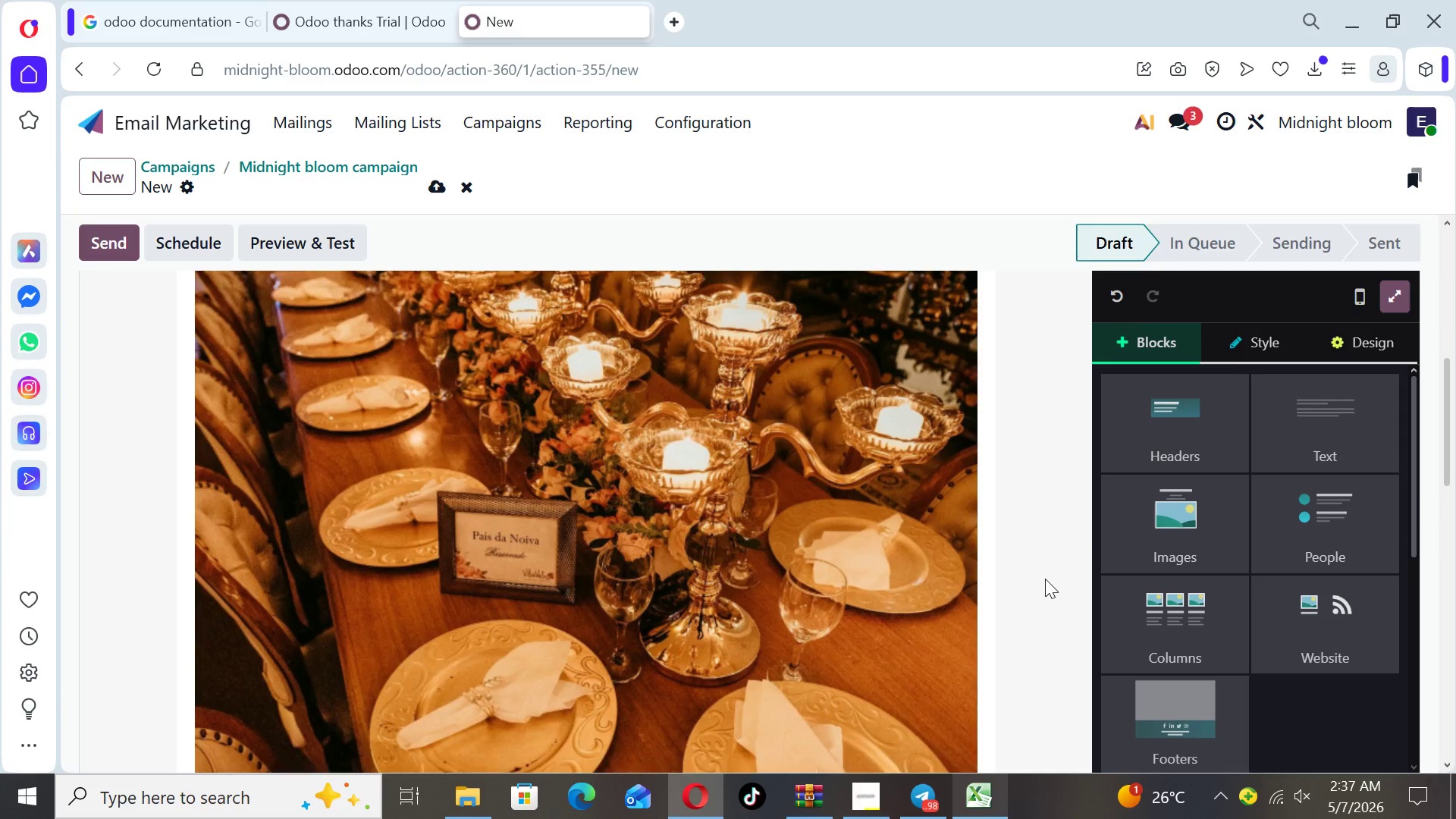 
key(ArrowUp)
 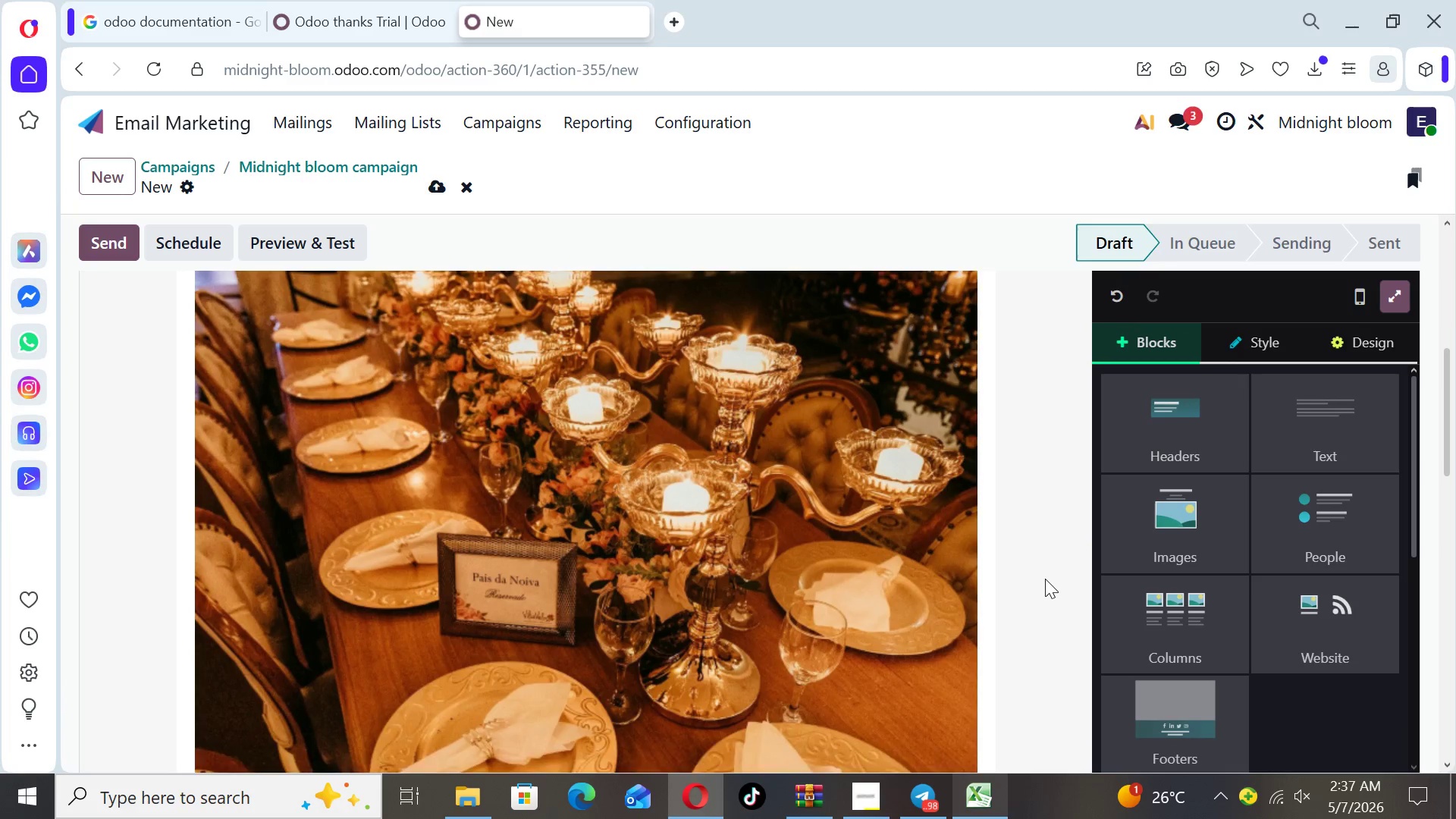 
key(ArrowUp)
 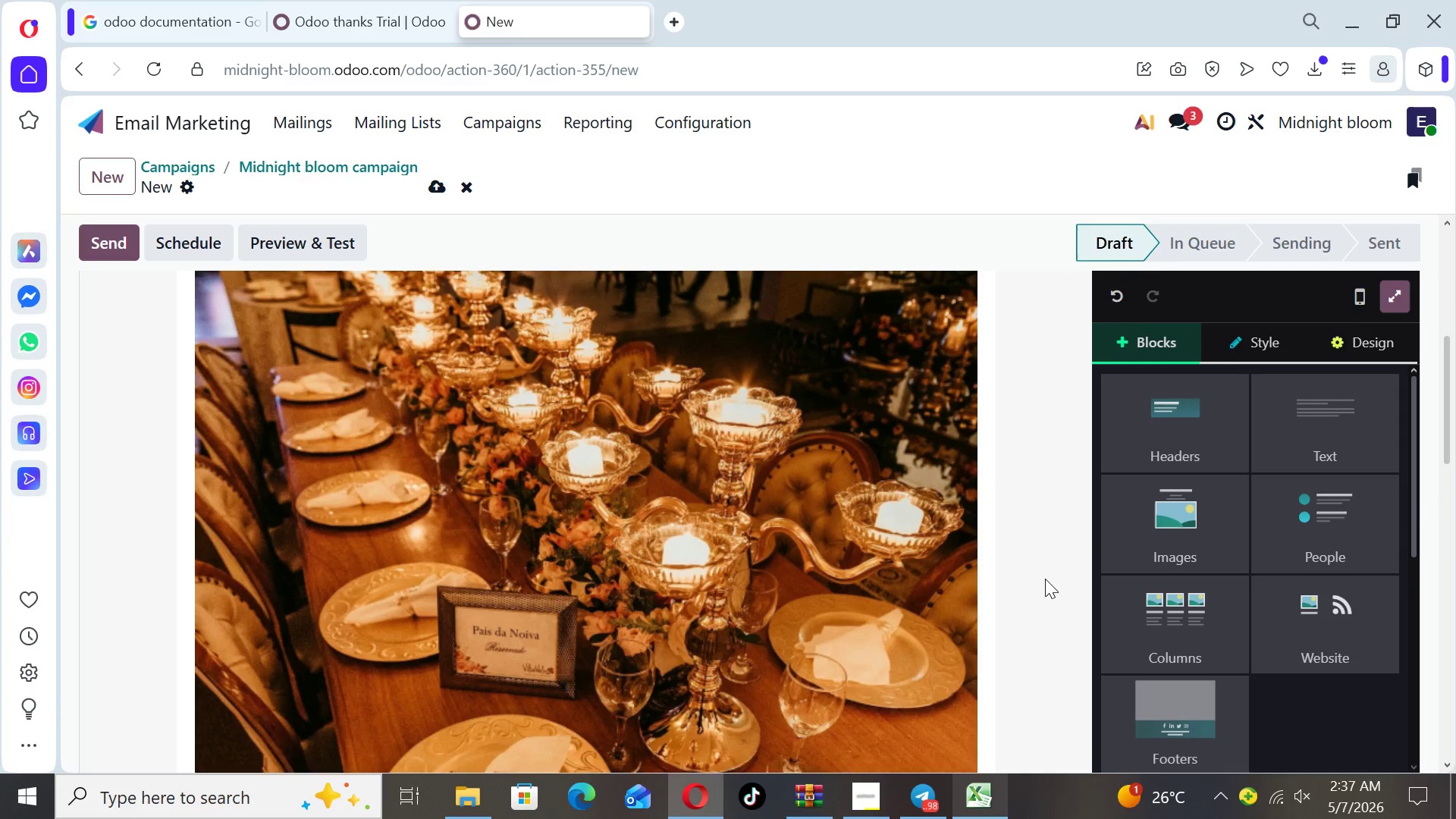 
key(ArrowUp)
 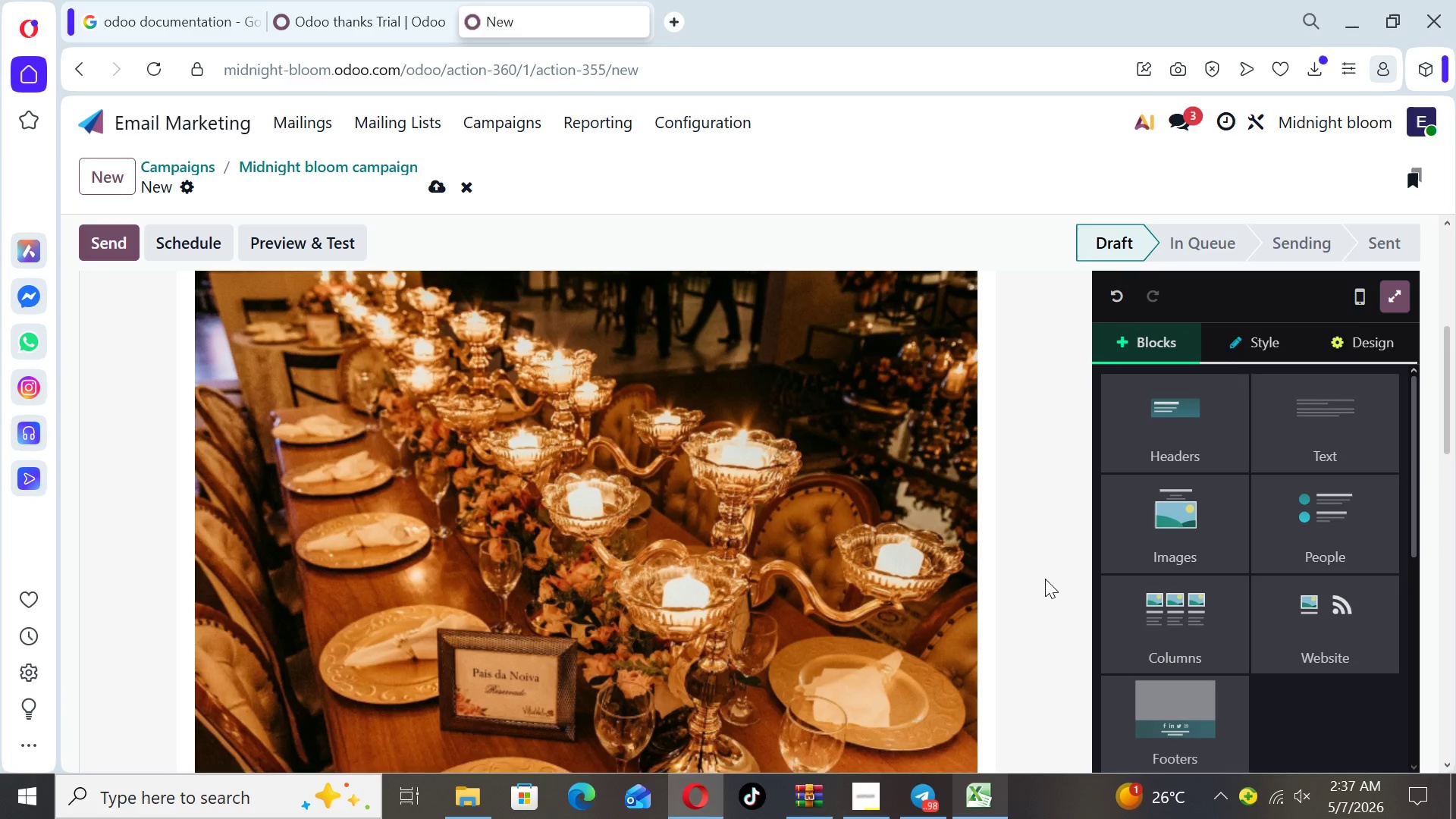 
key(ArrowUp)
 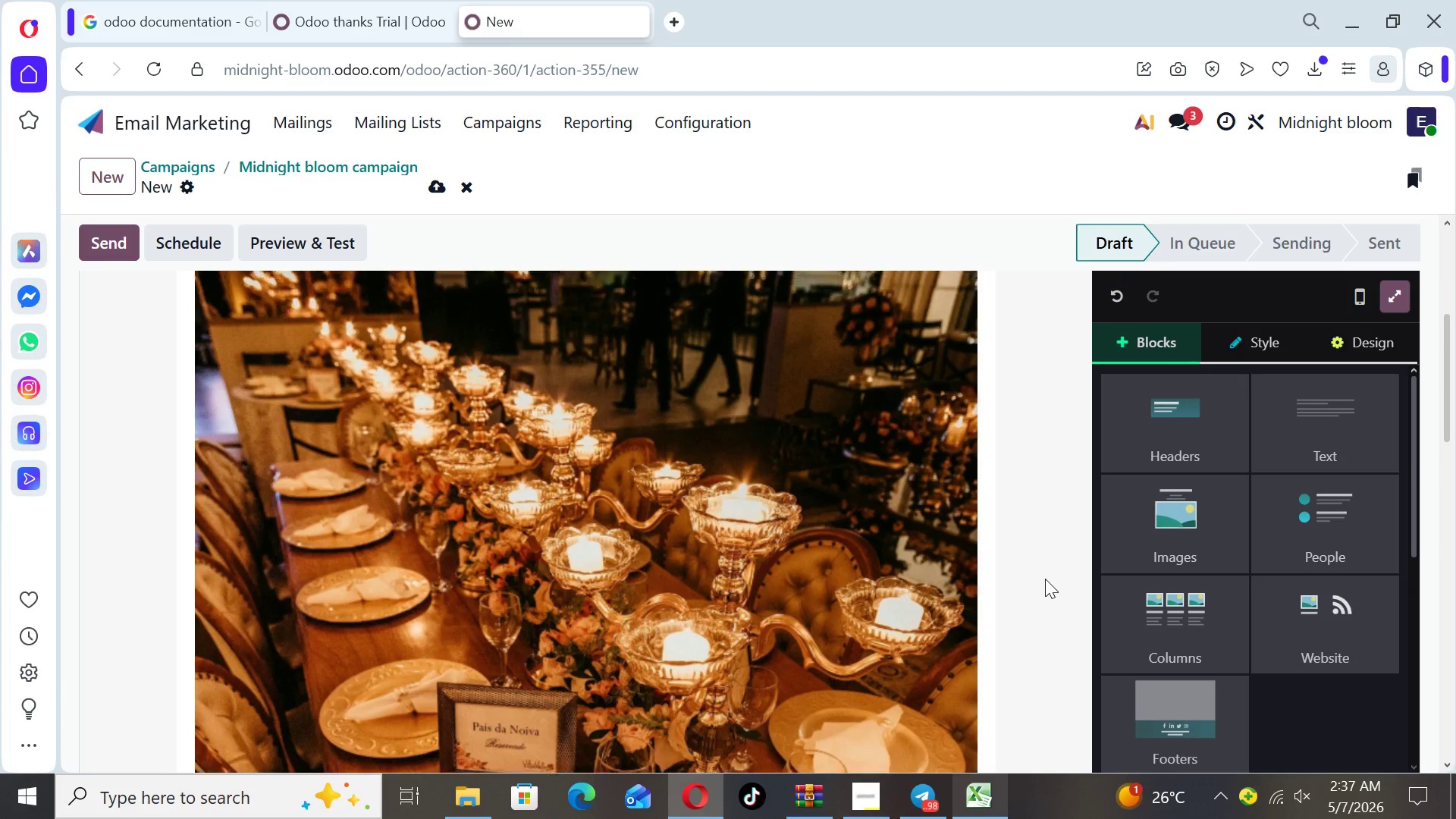 
key(ArrowUp)
 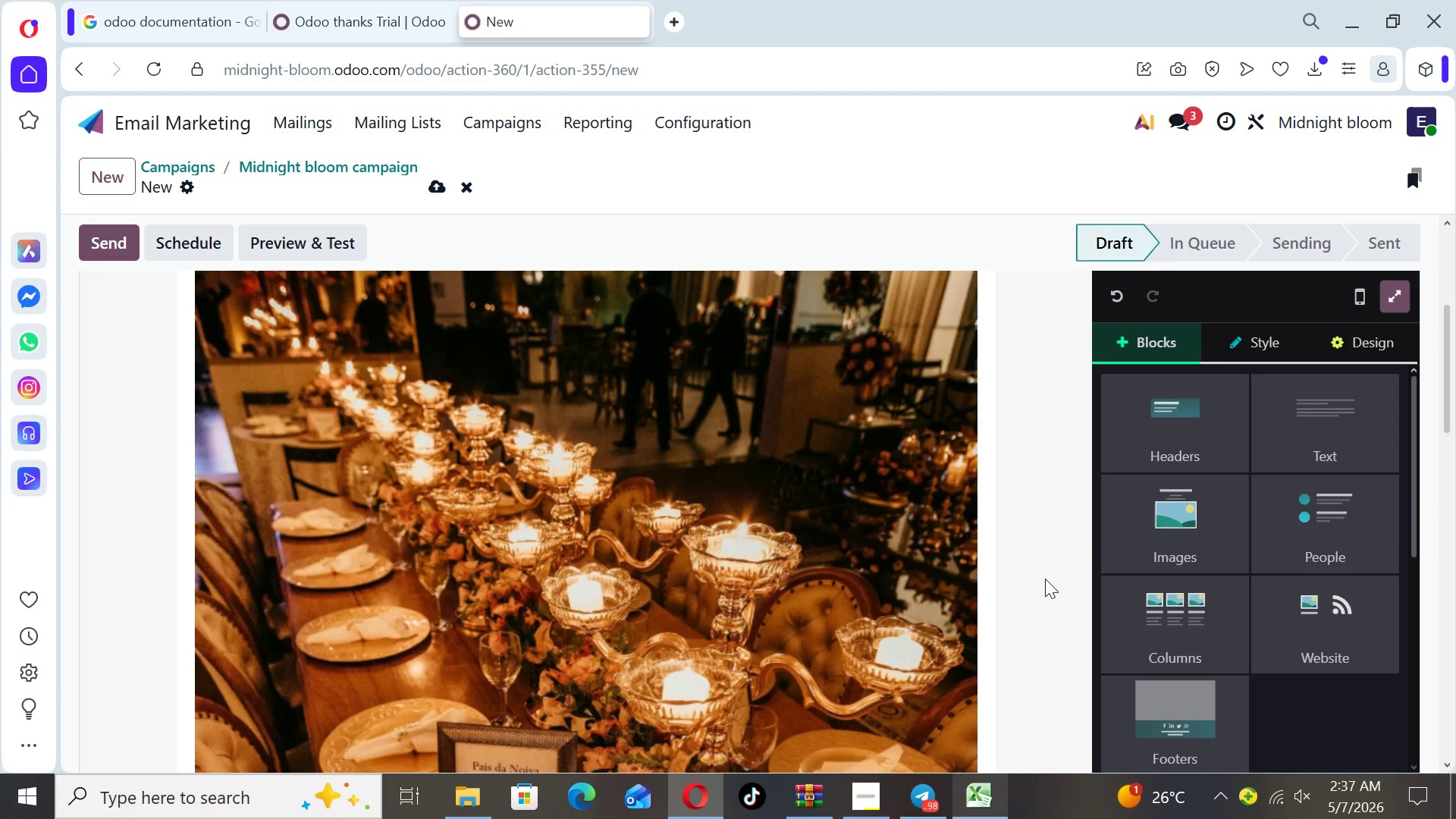 
key(ArrowUp)
 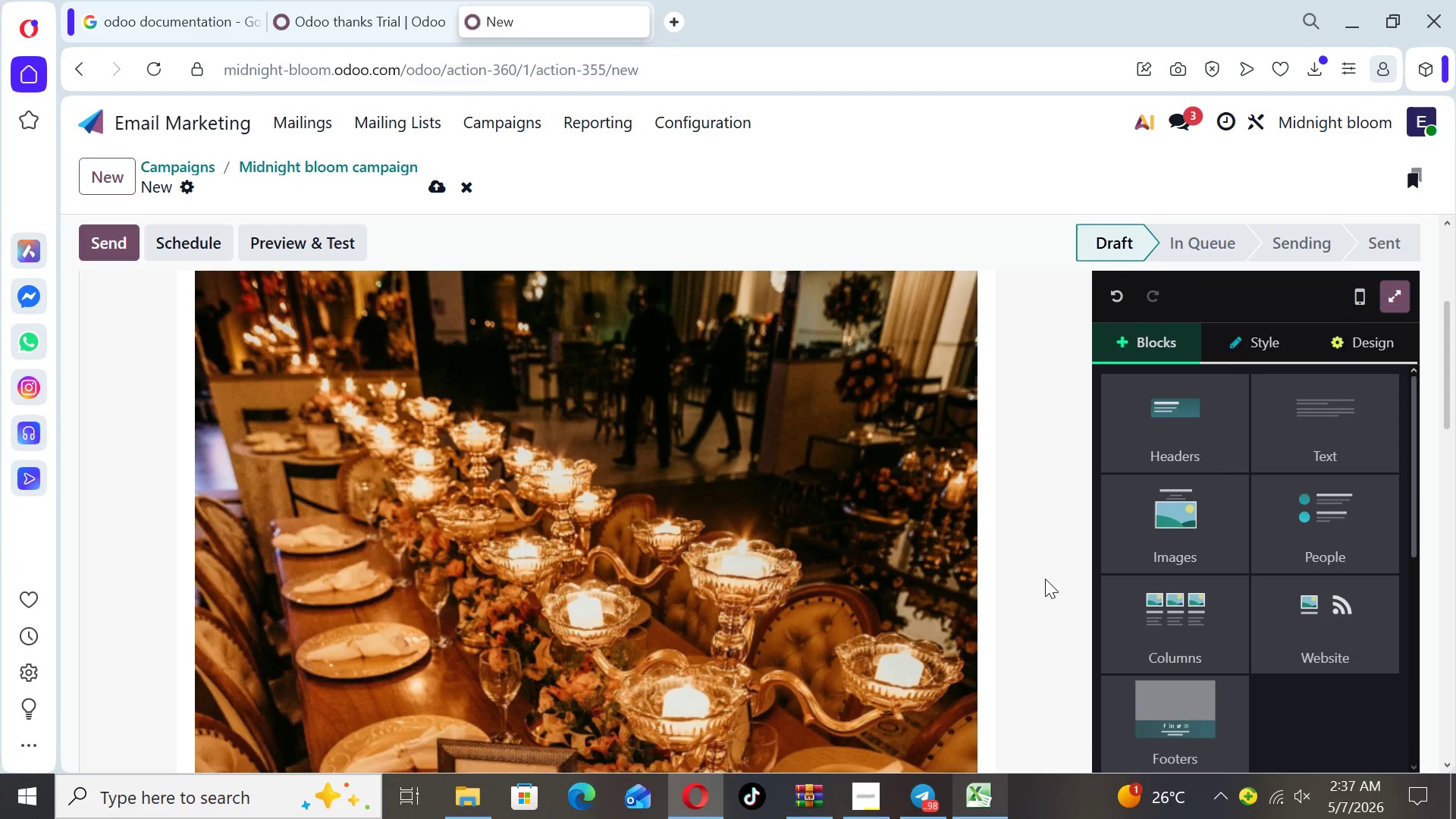 
key(ArrowUp)
 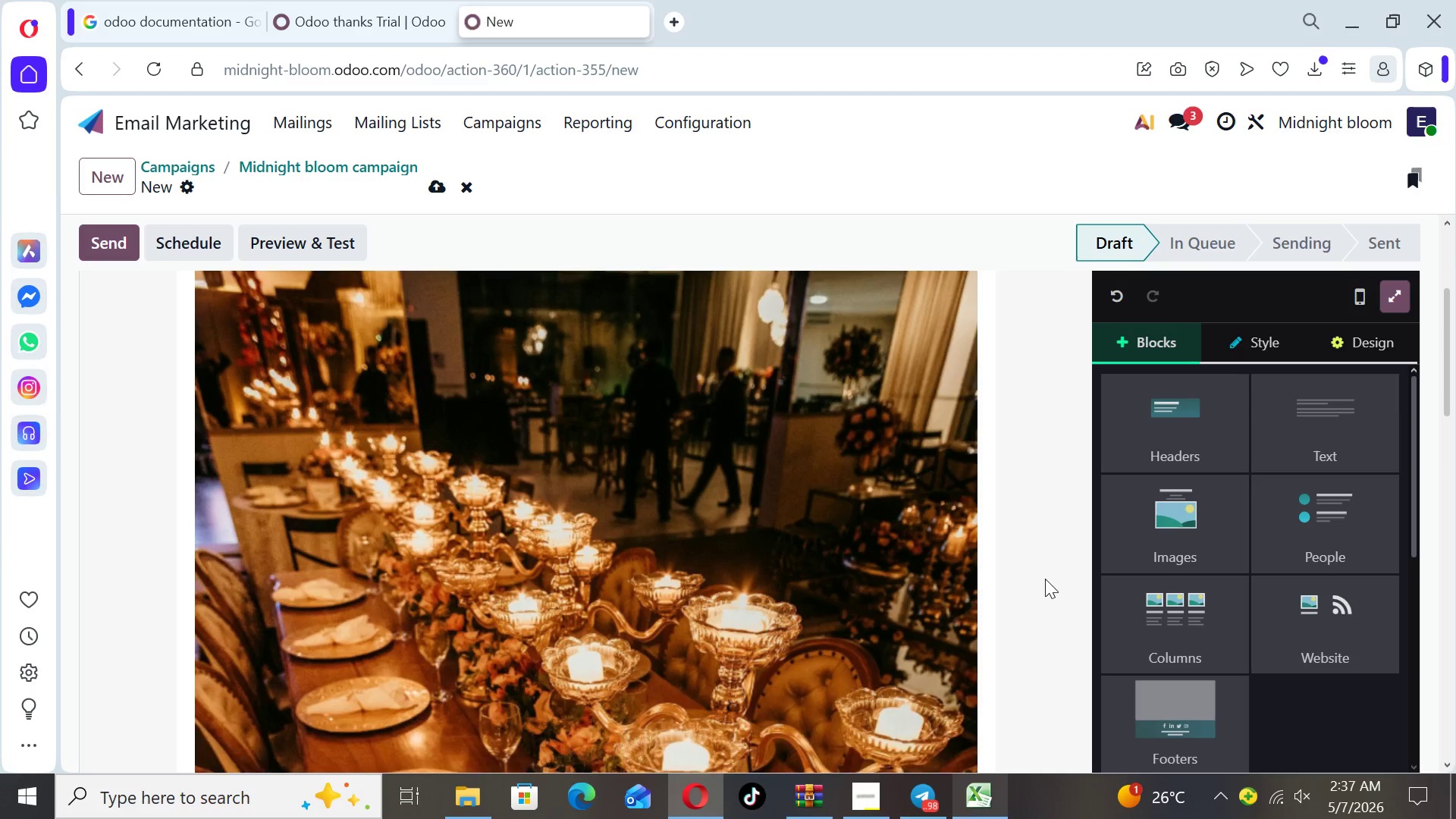 
key(ArrowUp)
 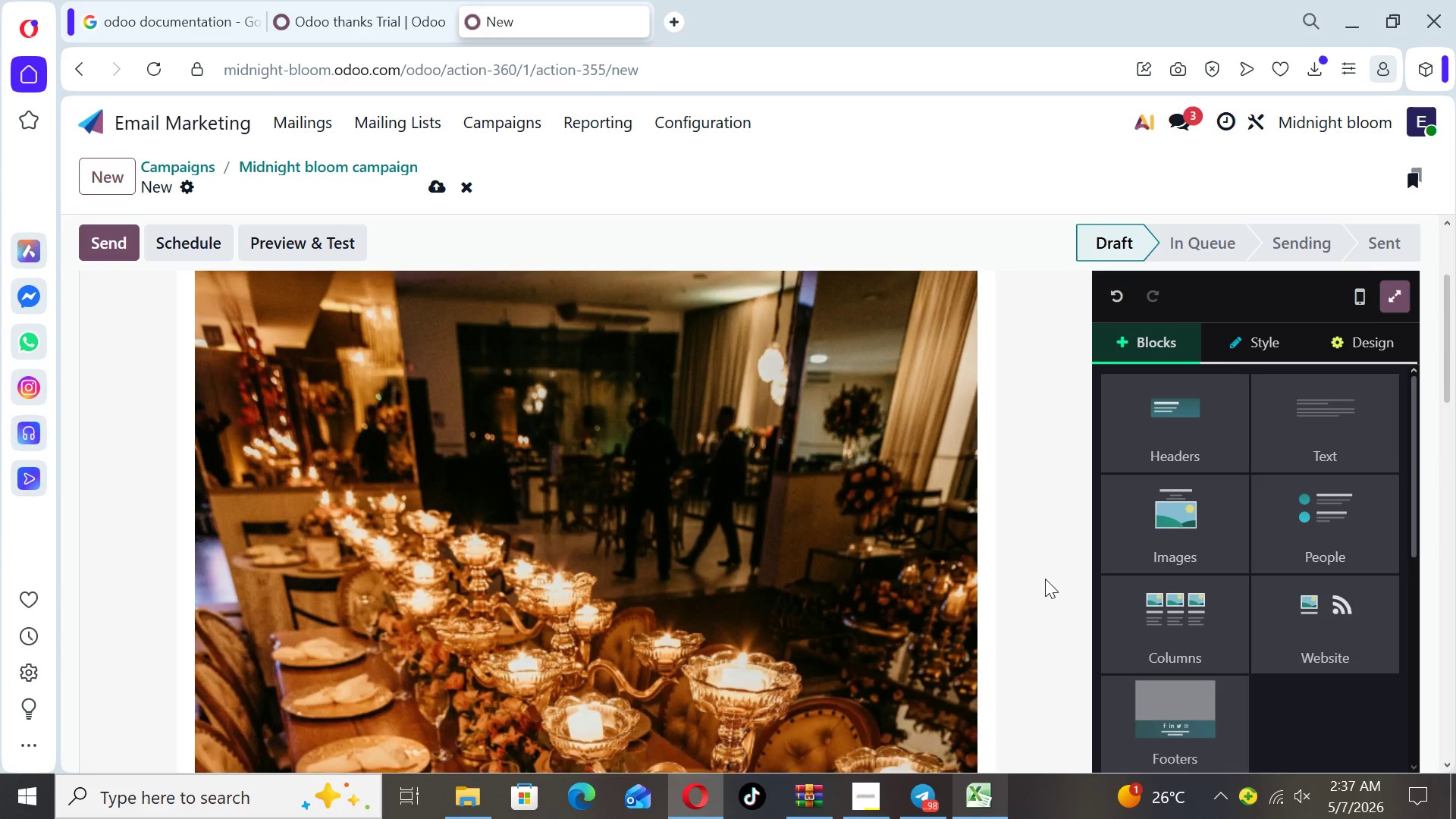 
key(ArrowUp)
 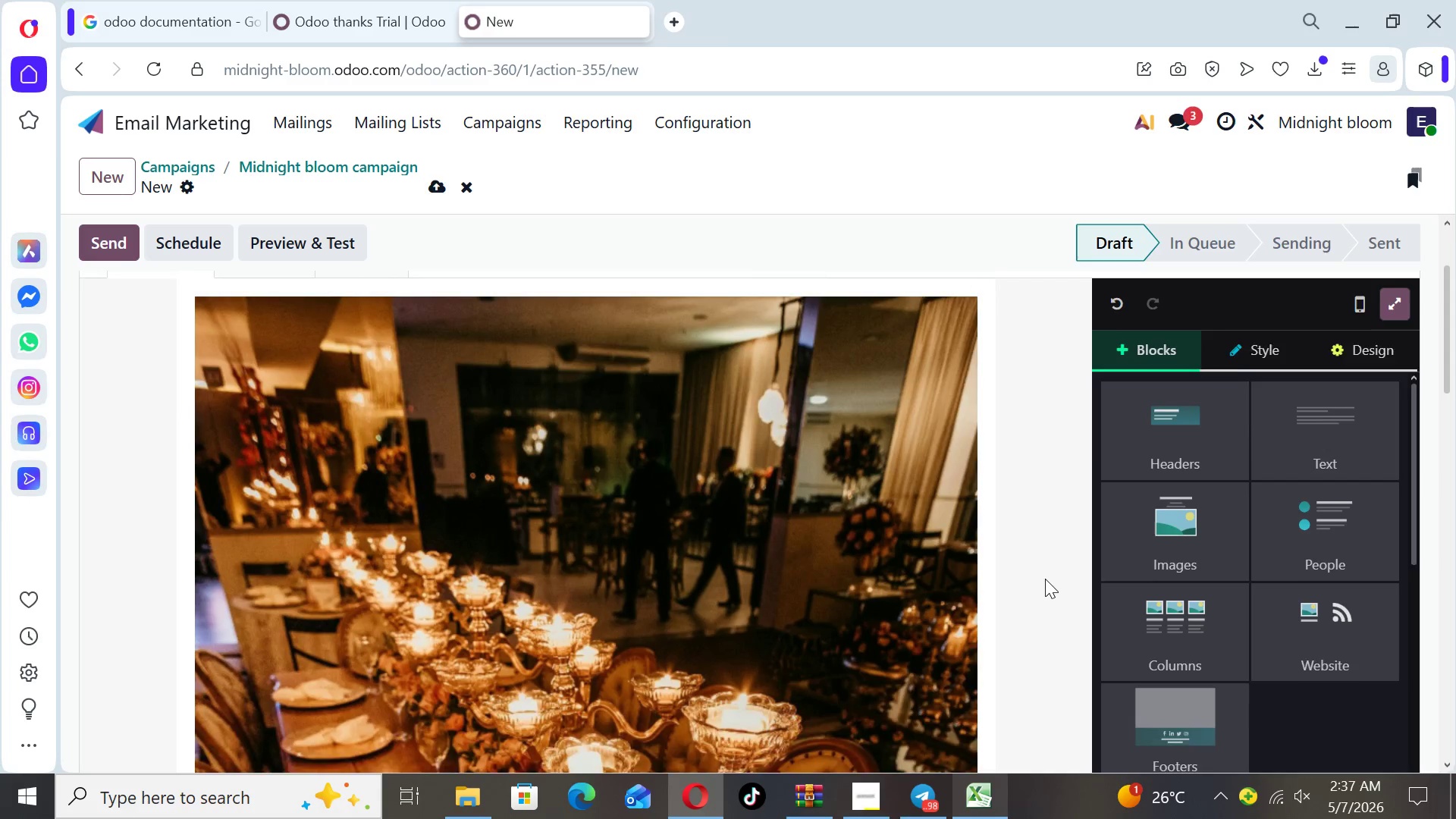 
key(ArrowUp)
 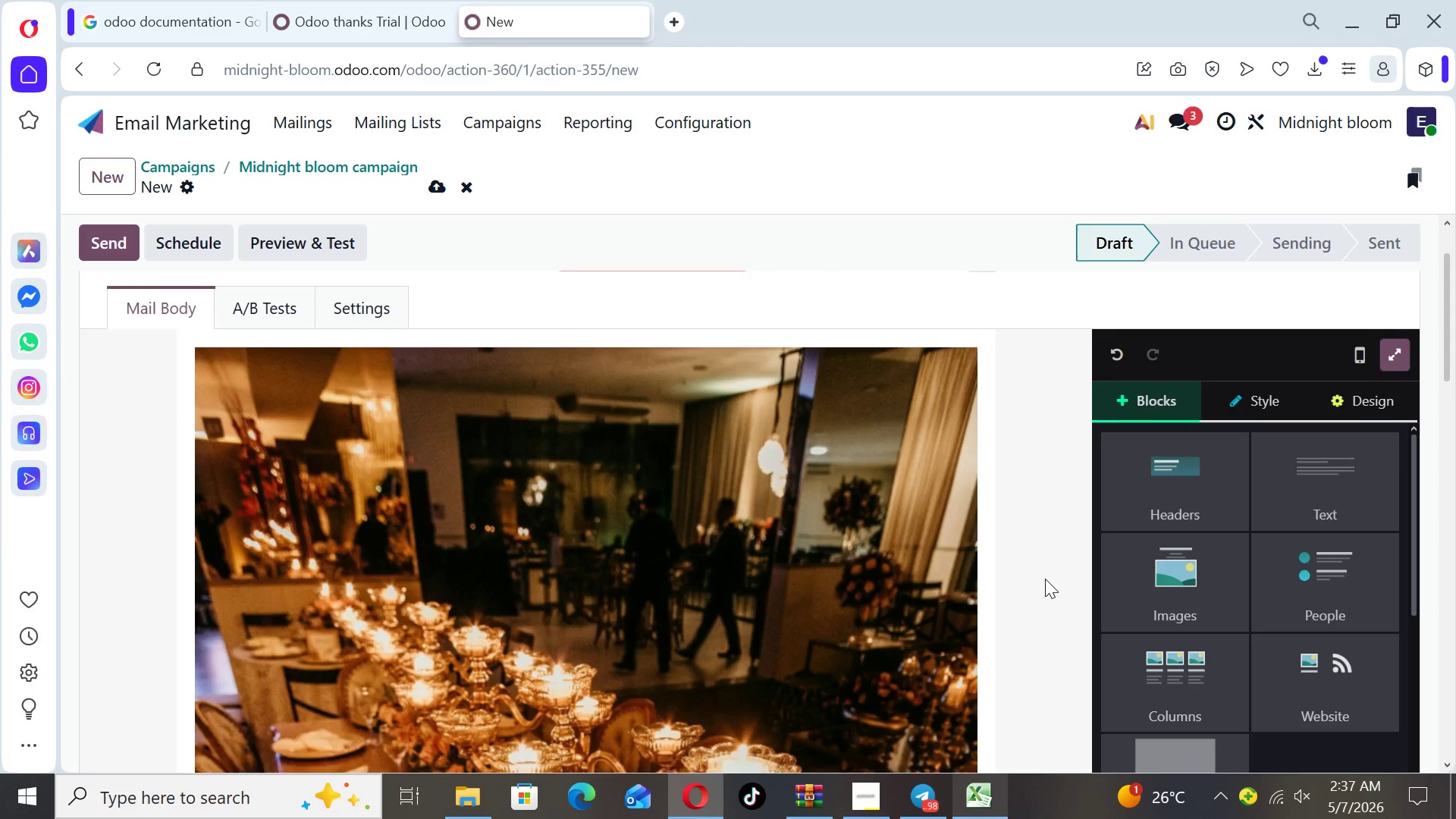 
key(ArrowUp)
 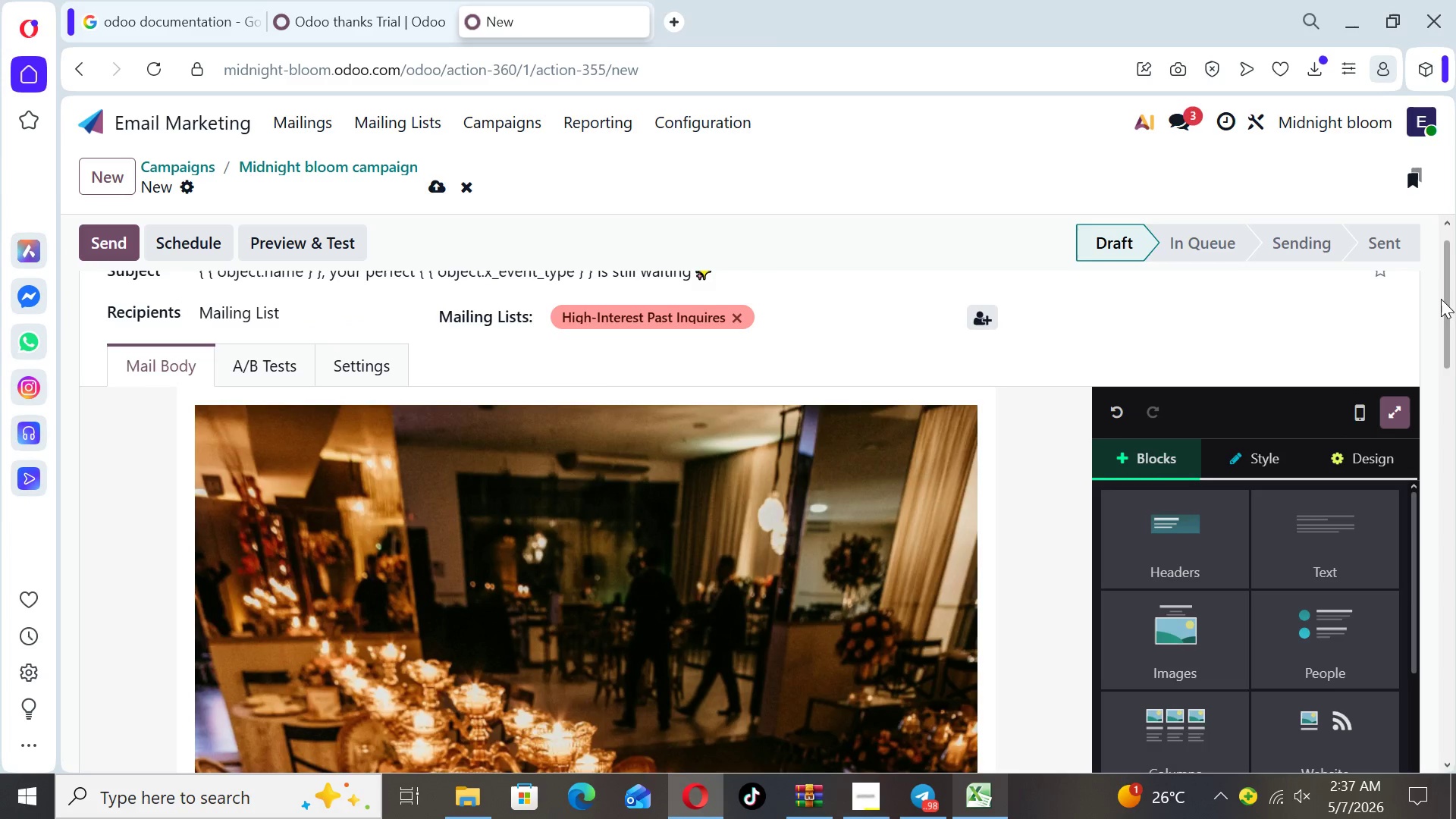 
left_click_drag(start_coordinate=[1447, 302], to_coordinate=[1455, 593])
 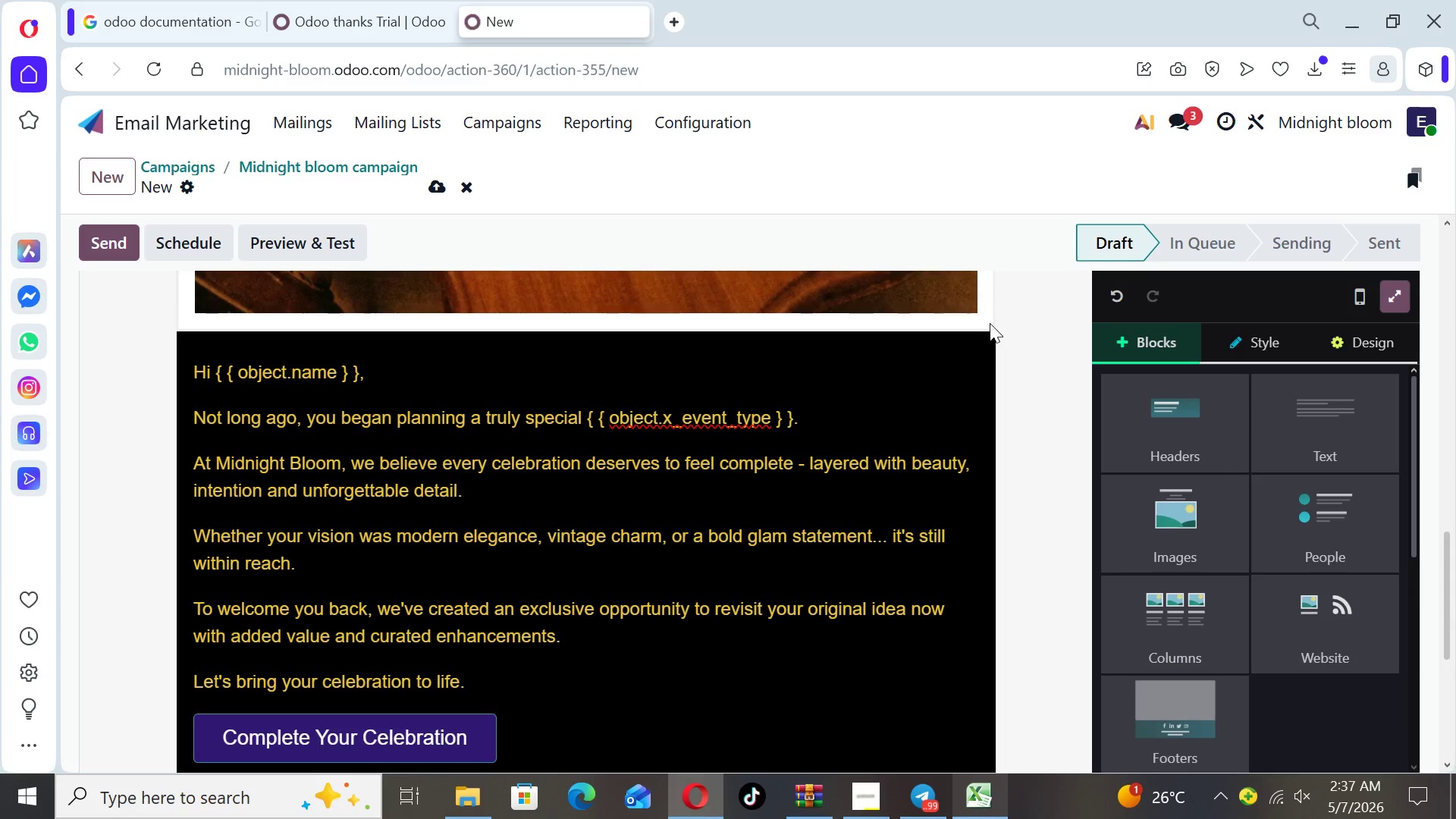 
left_click([986, 318])
 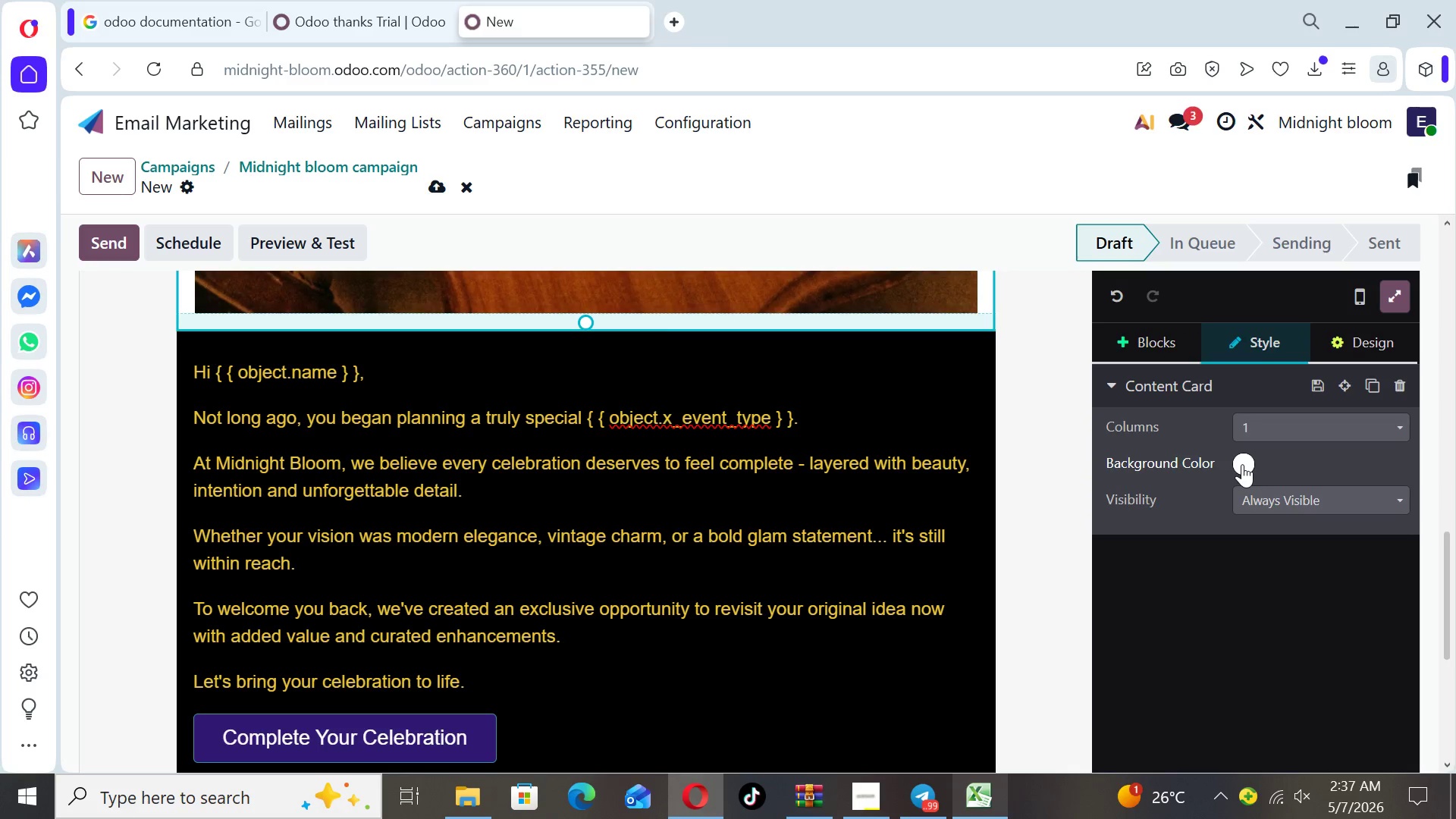 
left_click([1242, 464])
 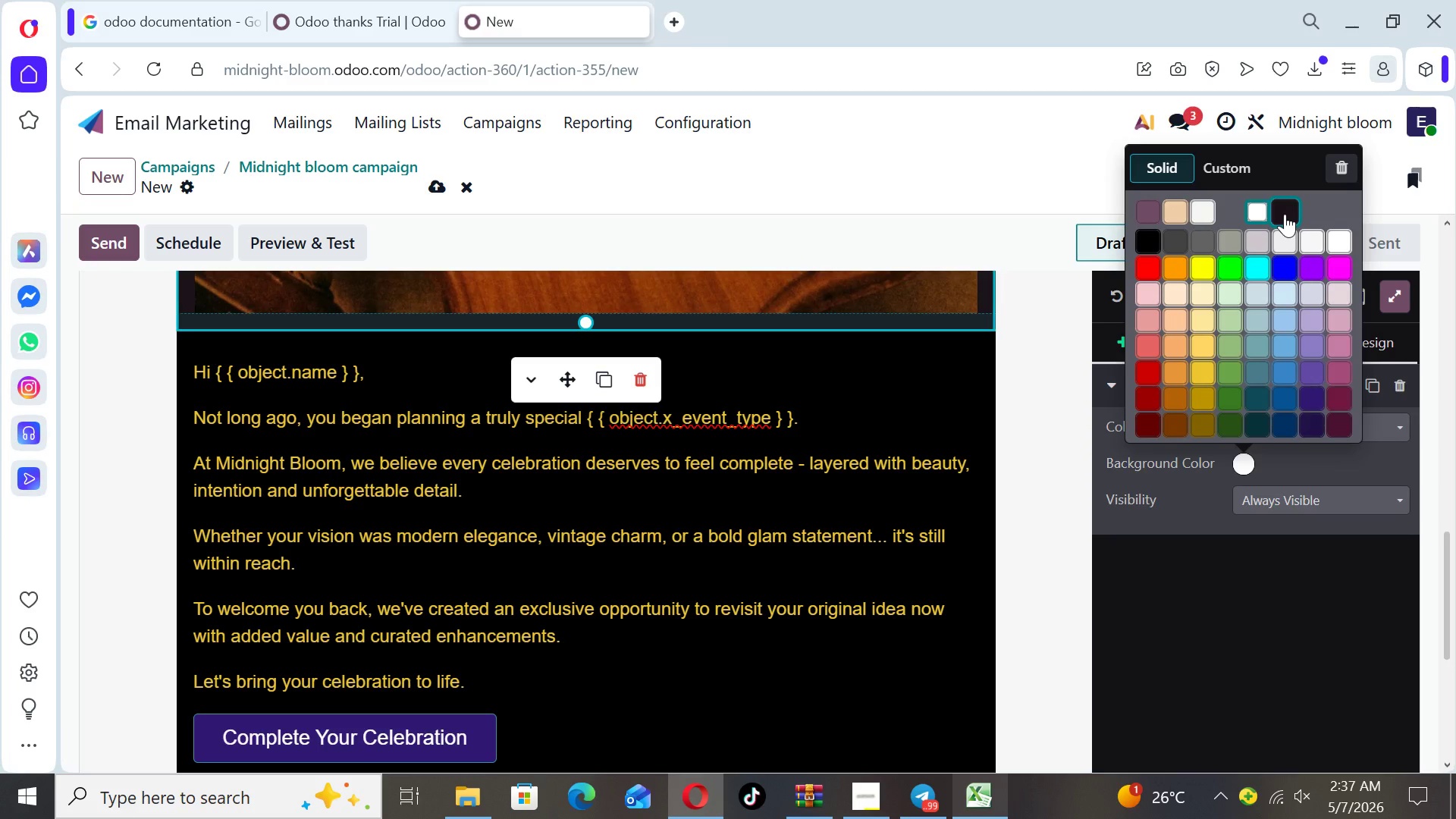 
left_click([1285, 214])
 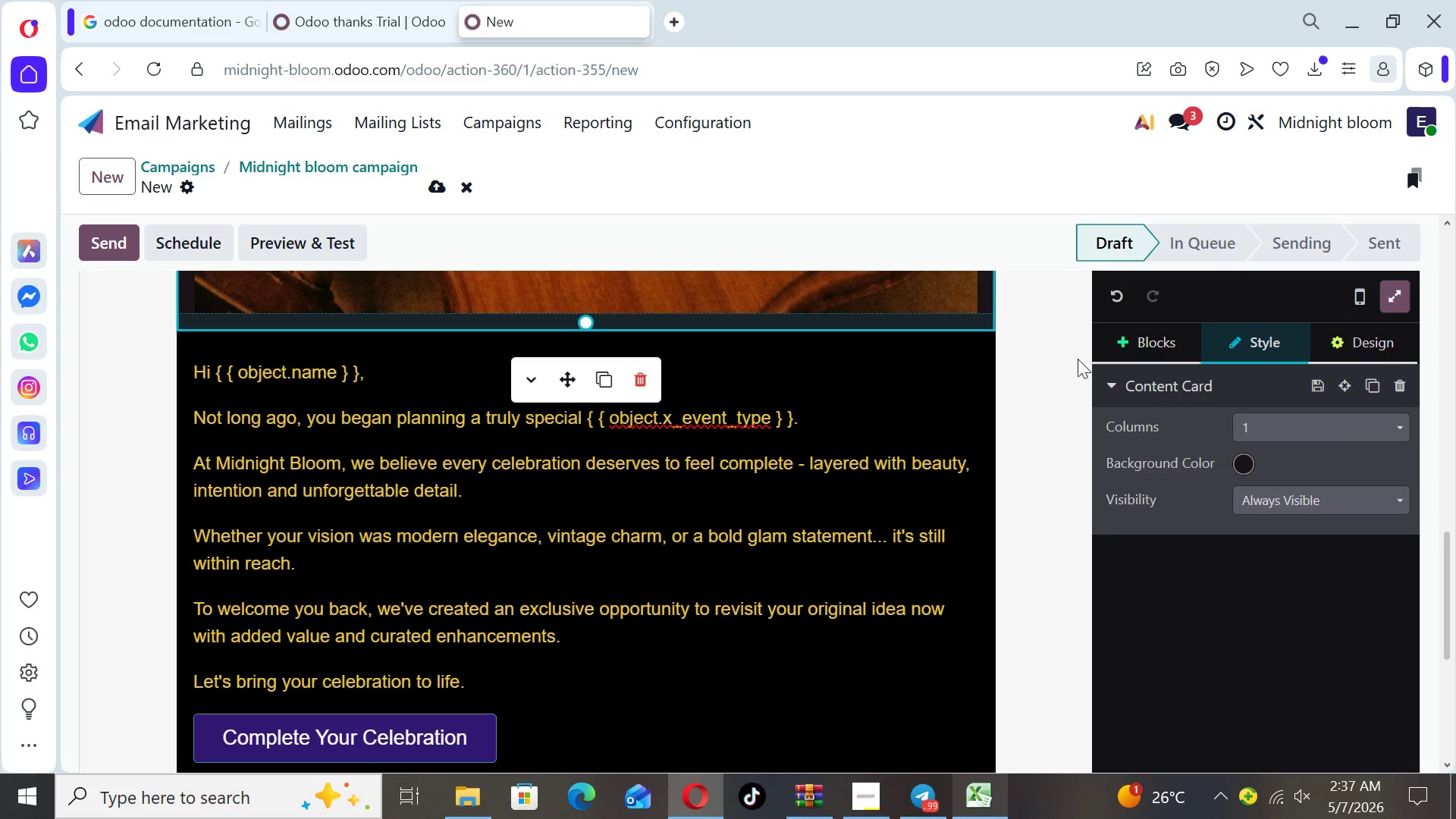 
left_click([1058, 365])
 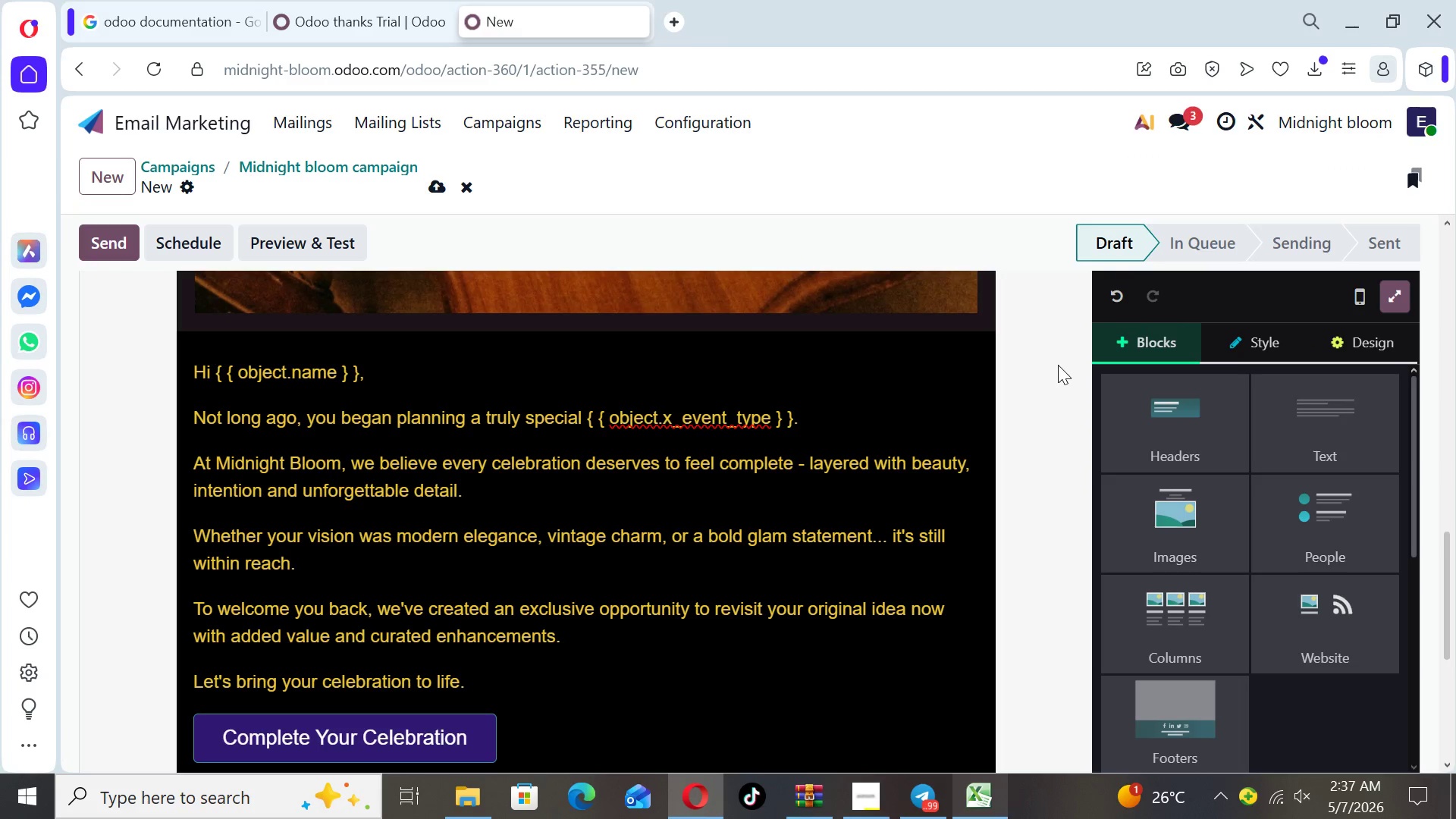 
key(ArrowUp)
 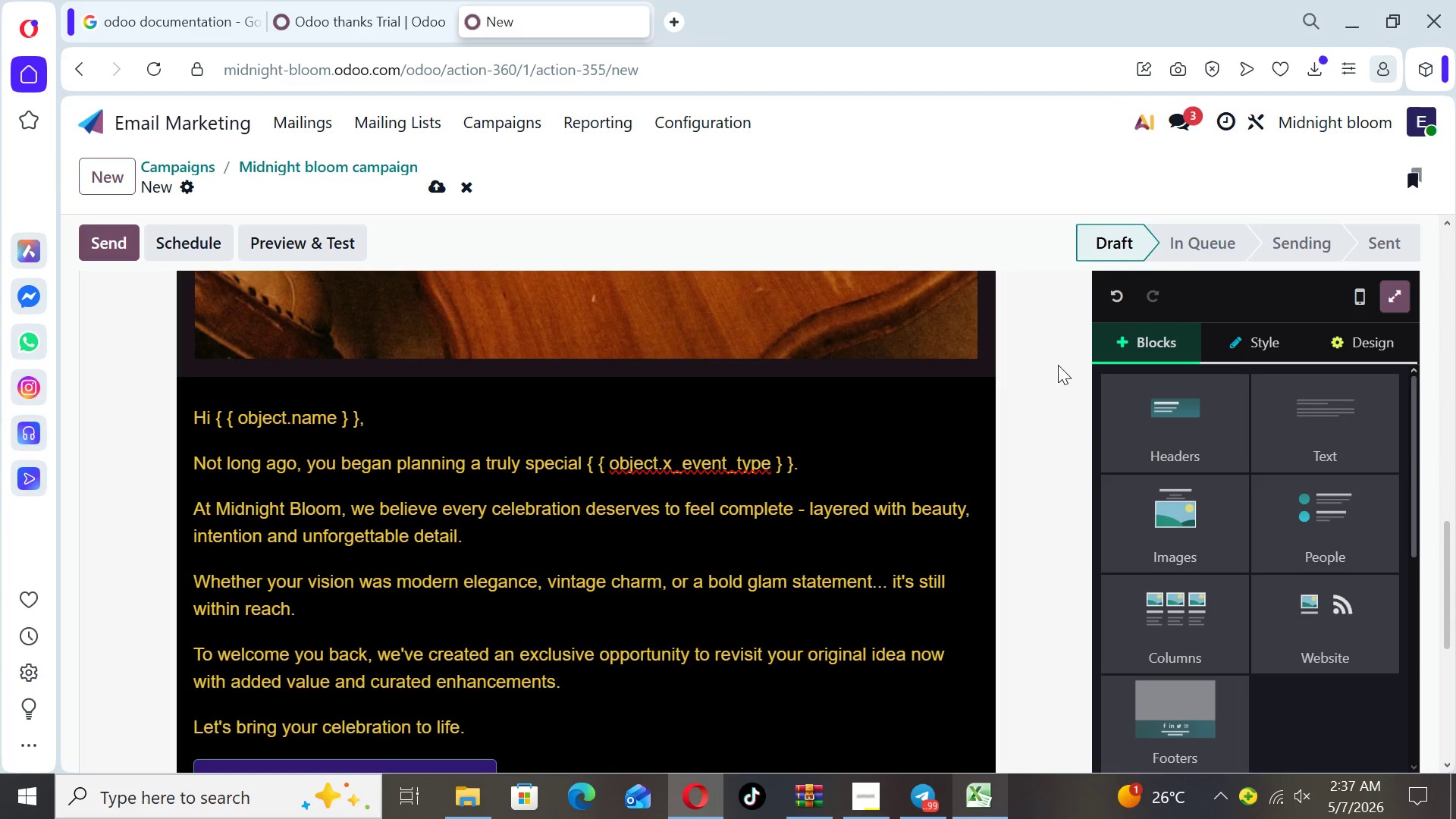 
key(ArrowUp)
 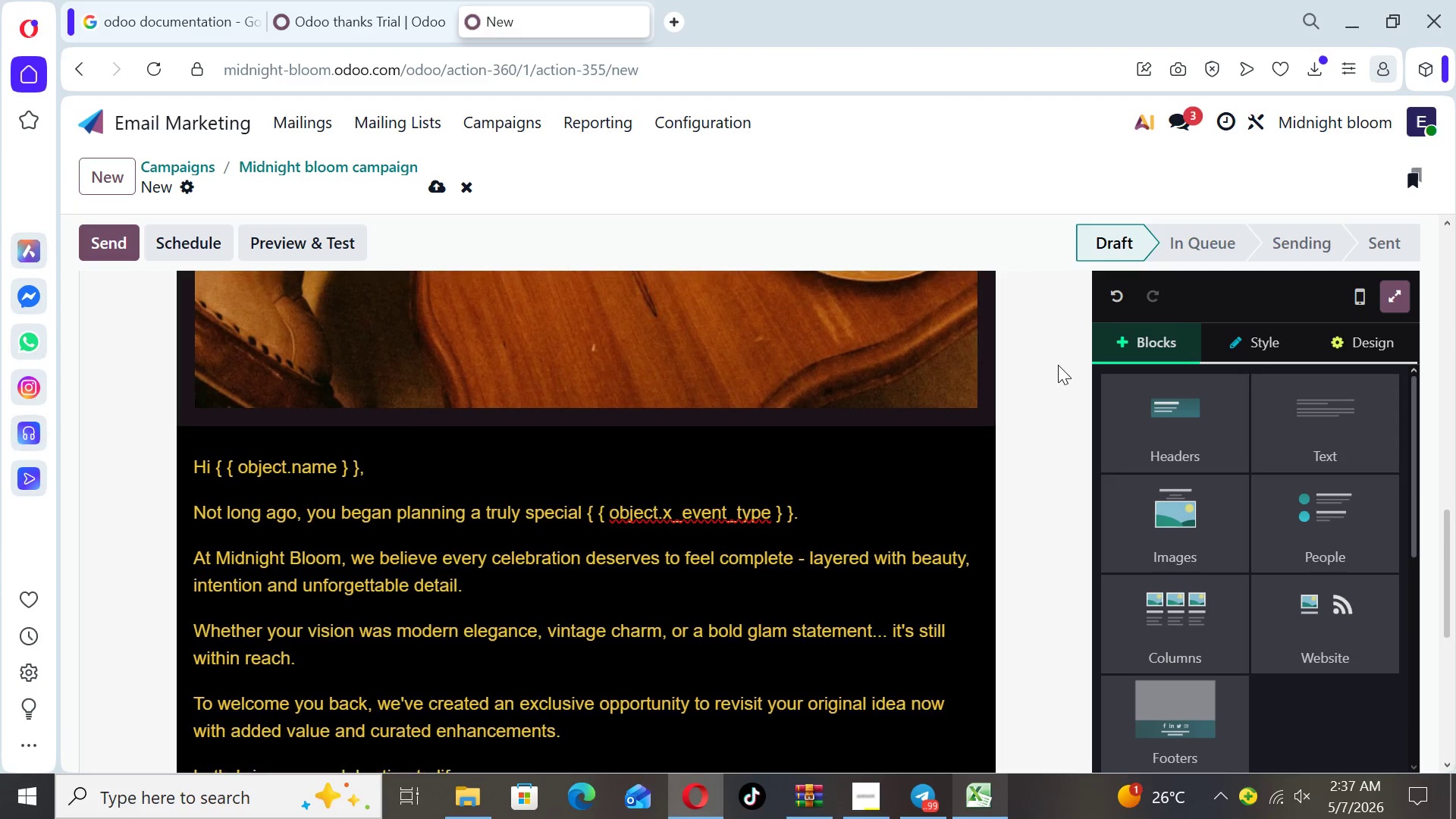 
key(ArrowUp)
 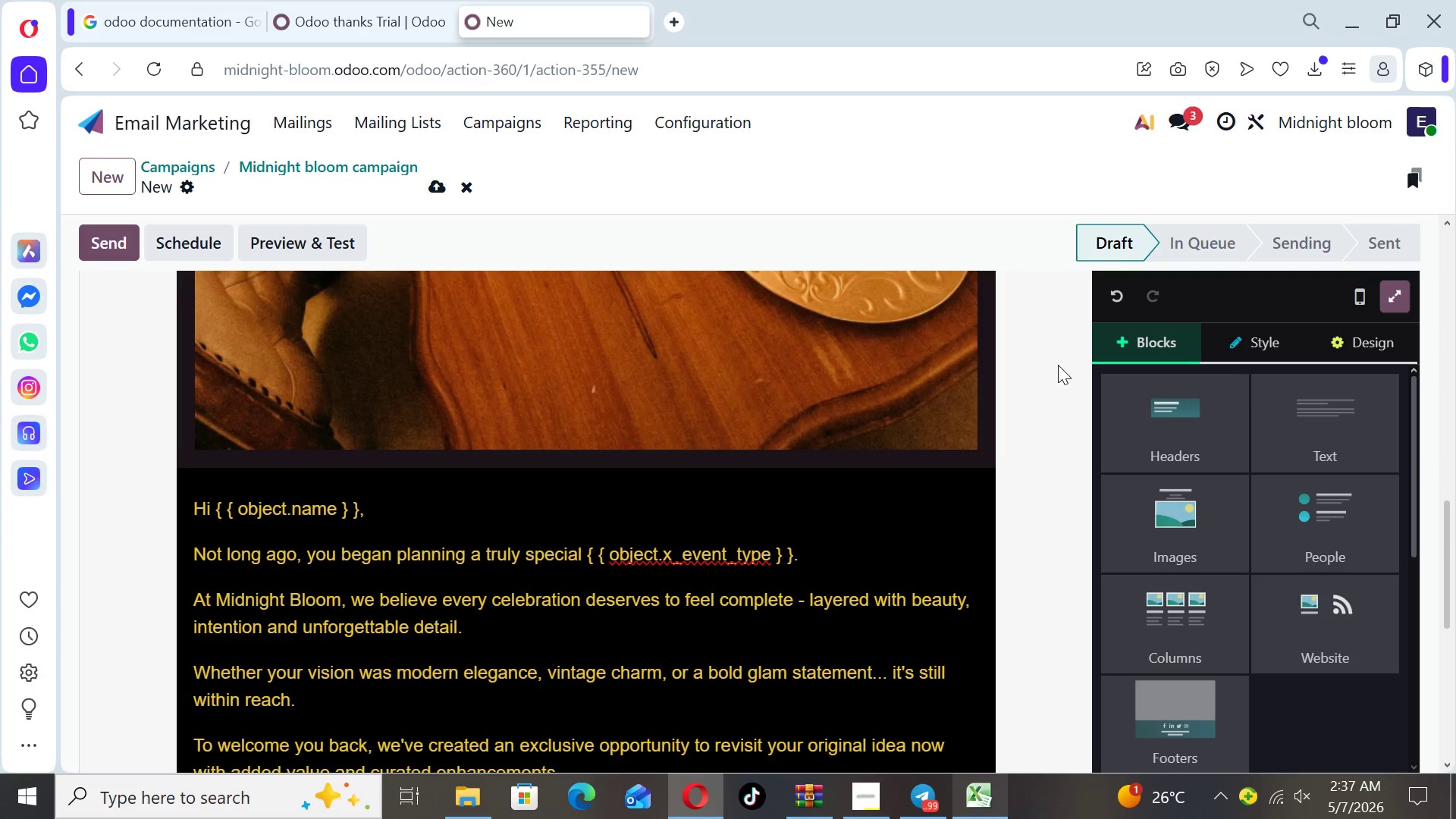 
key(ArrowUp)
 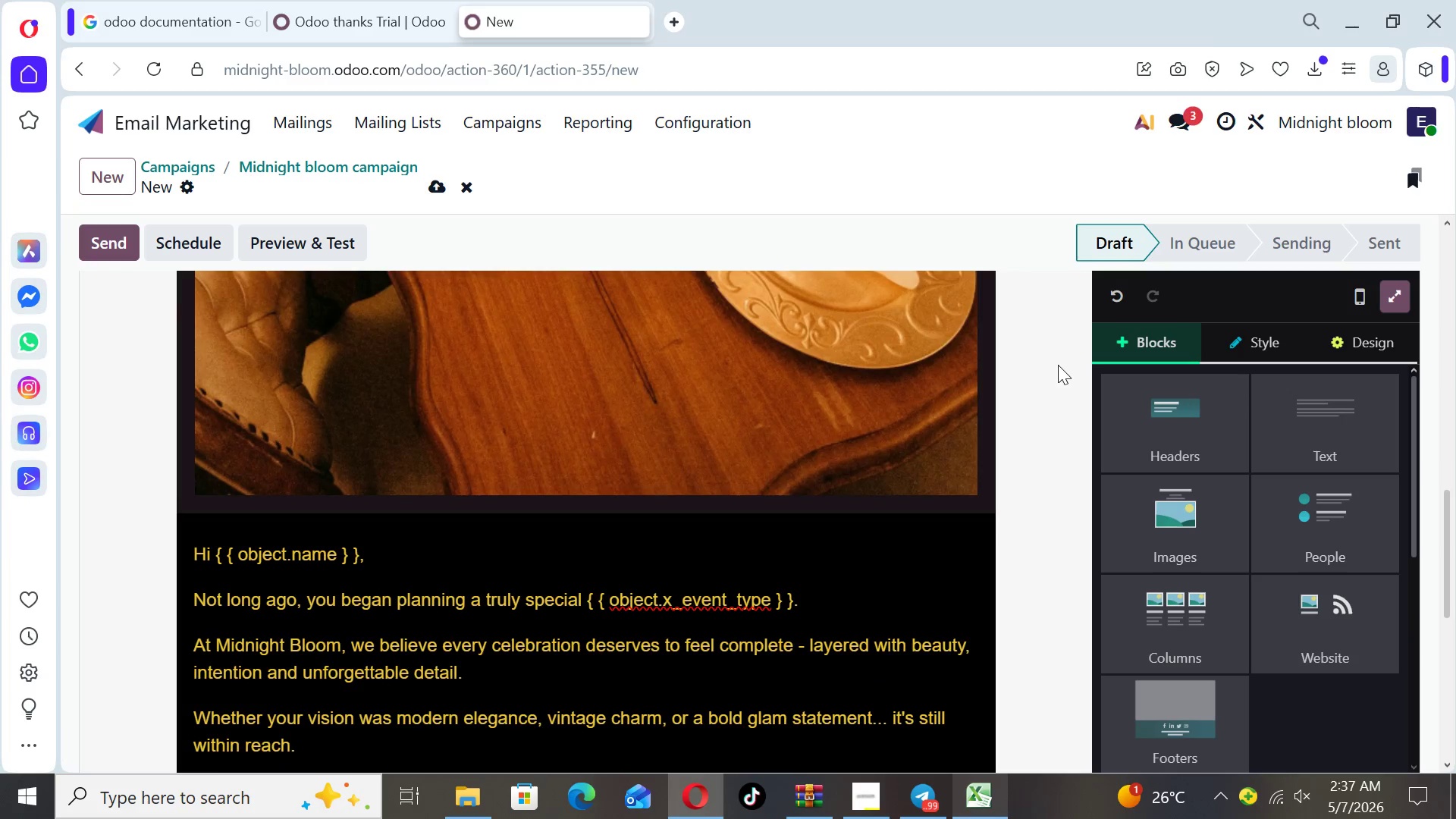 
key(ArrowUp)
 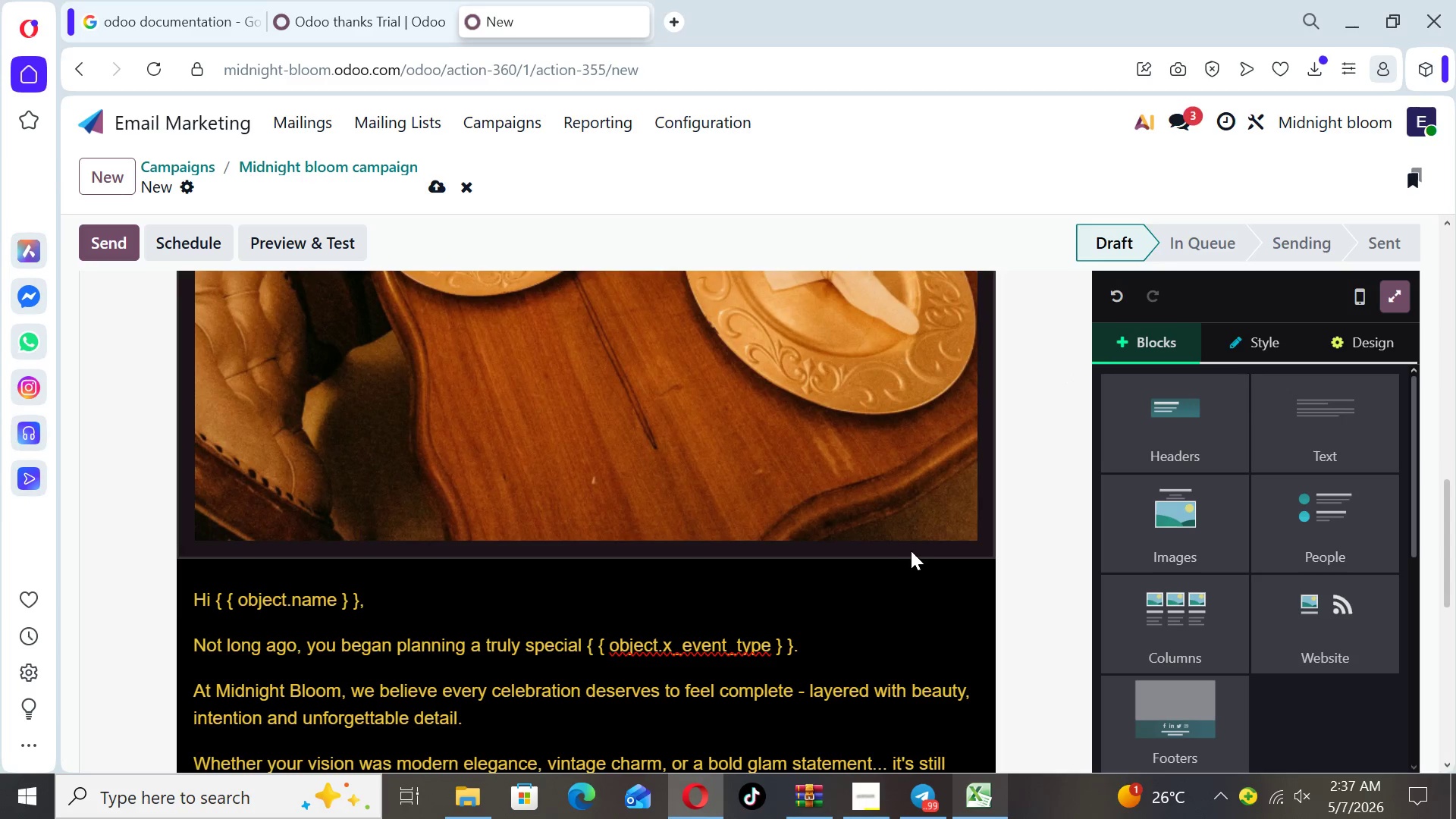 
left_click([908, 551])
 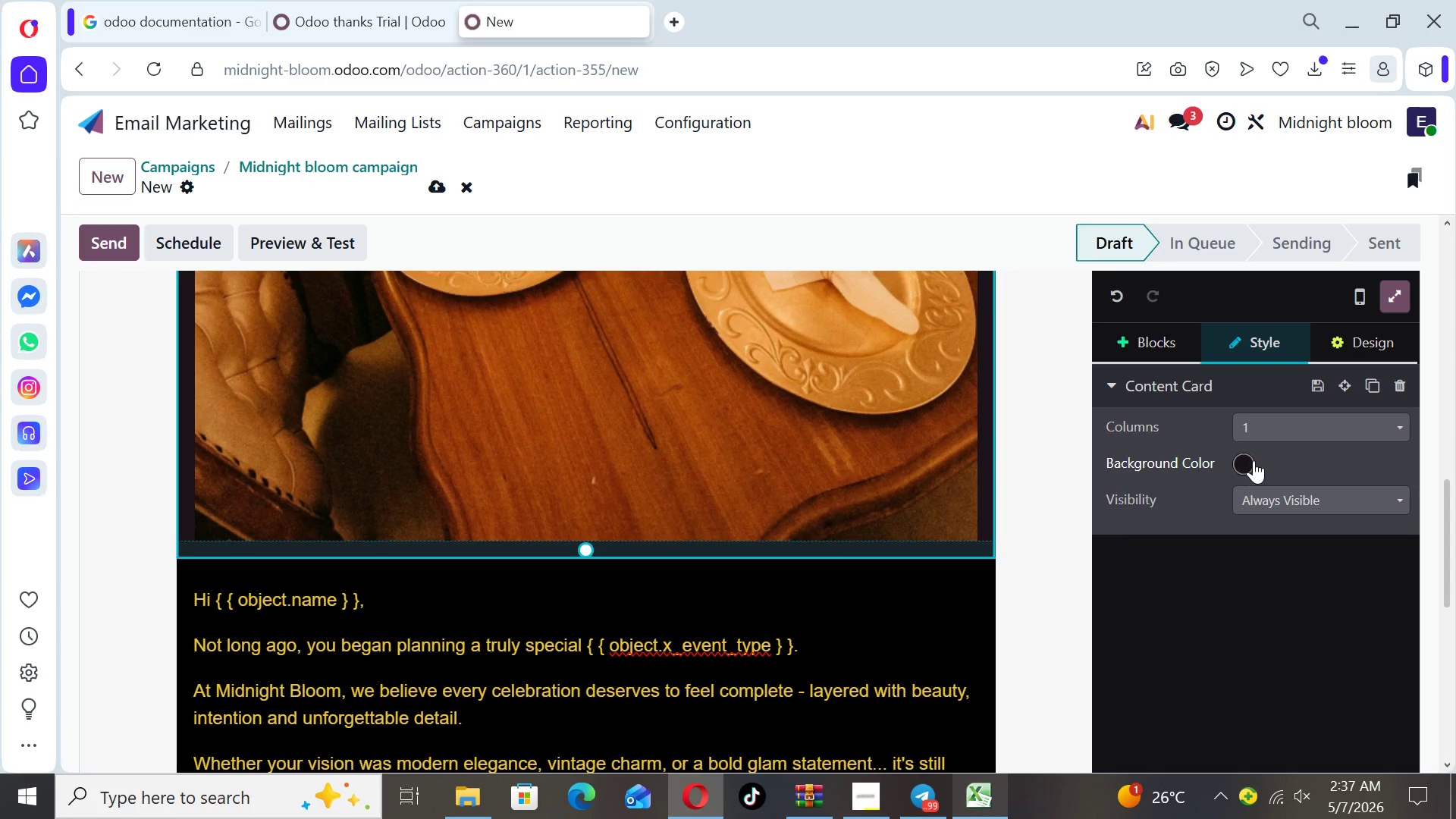 
left_click([1254, 460])
 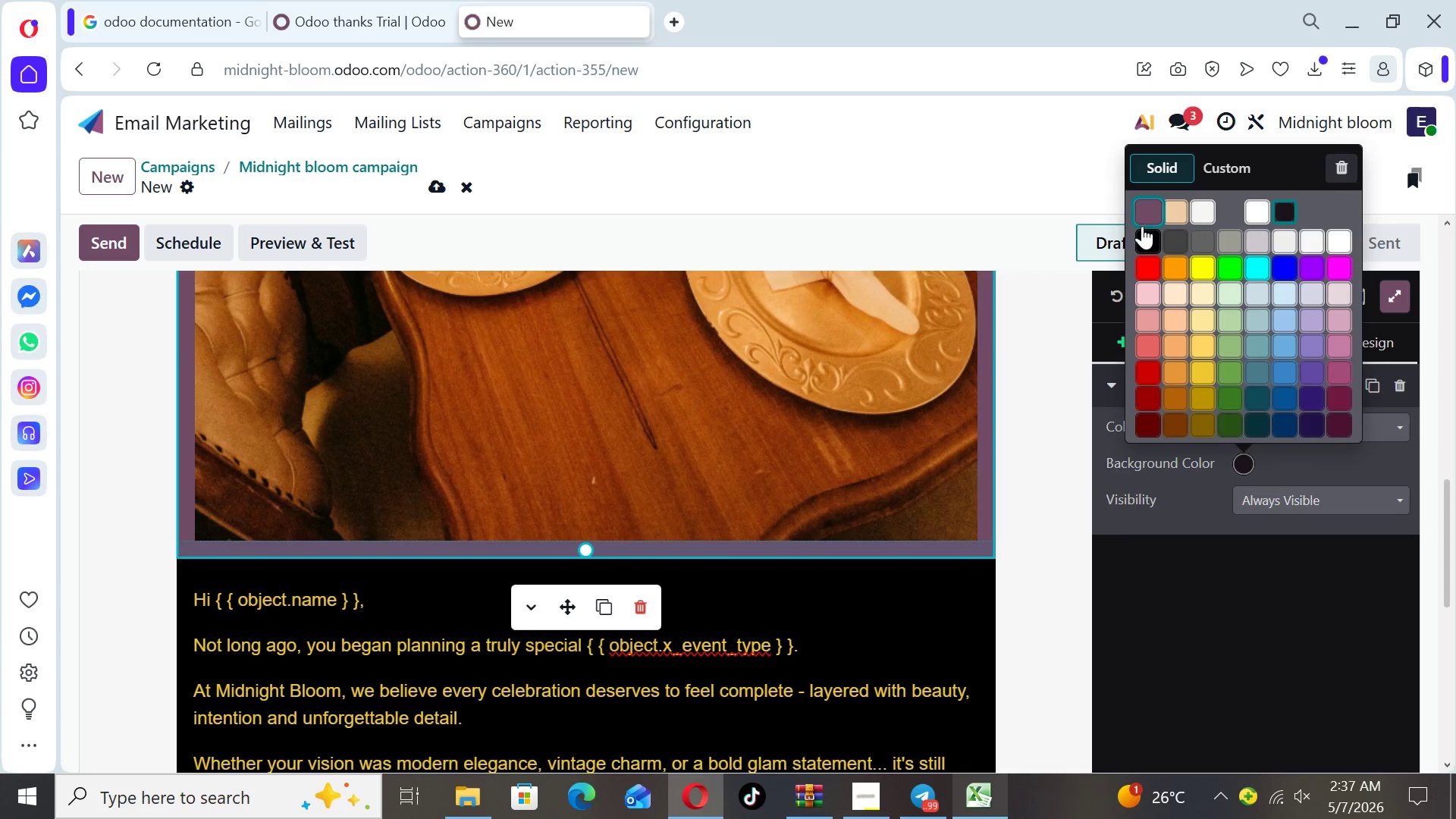 
left_click([1147, 239])
 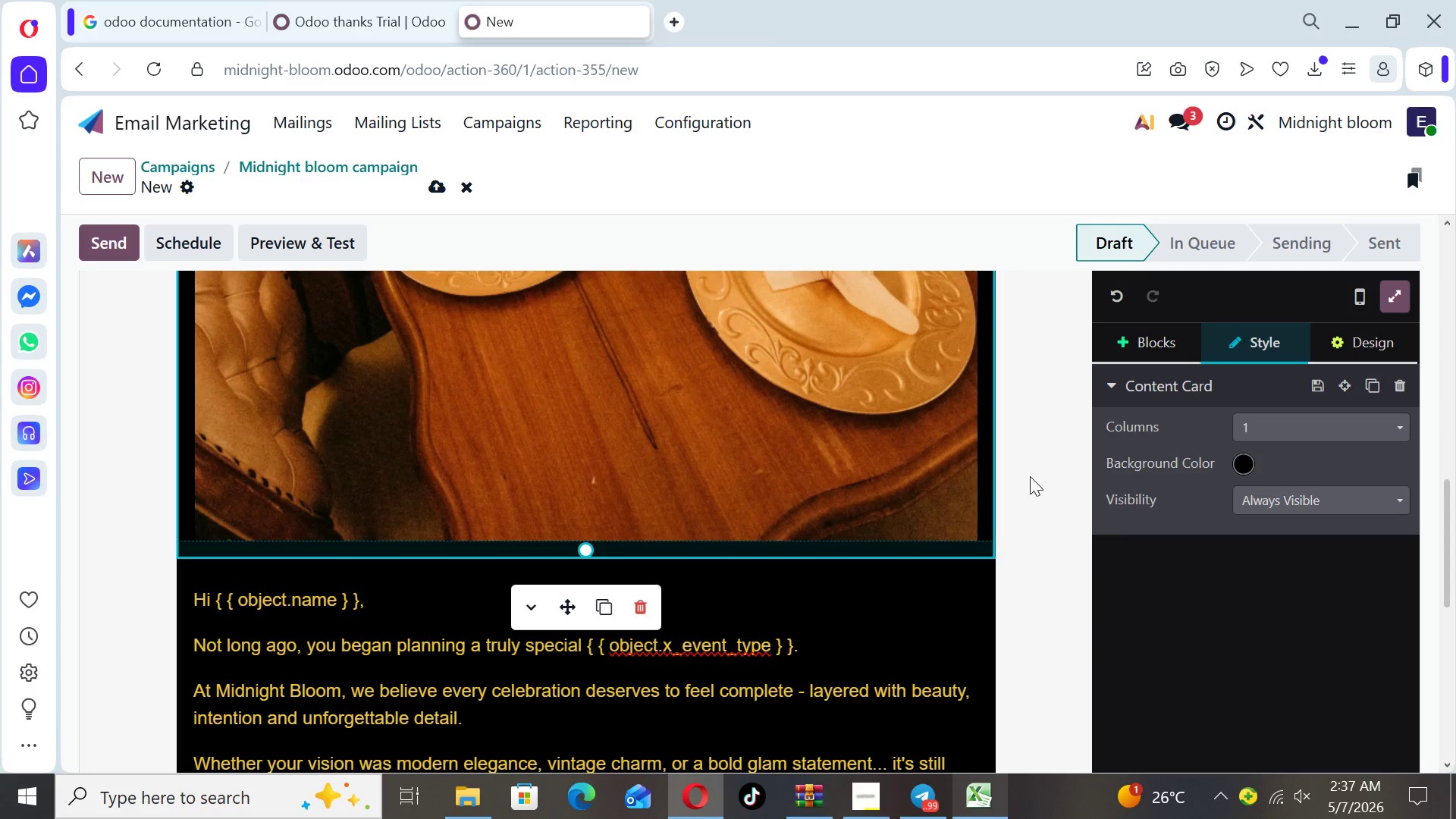 
left_click([1034, 487])
 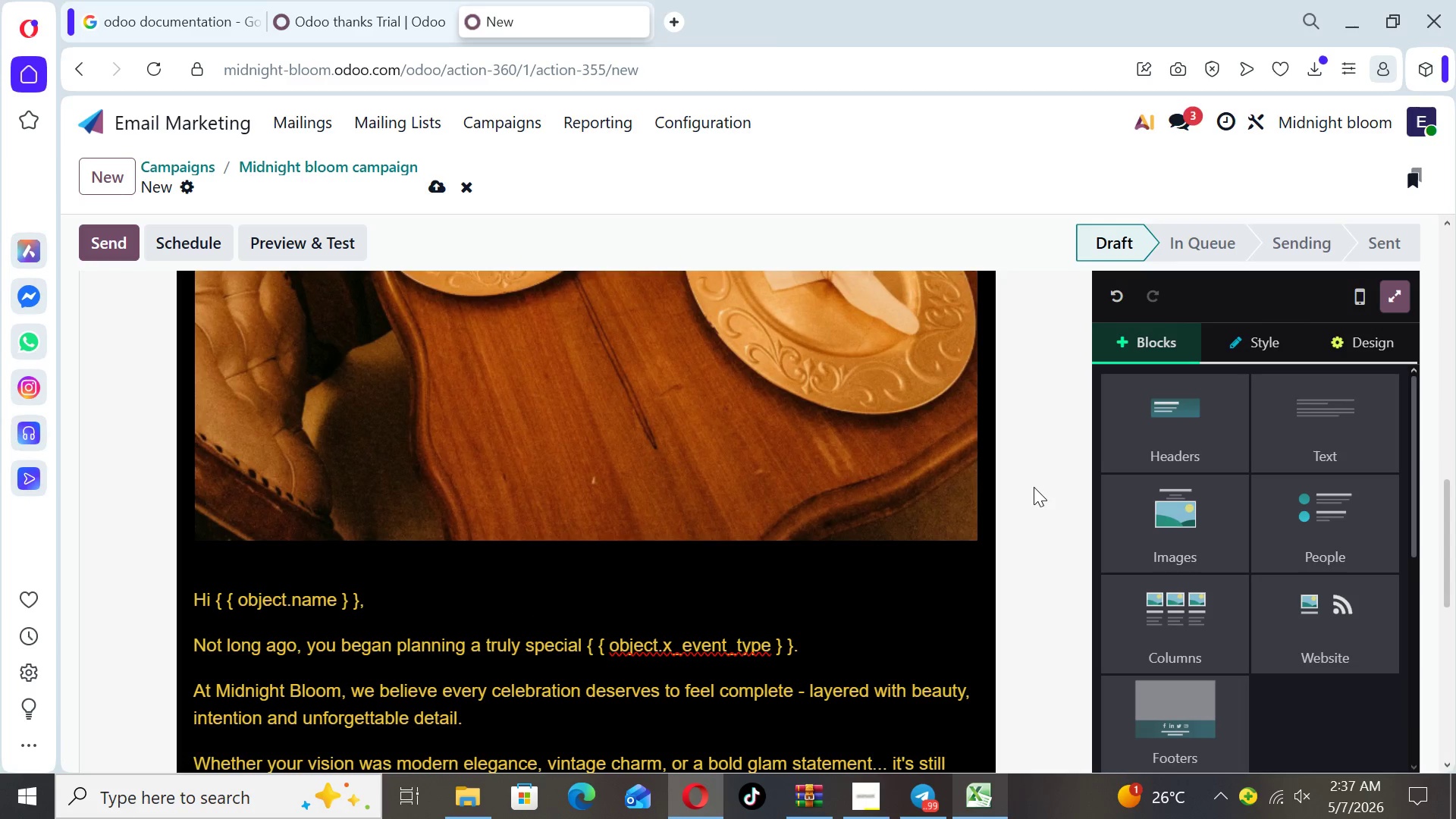 
key(ArrowUp)
 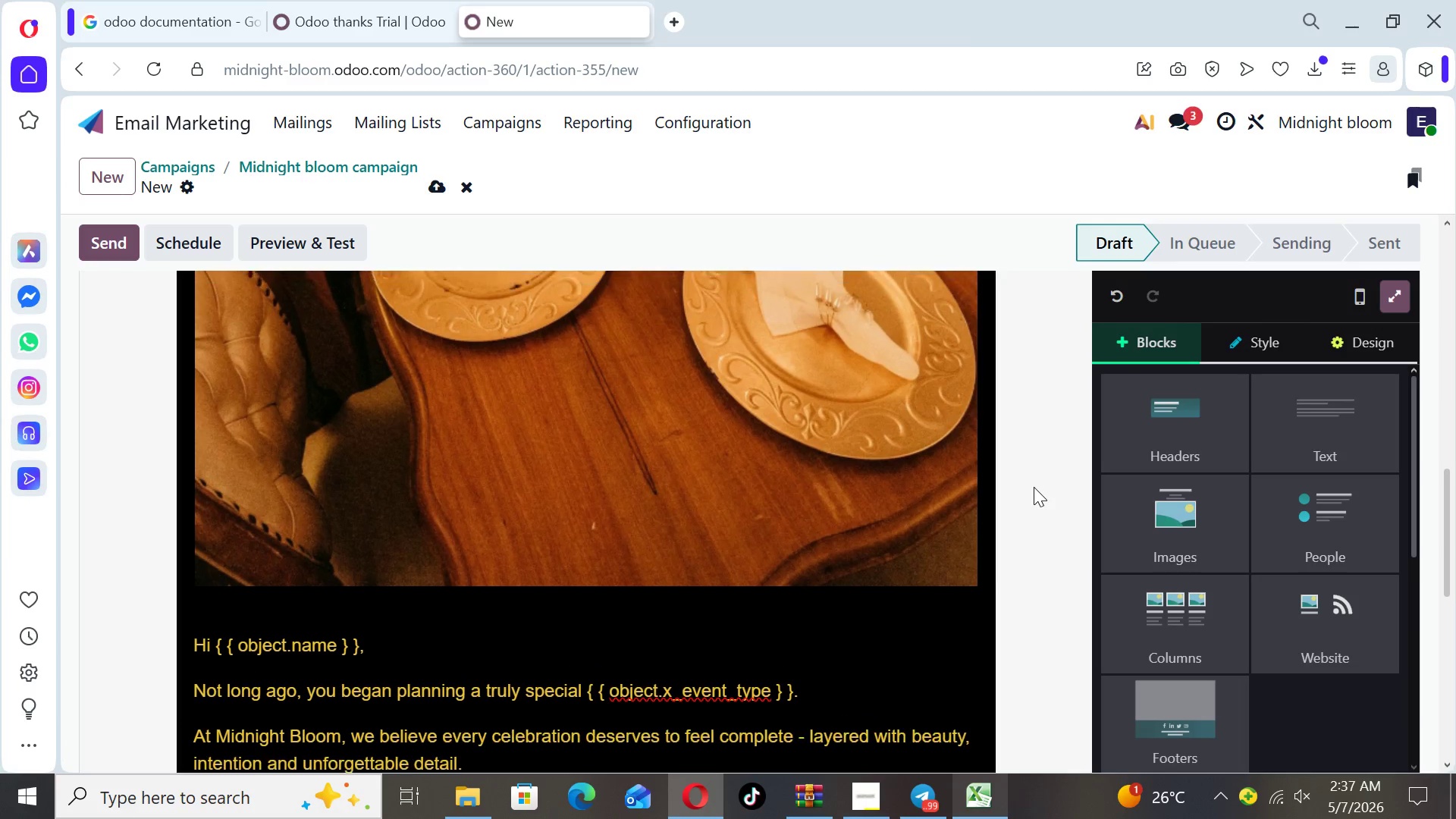 
key(ArrowUp)
 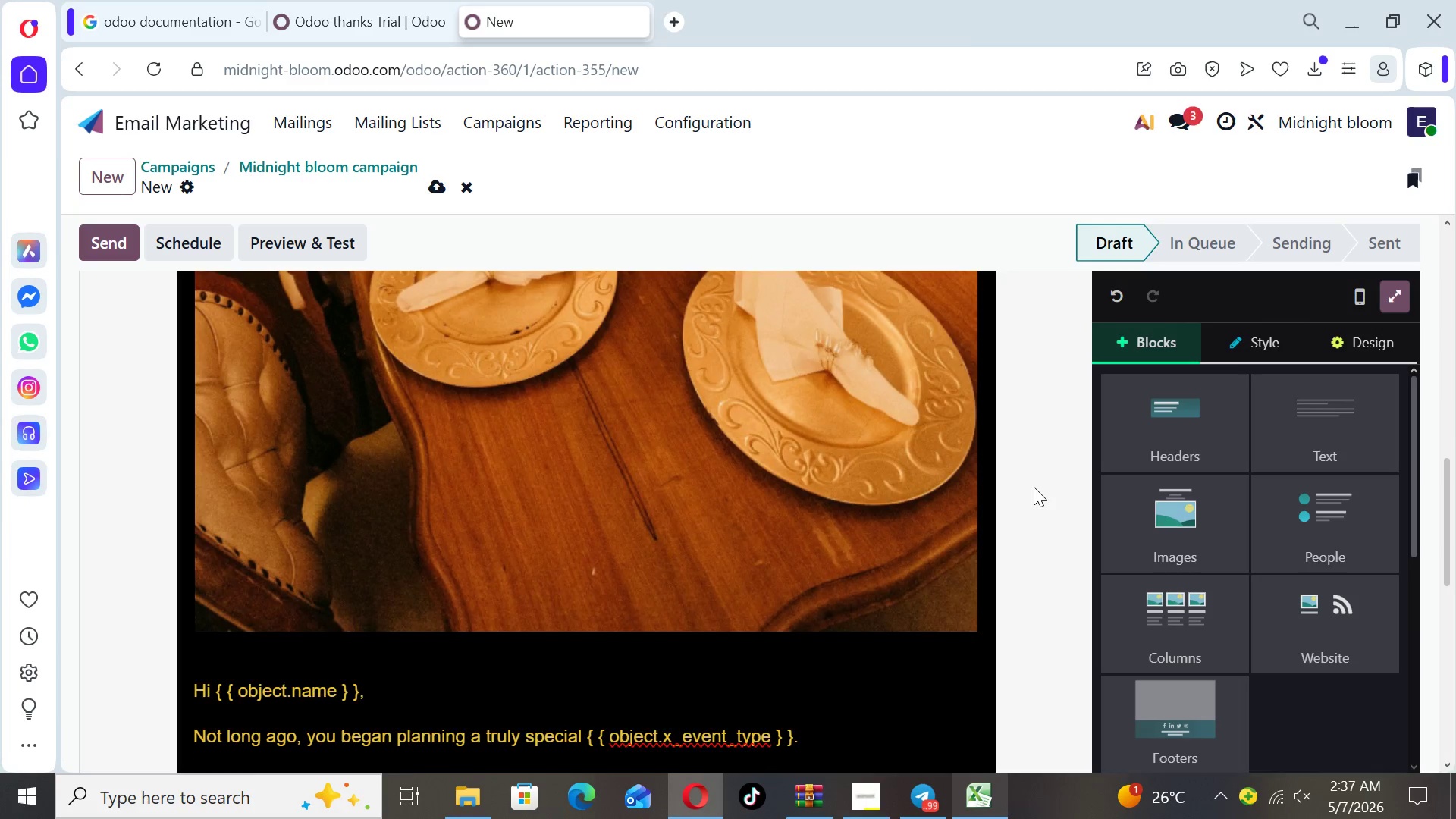 
key(ArrowUp)
 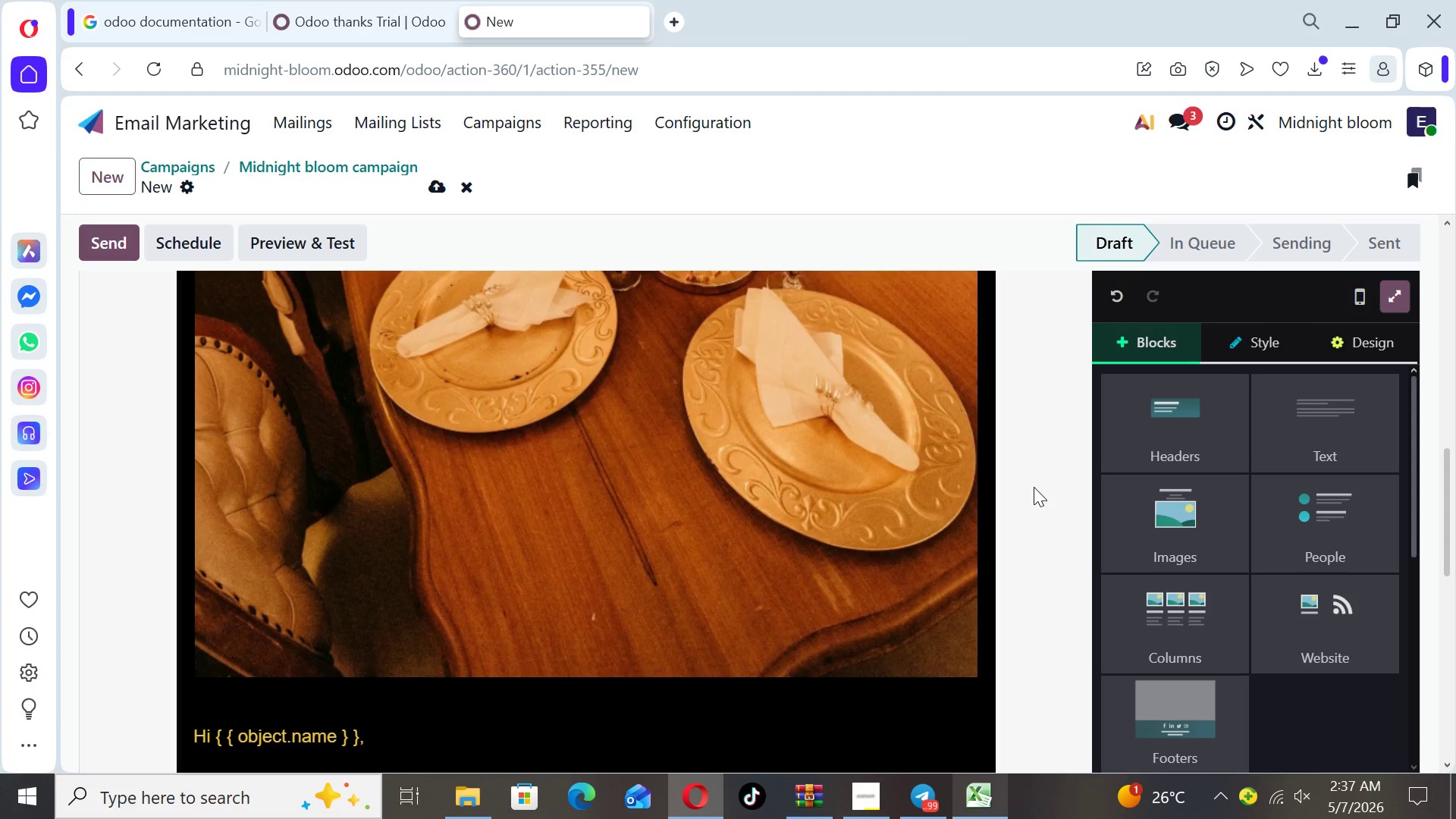 
key(ArrowUp)
 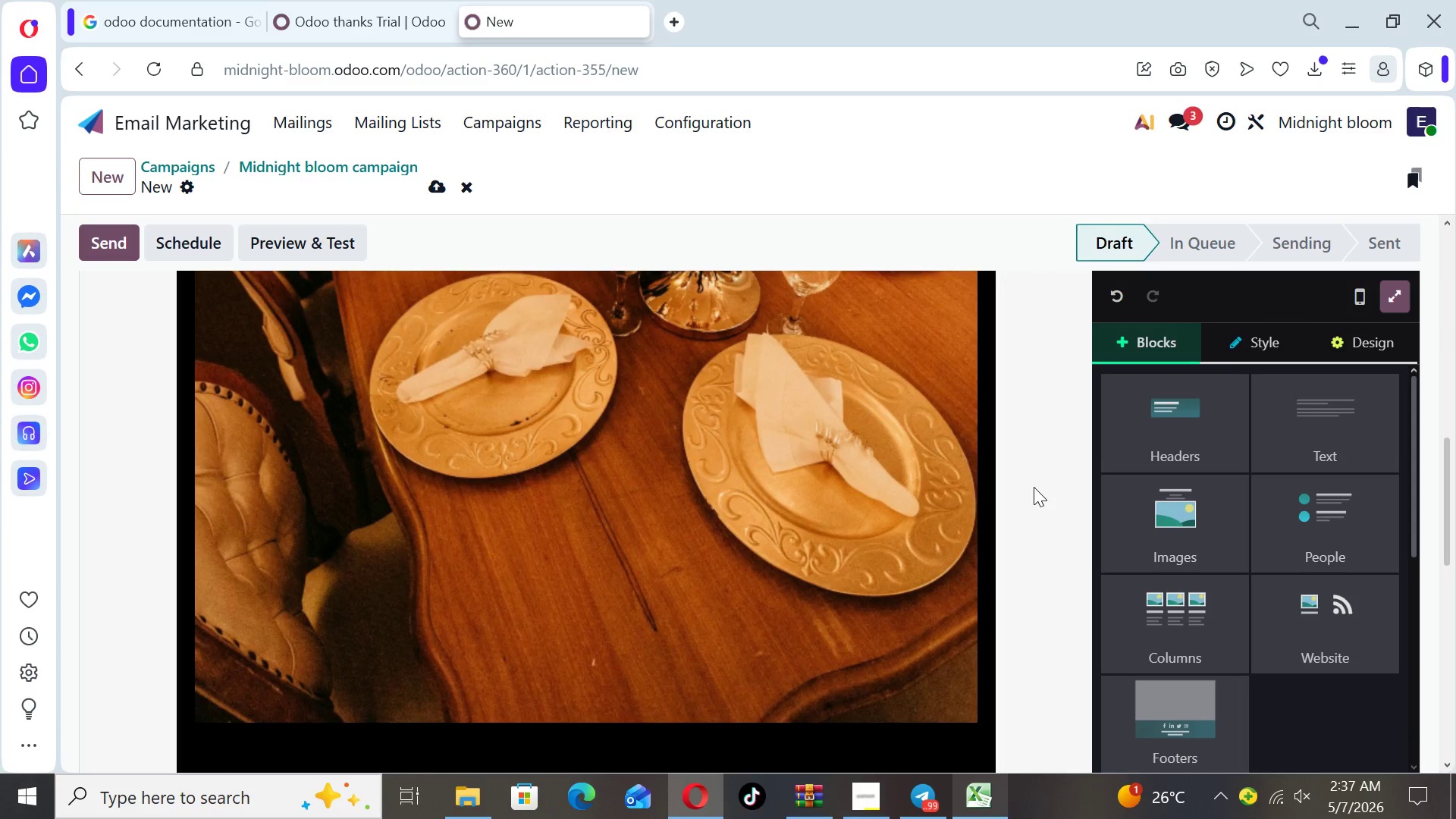 
key(ArrowUp)
 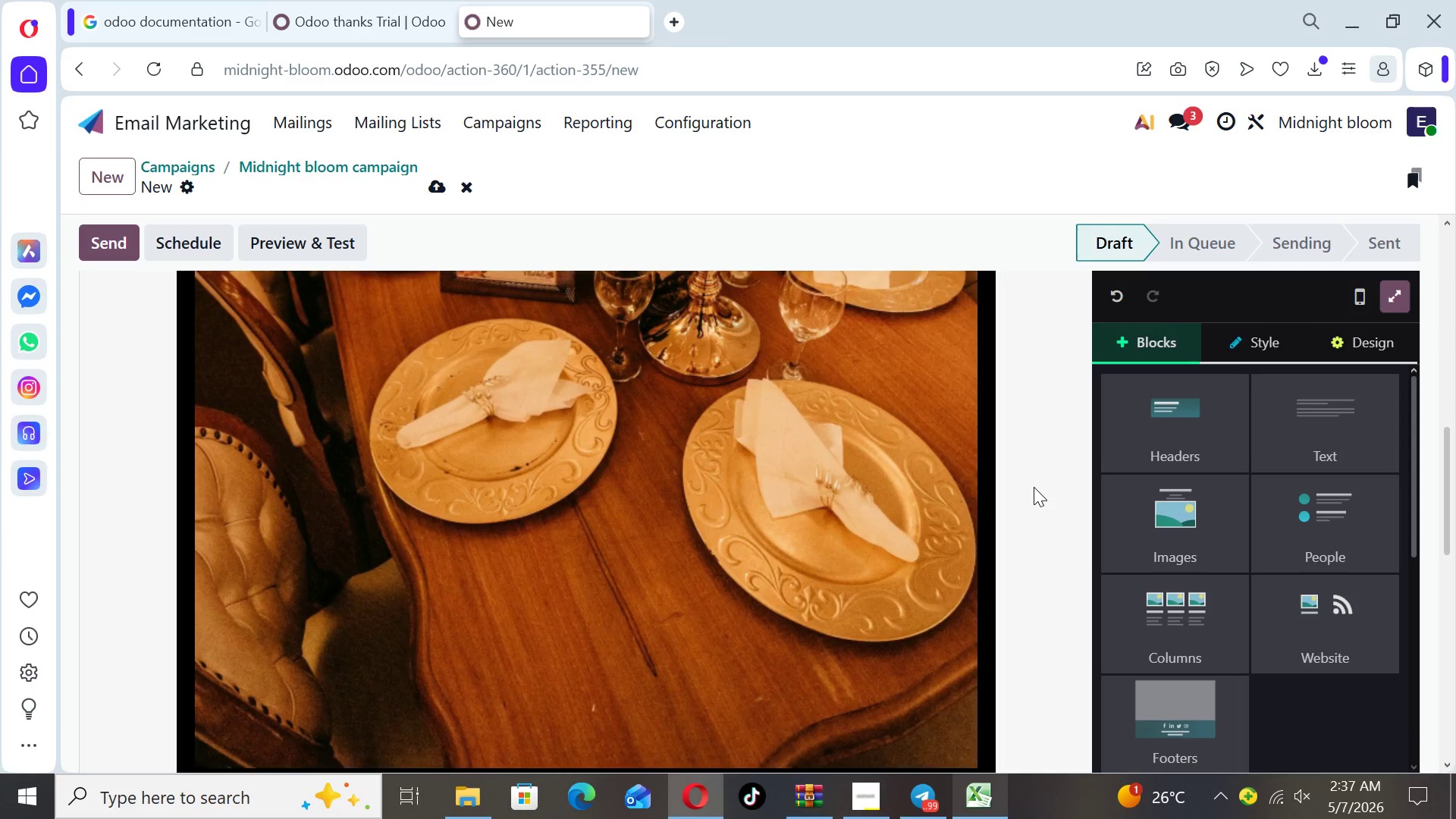 
key(ArrowUp)
 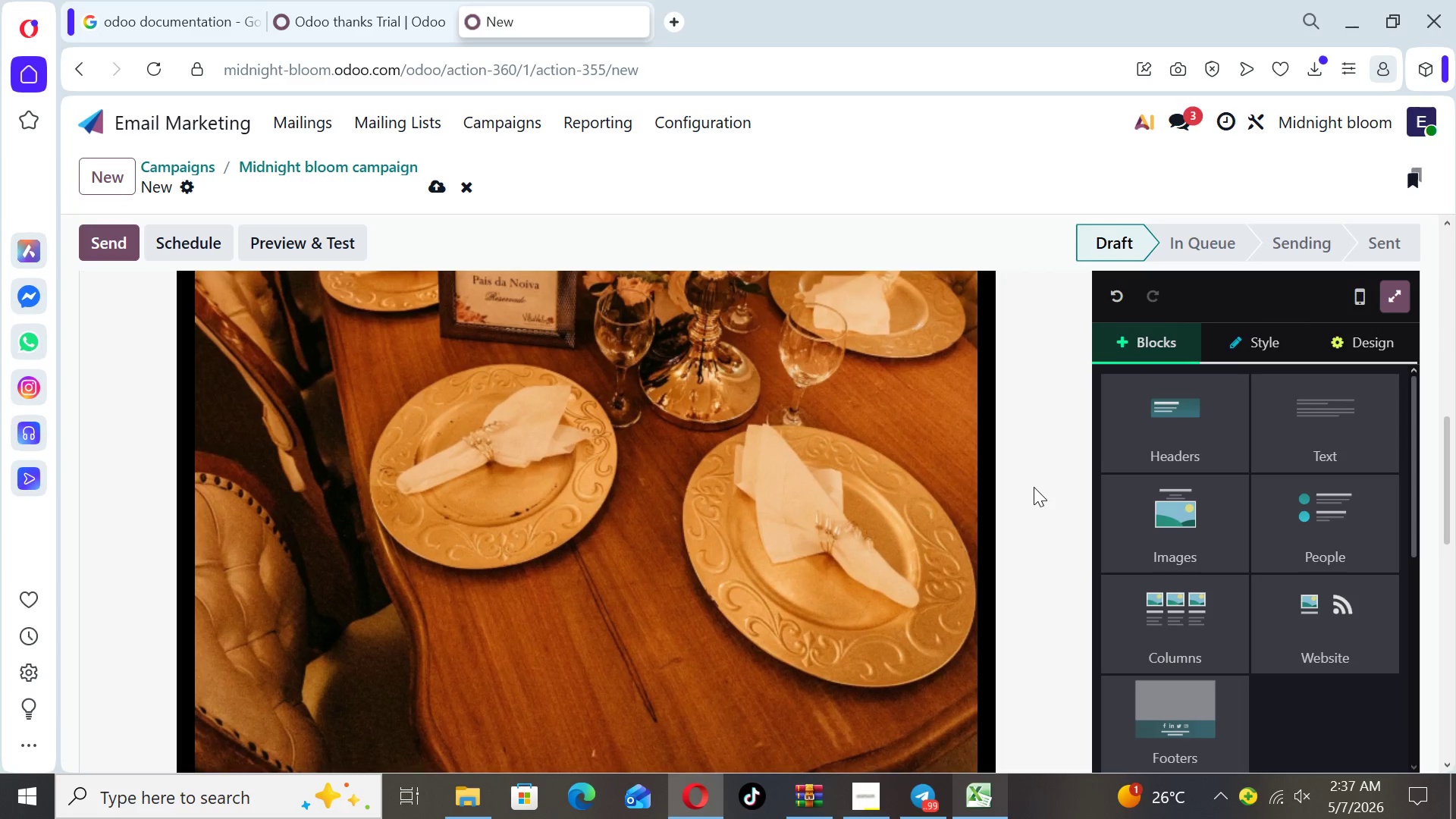 
key(ArrowUp)
 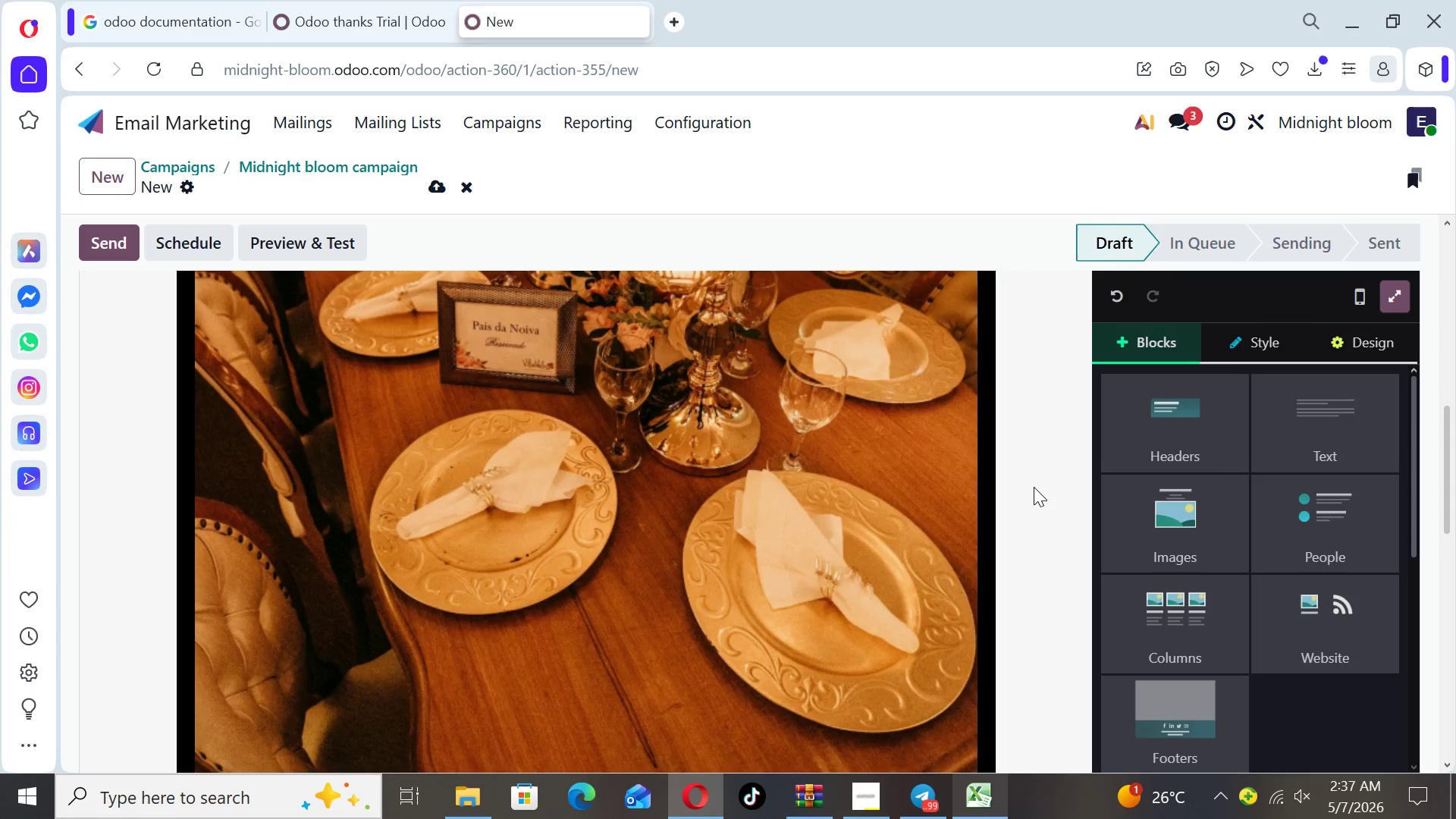 
key(ArrowUp)
 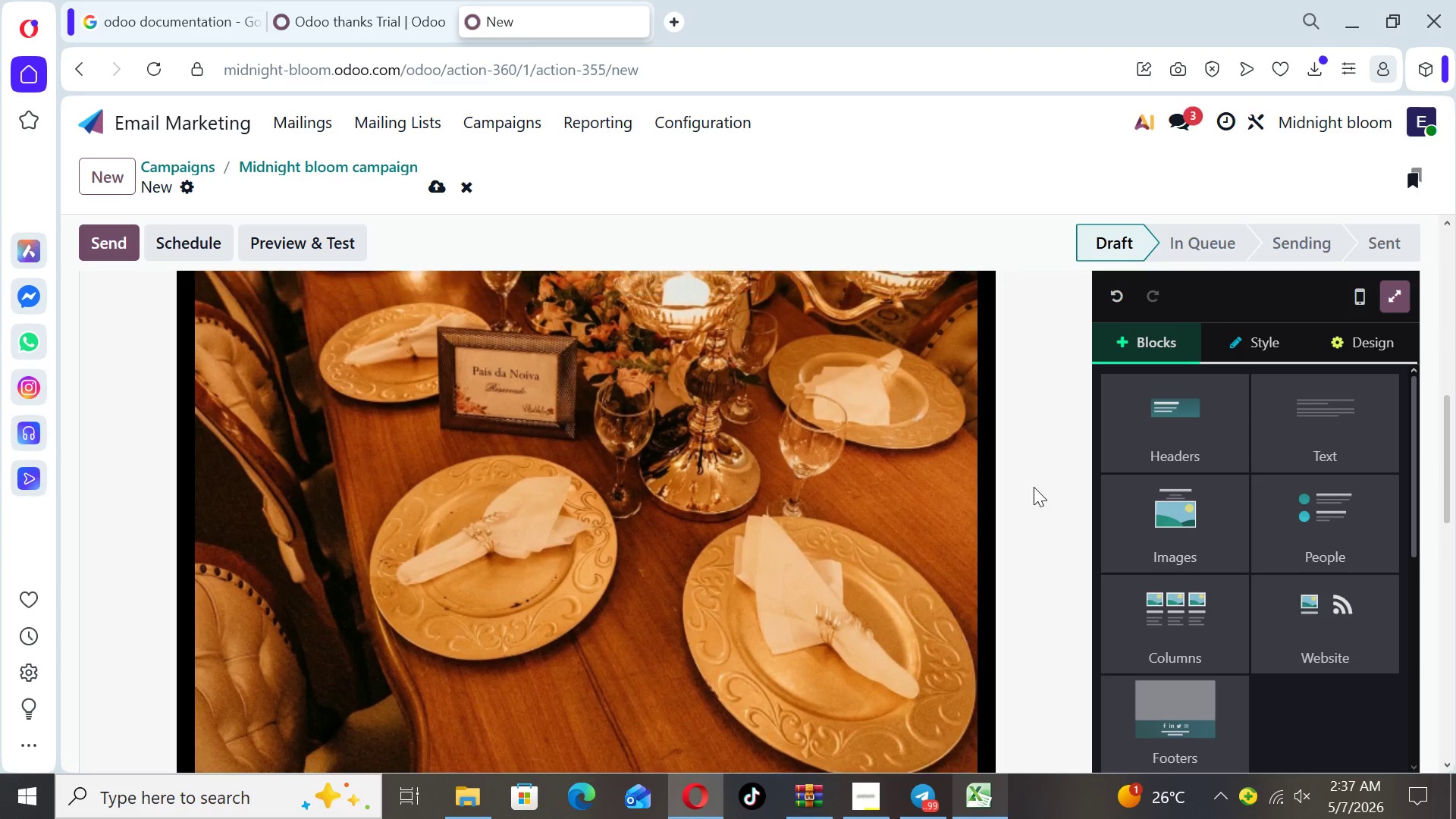 
key(ArrowUp)
 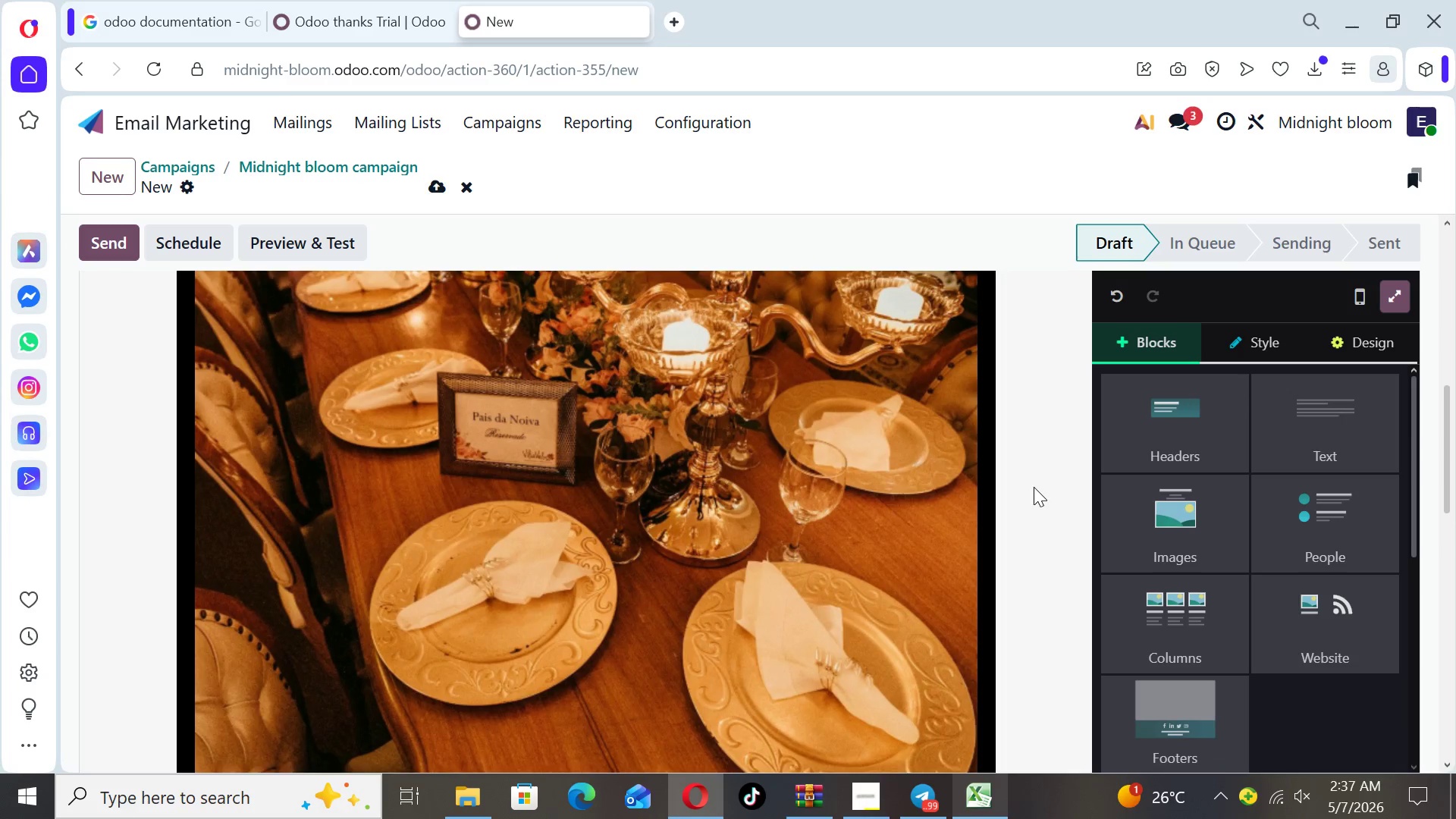 
key(ArrowUp)
 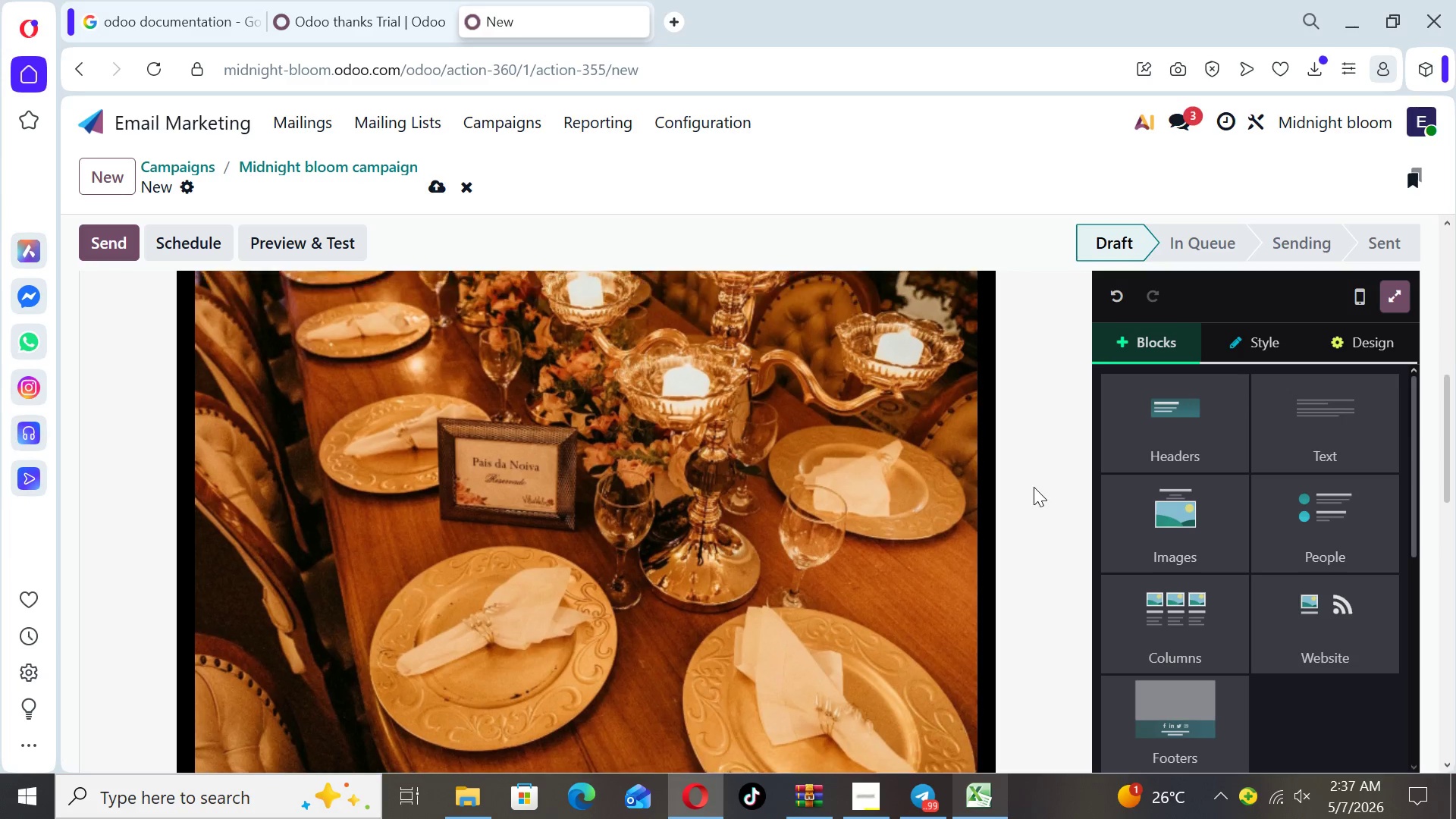 
key(ArrowUp)
 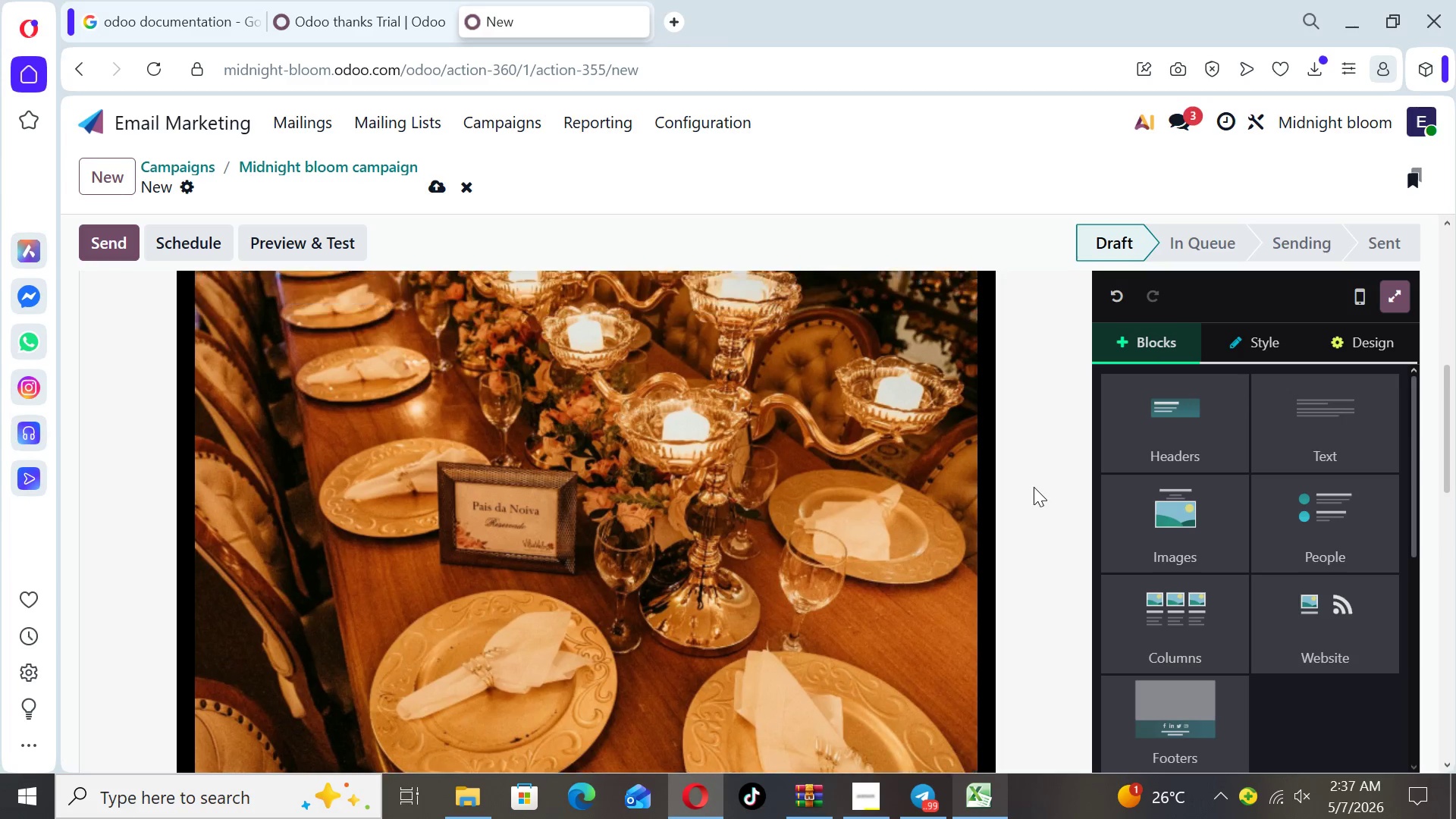 
key(ArrowUp)
 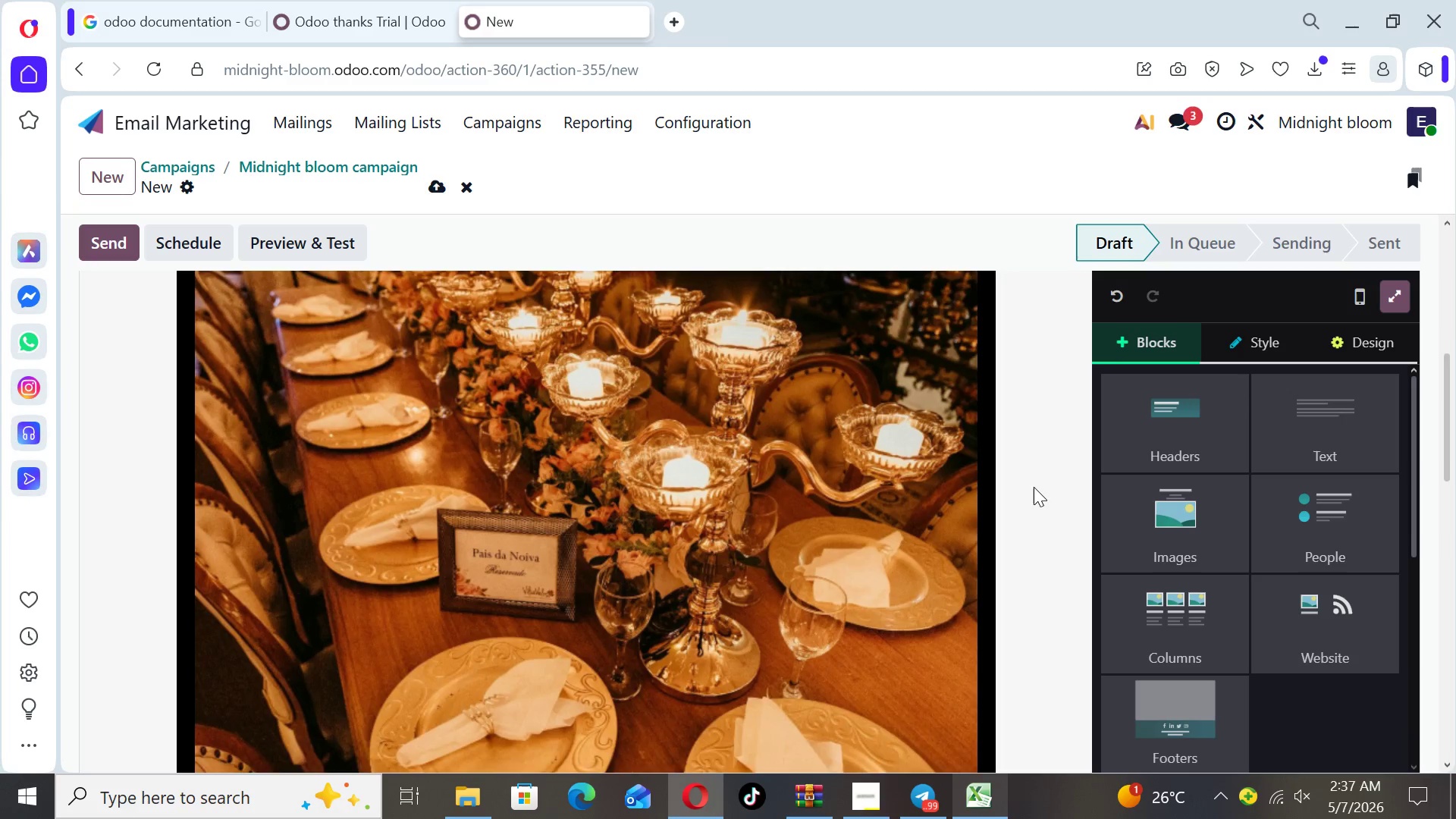 
key(ArrowUp)
 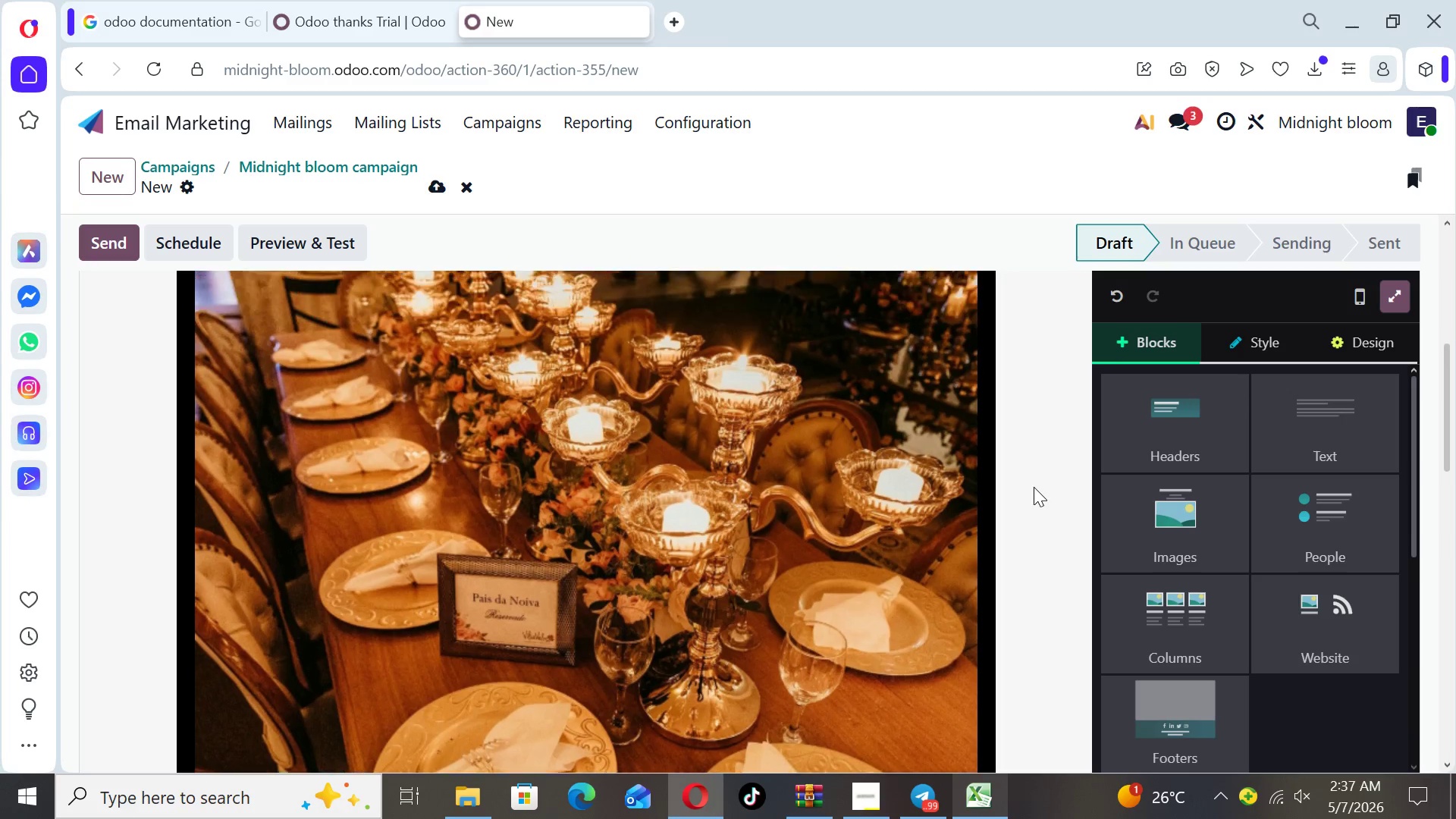 
key(ArrowUp)
 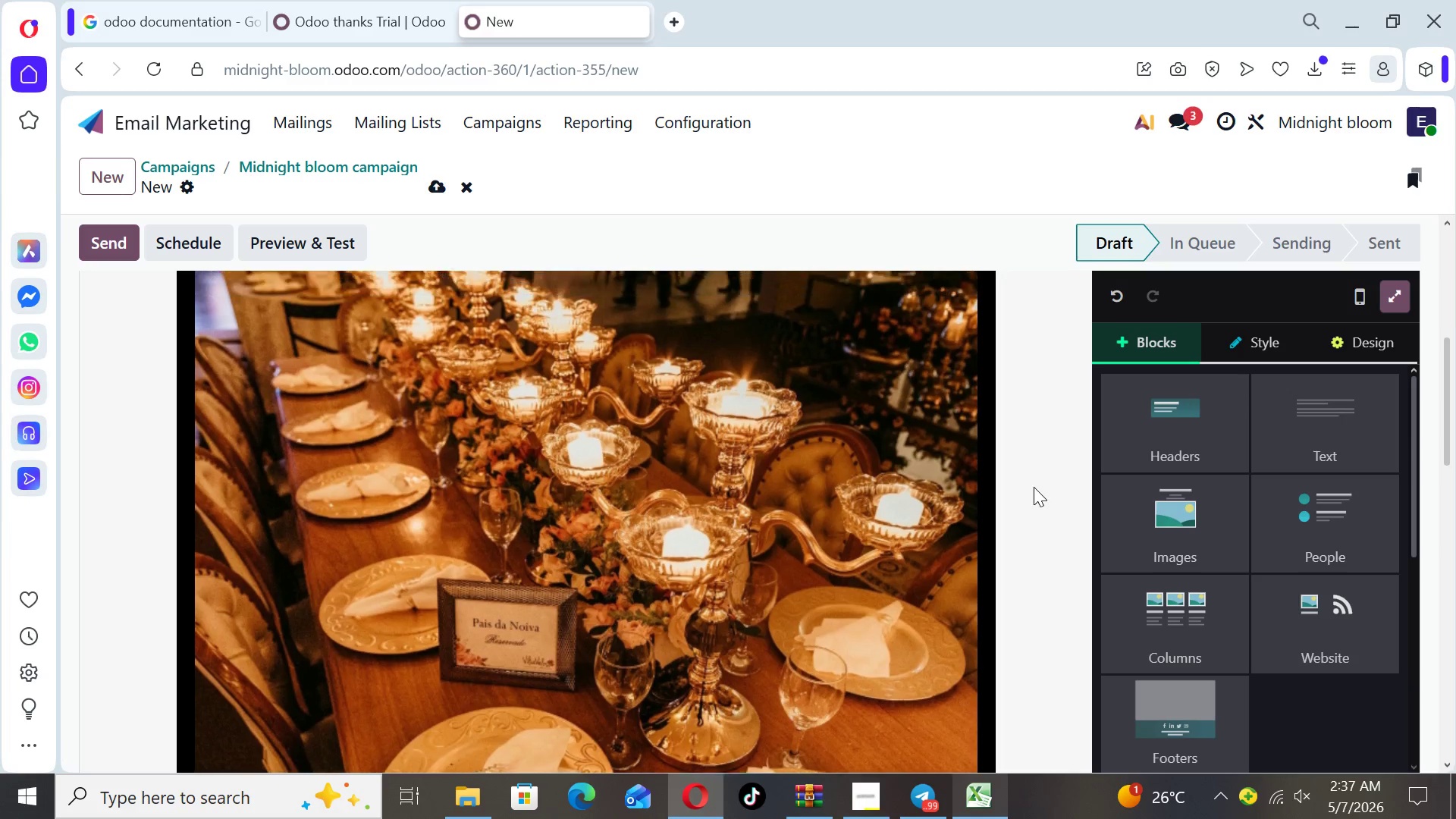 
key(ArrowUp)
 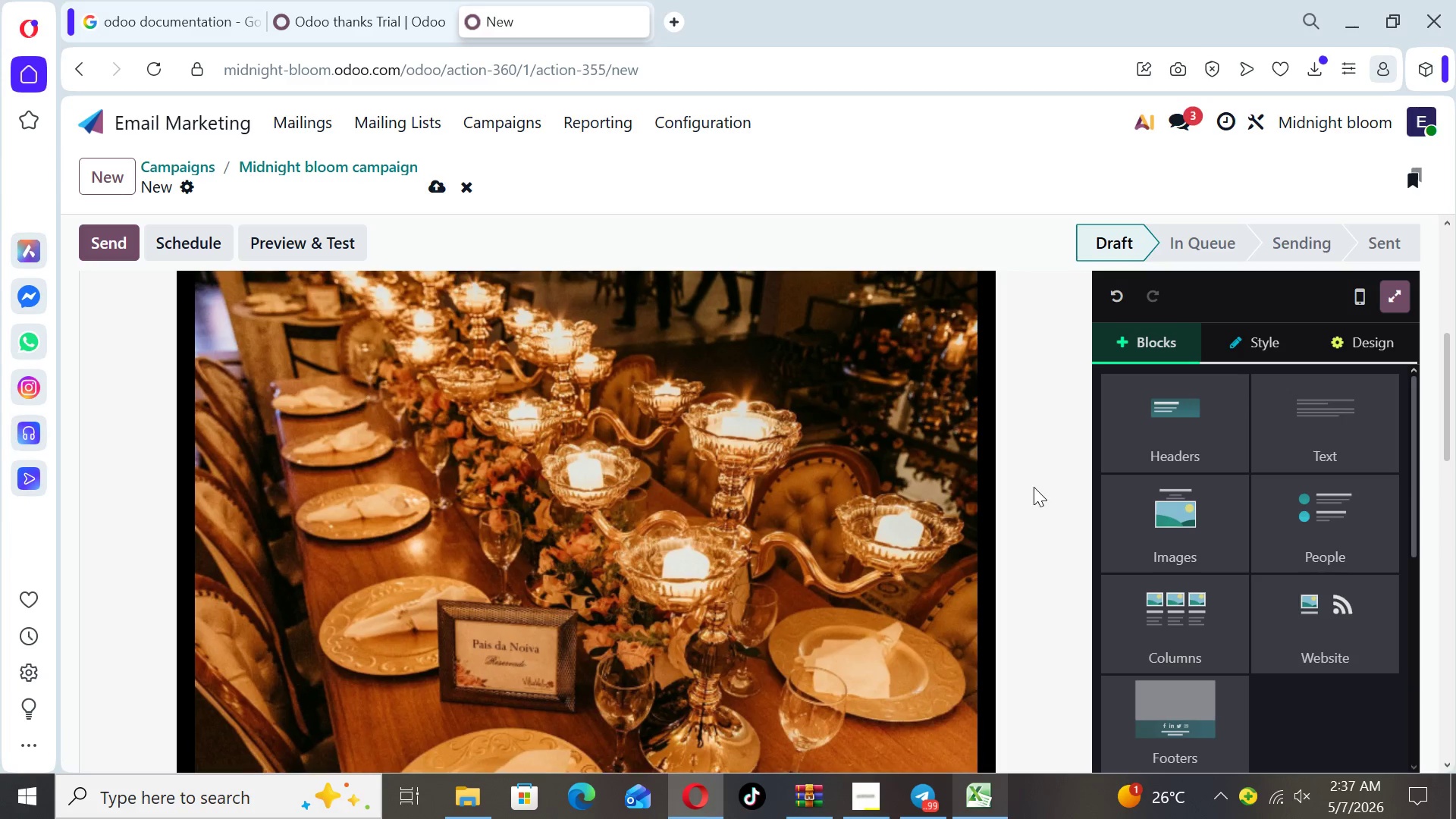 
key(ArrowUp)
 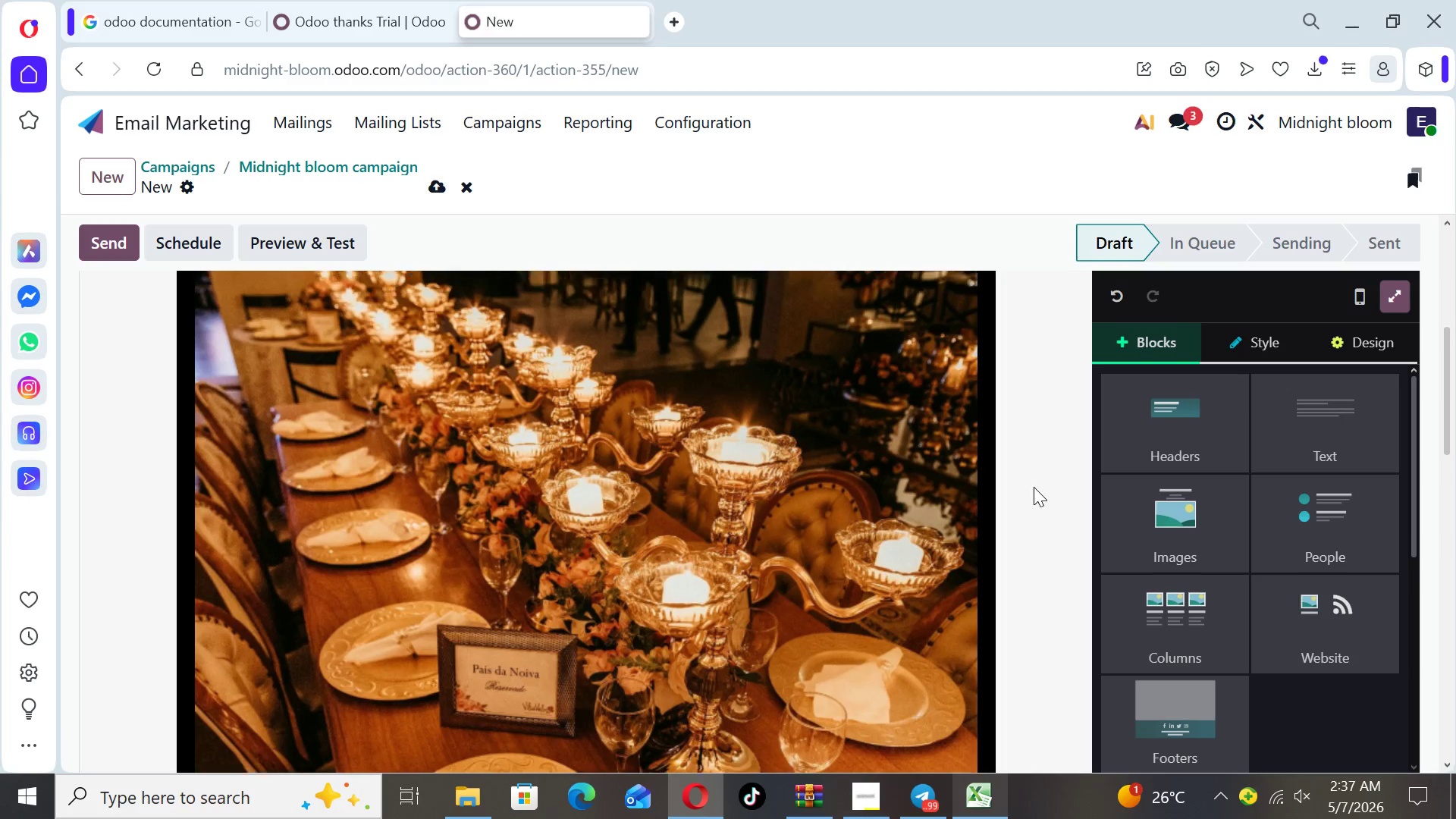 
key(ArrowUp)
 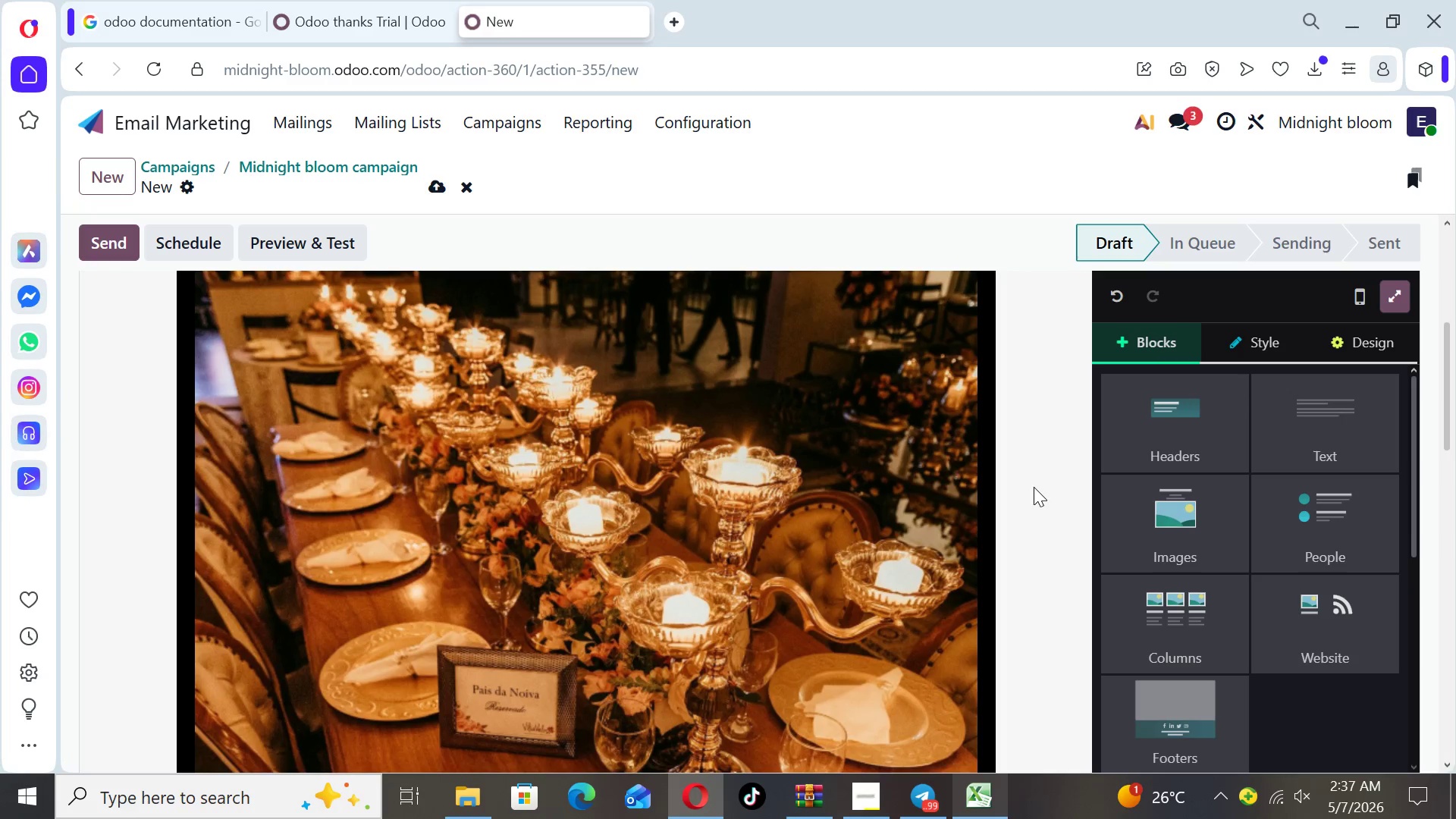 
key(ArrowUp)
 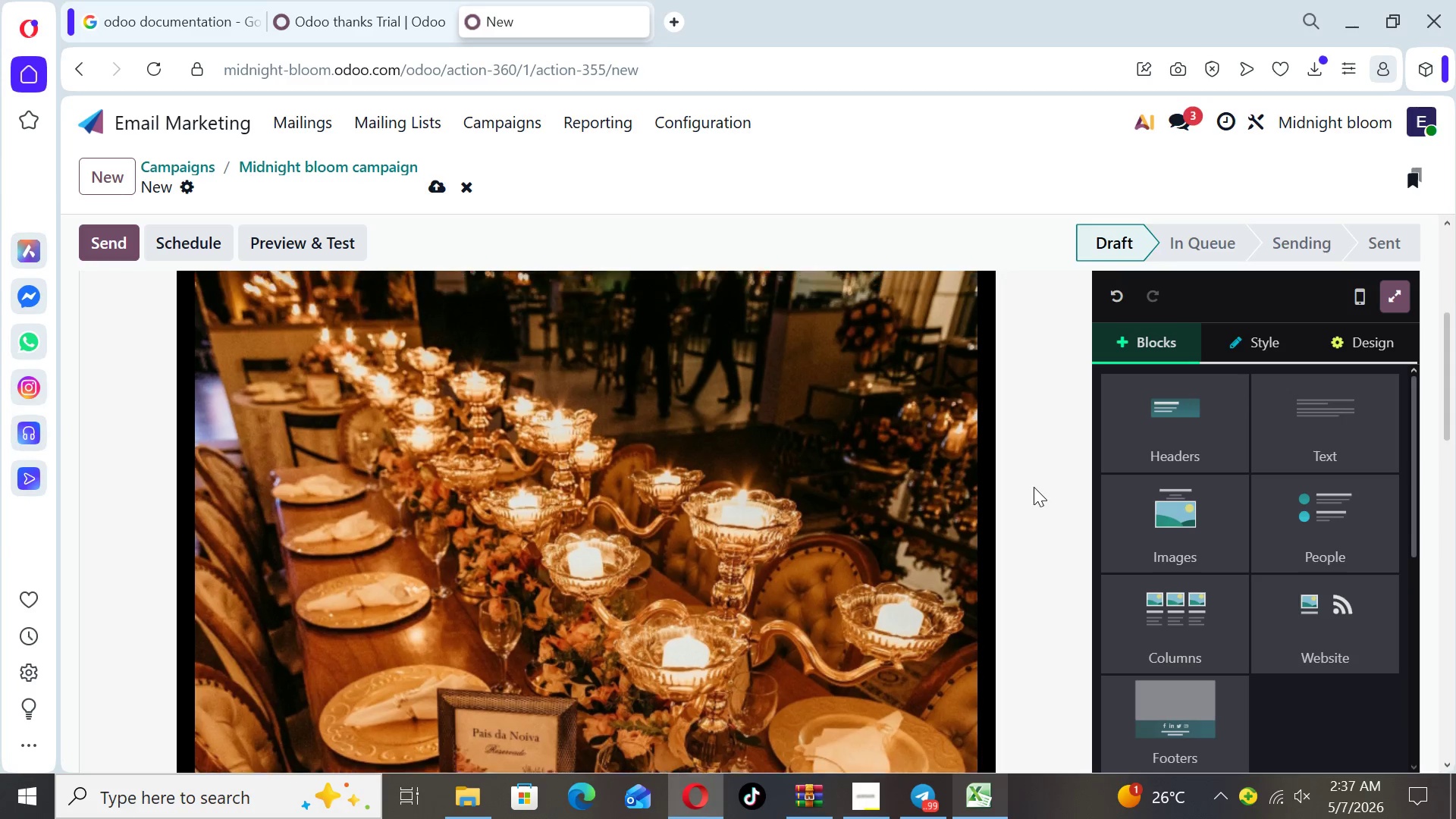 
hold_key(key=ArrowUp, duration=0.38)
 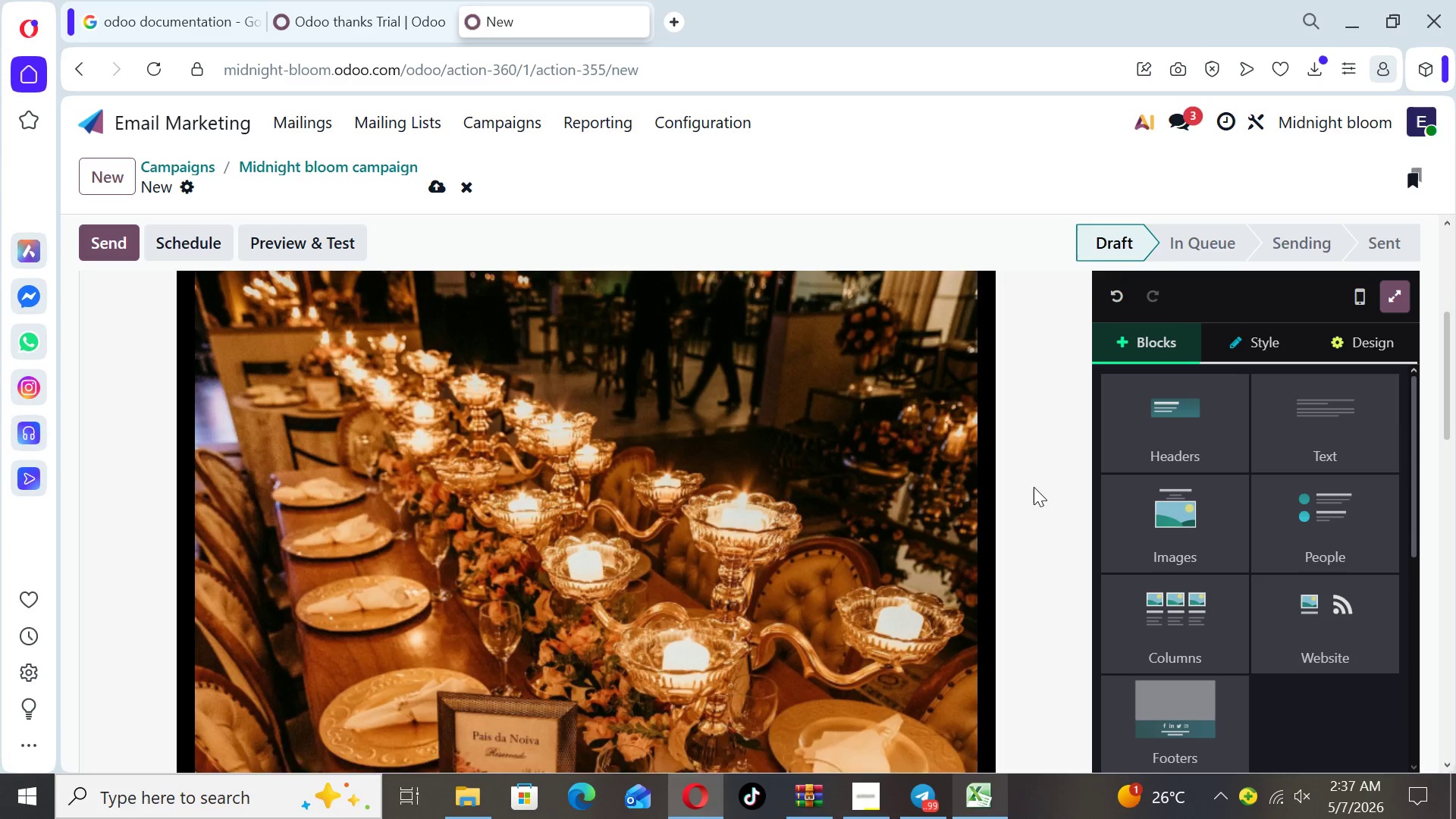 
key(ArrowUp)
 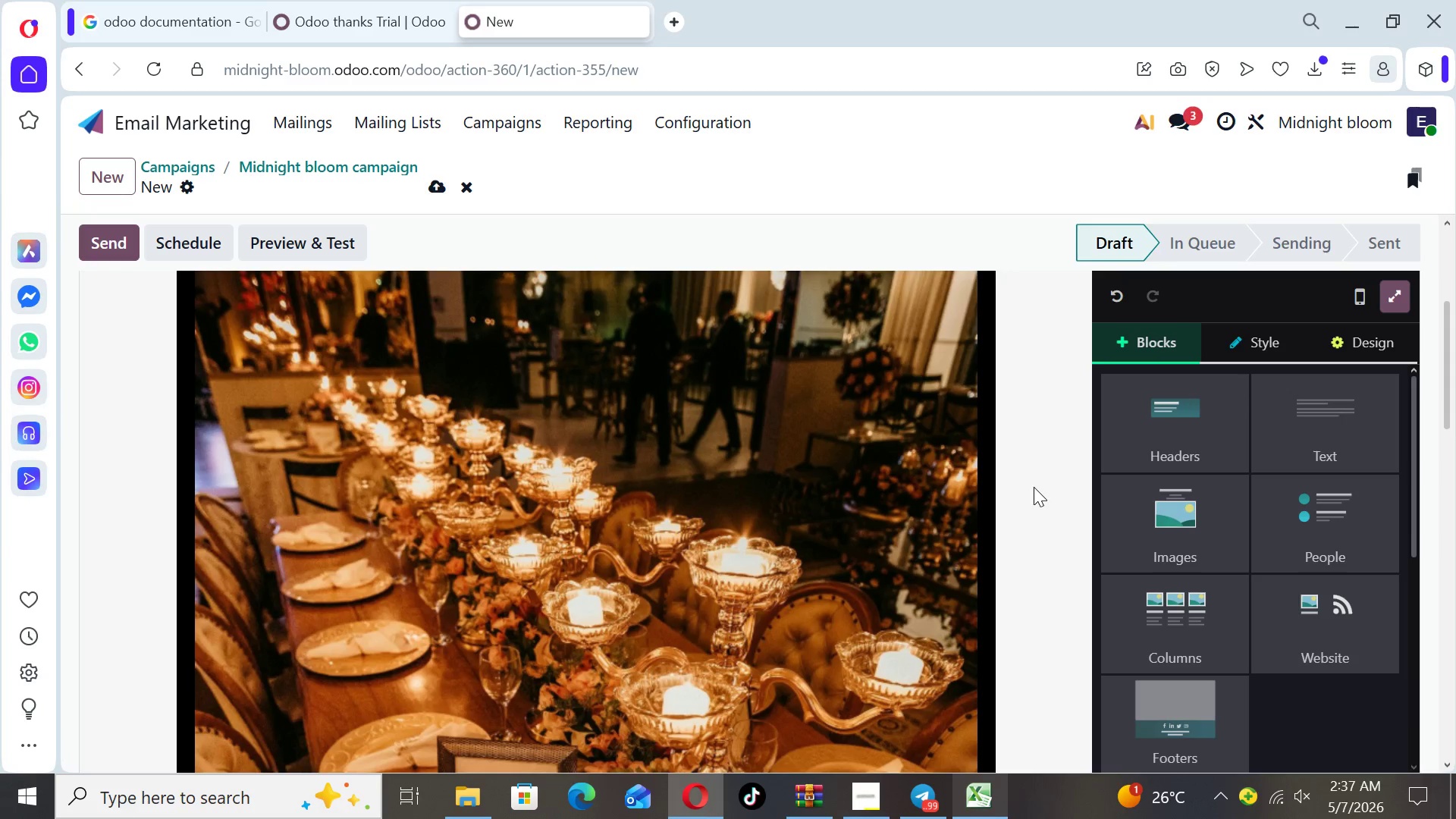 
key(ArrowUp)
 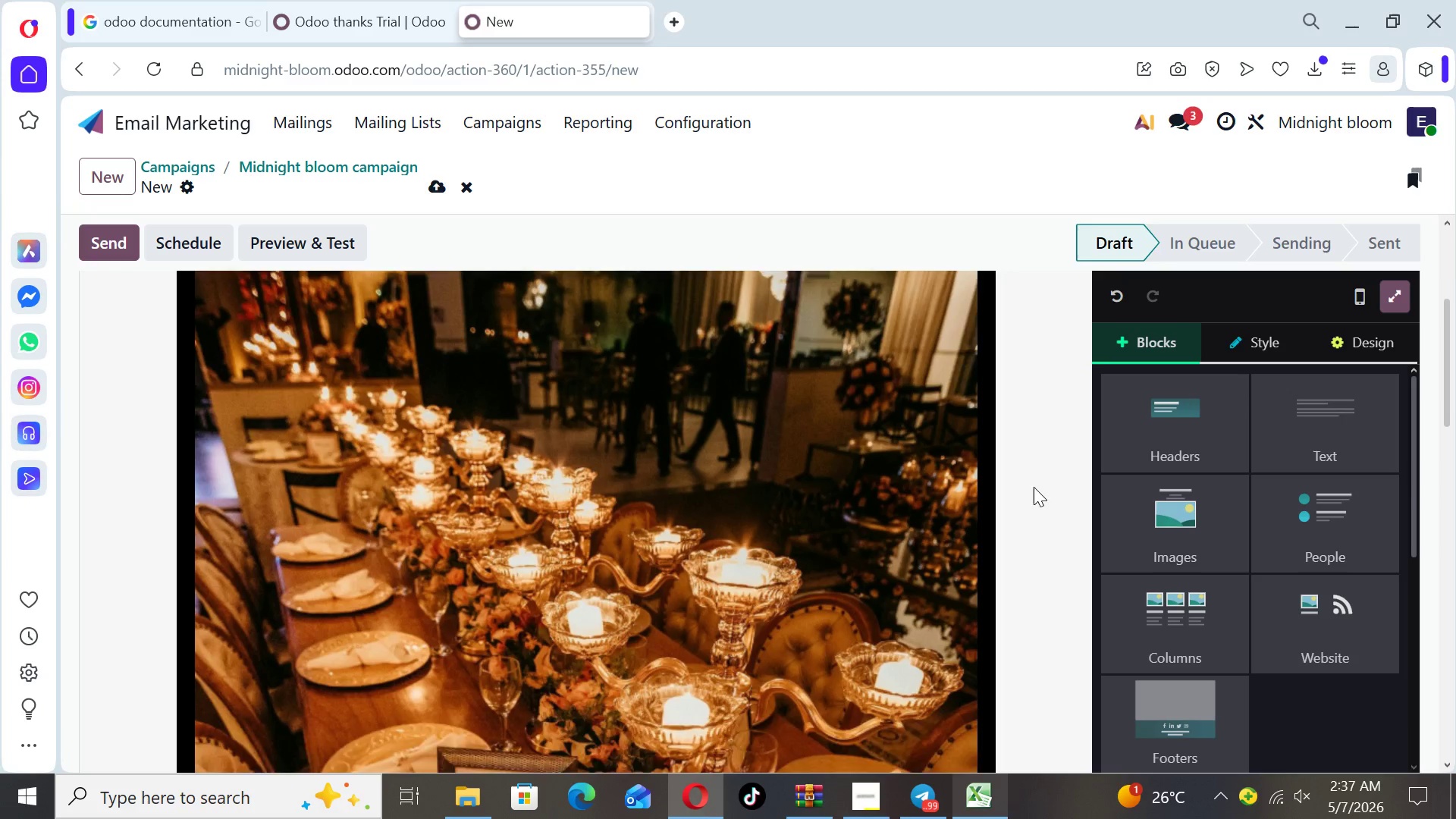 
key(ArrowUp)
 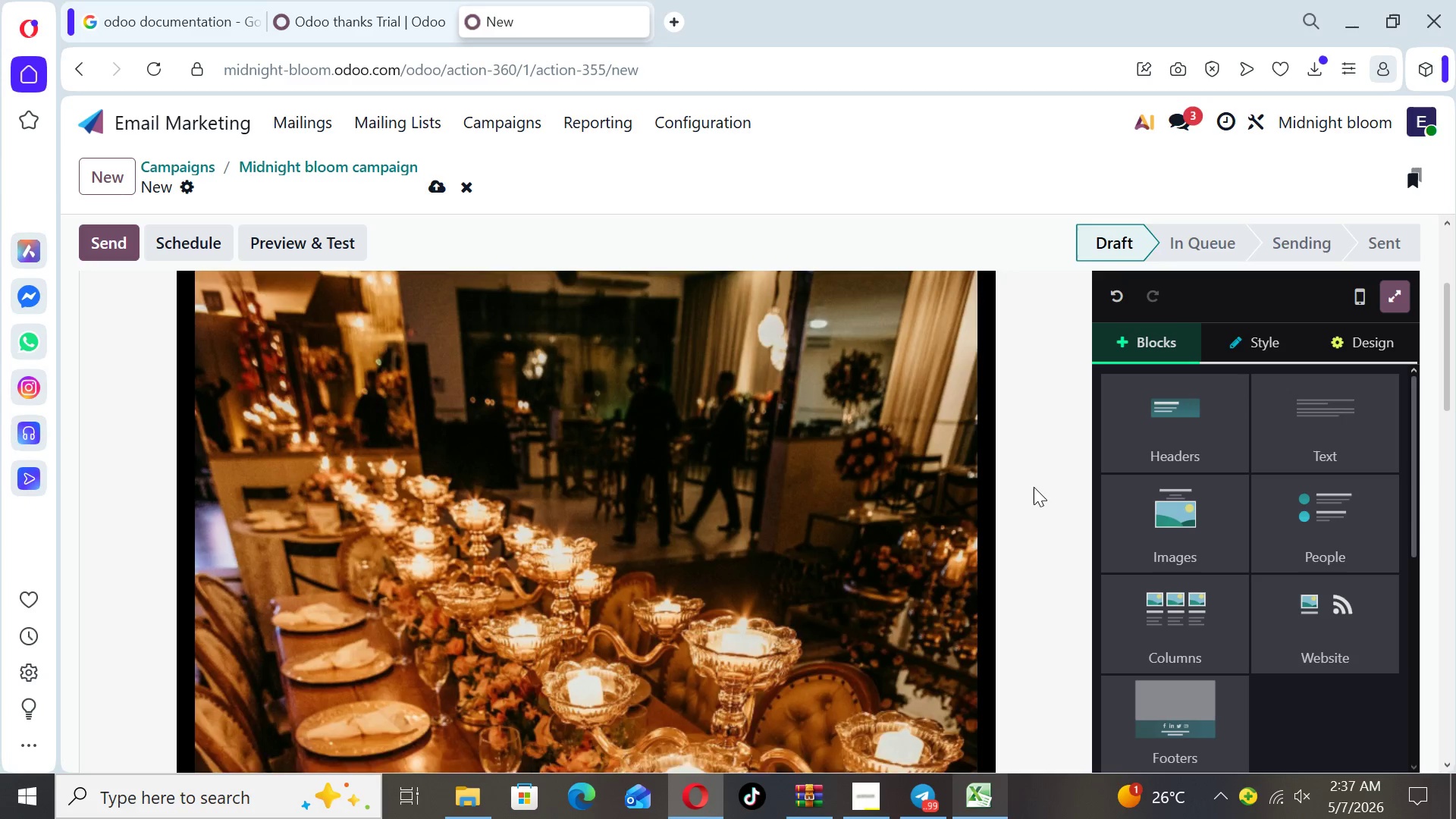 
key(ArrowUp)
 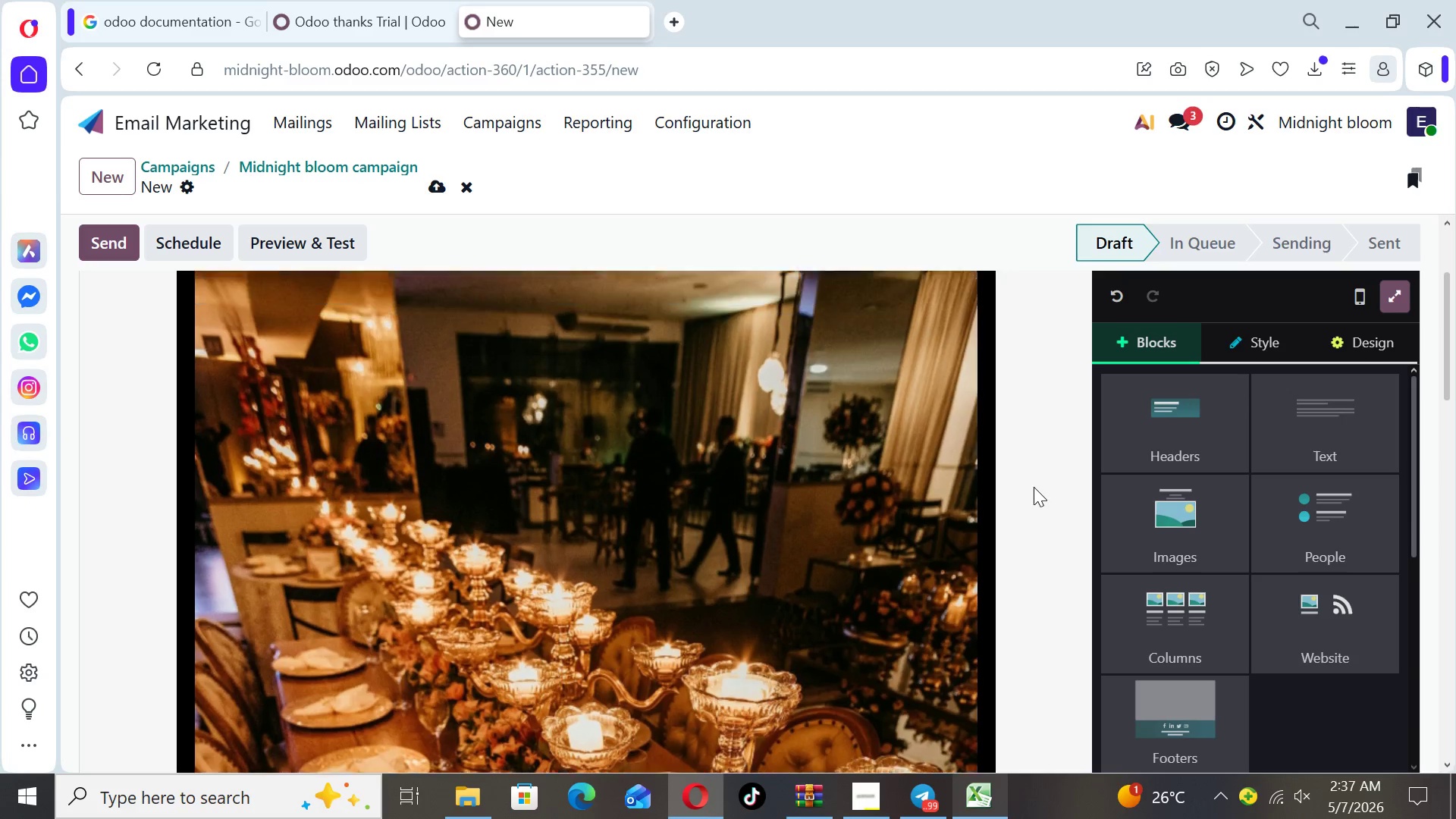 
key(ArrowUp)
 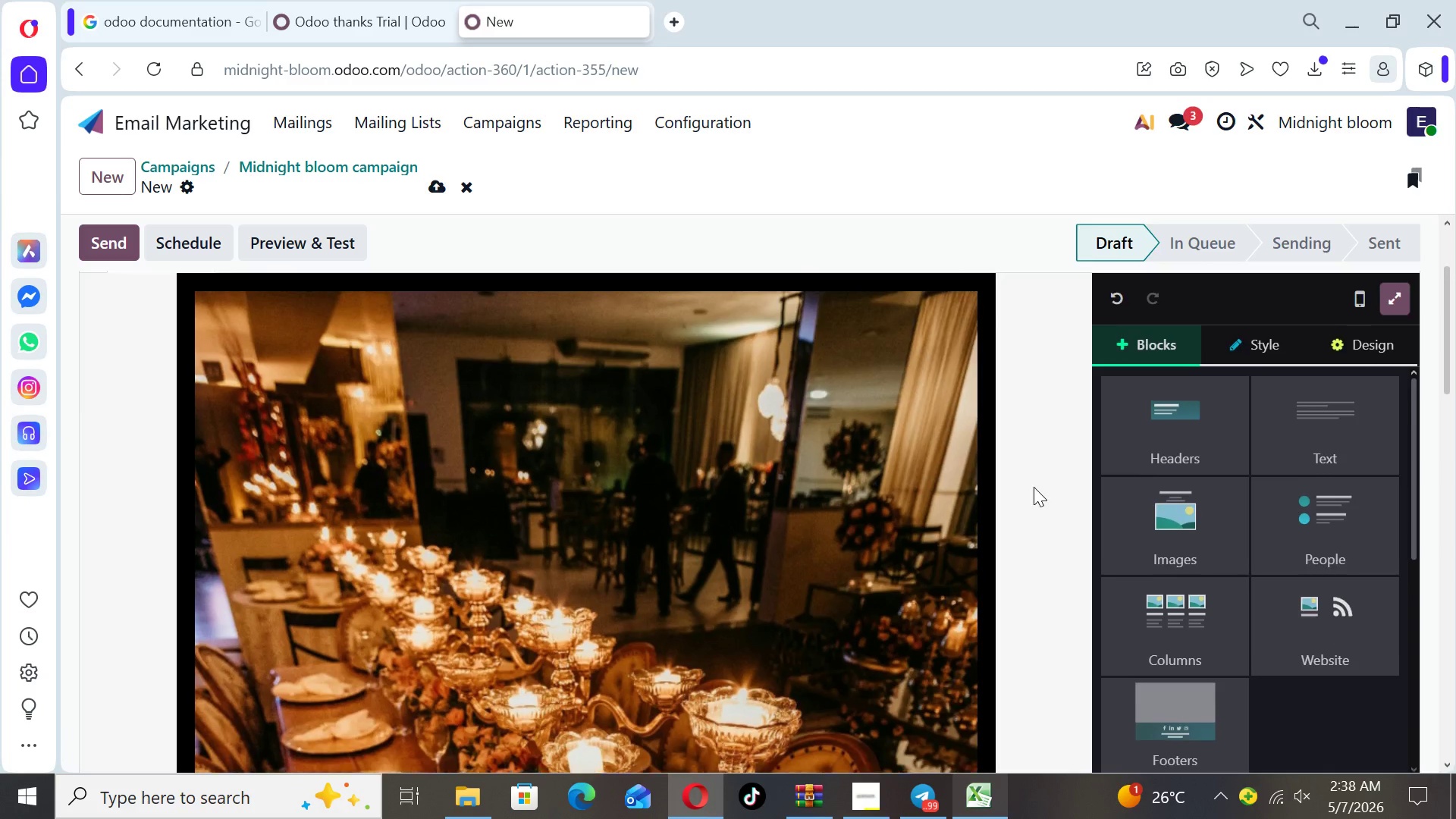 
key(ArrowUp)
 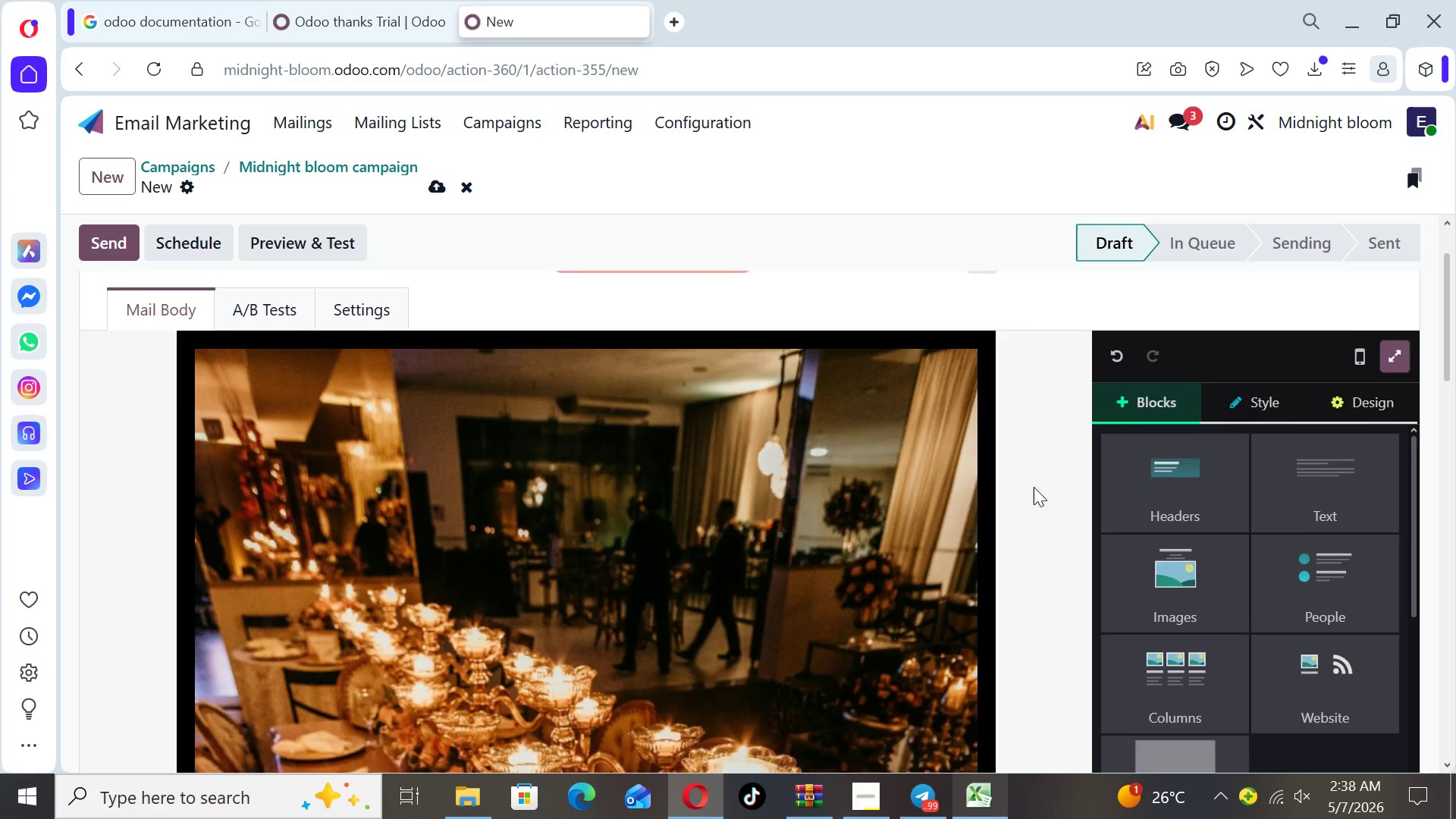 
key(ArrowUp)
 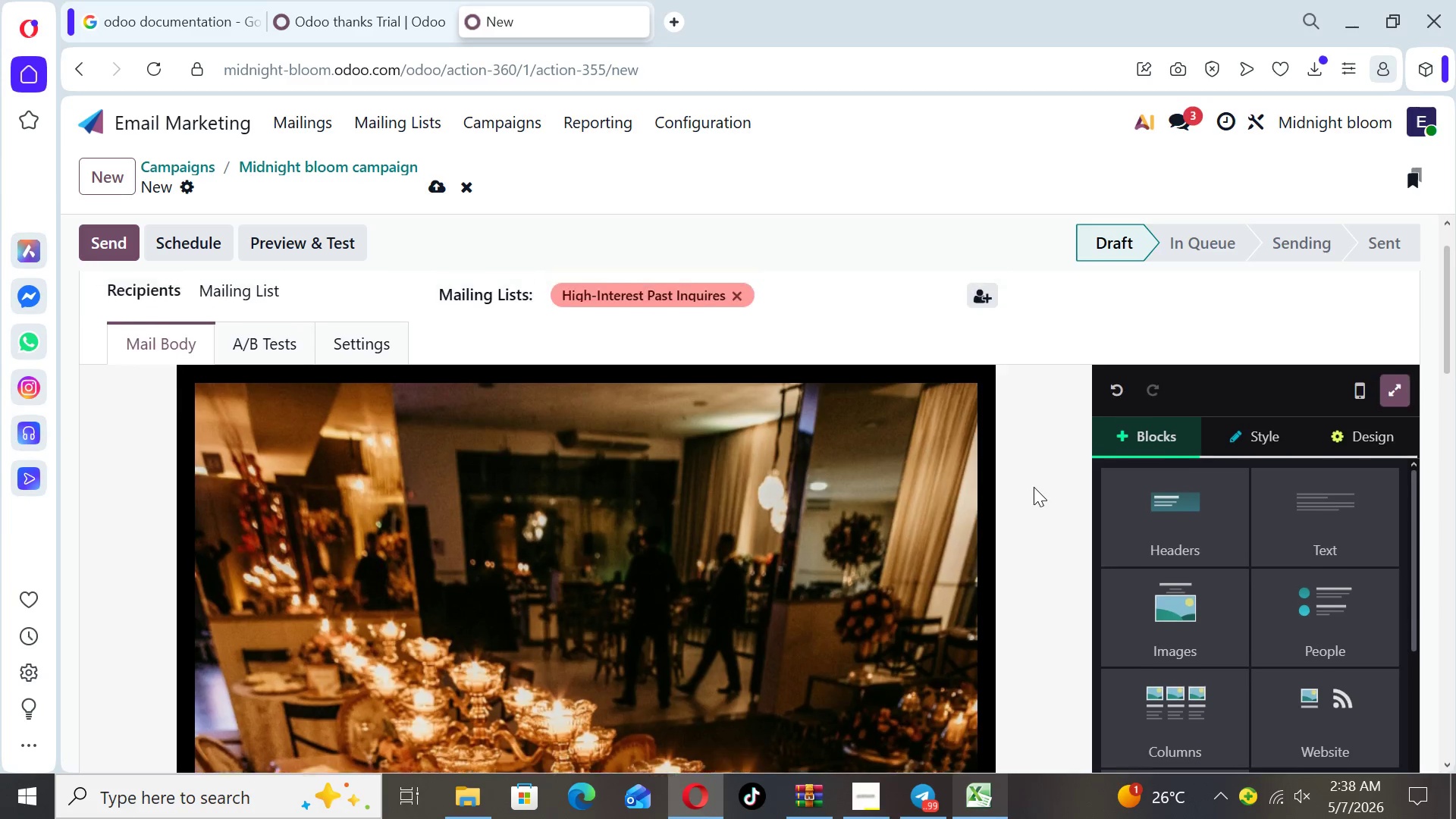 
key(ArrowUp)
 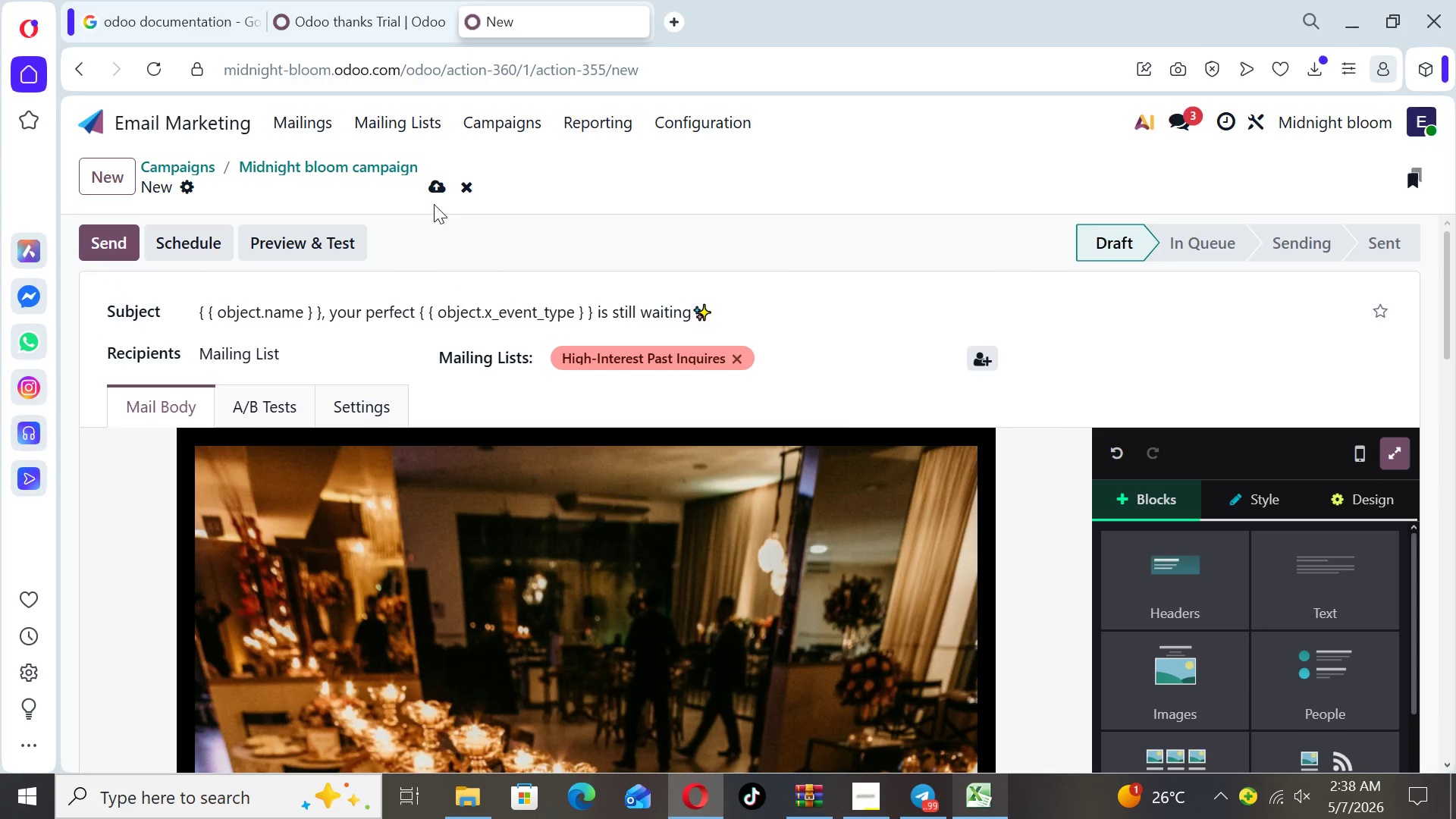 
left_click([443, 187])
 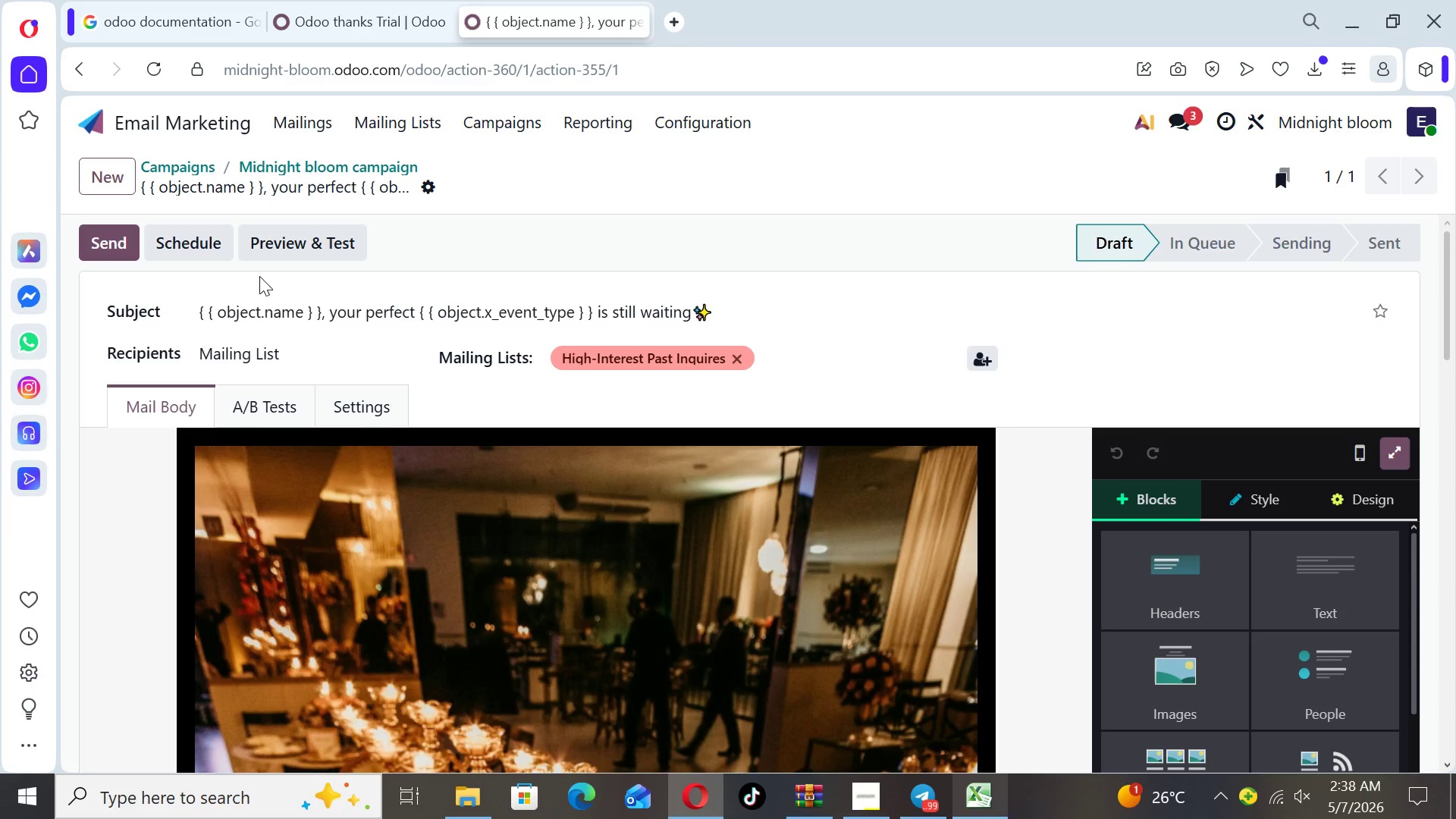 
wait(43.92)
 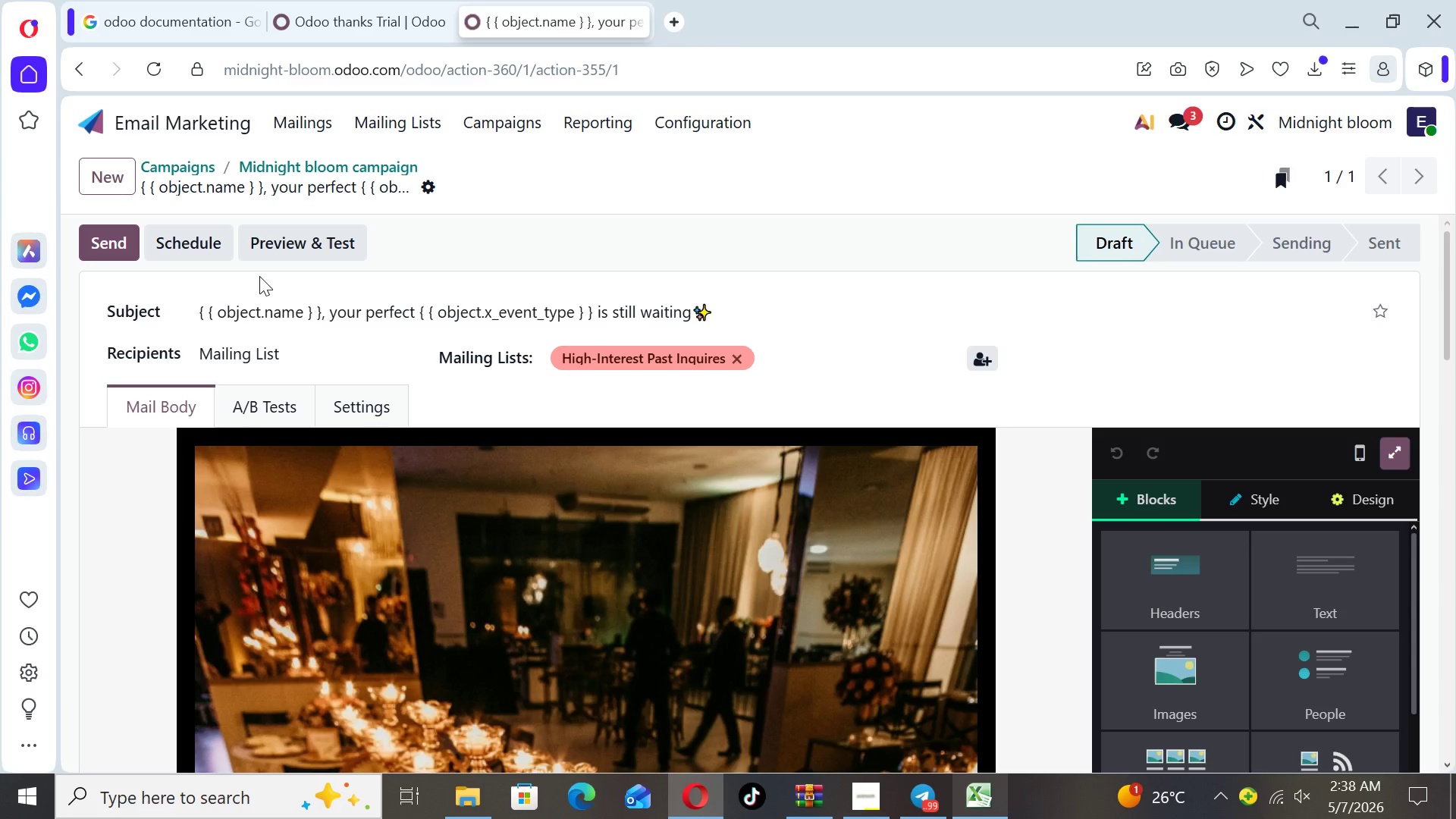 
left_click([483, 126])
 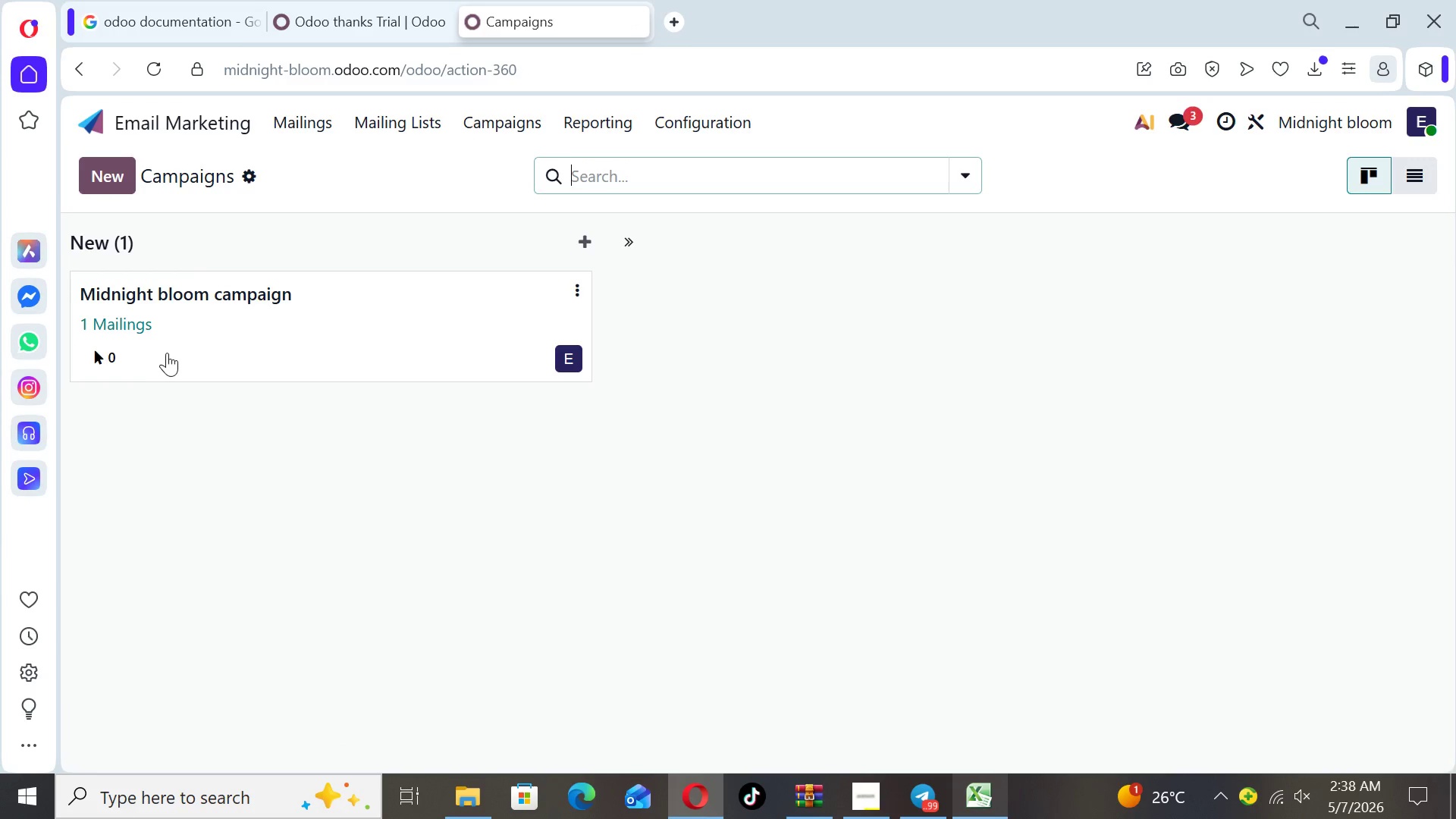 
left_click([169, 353])
 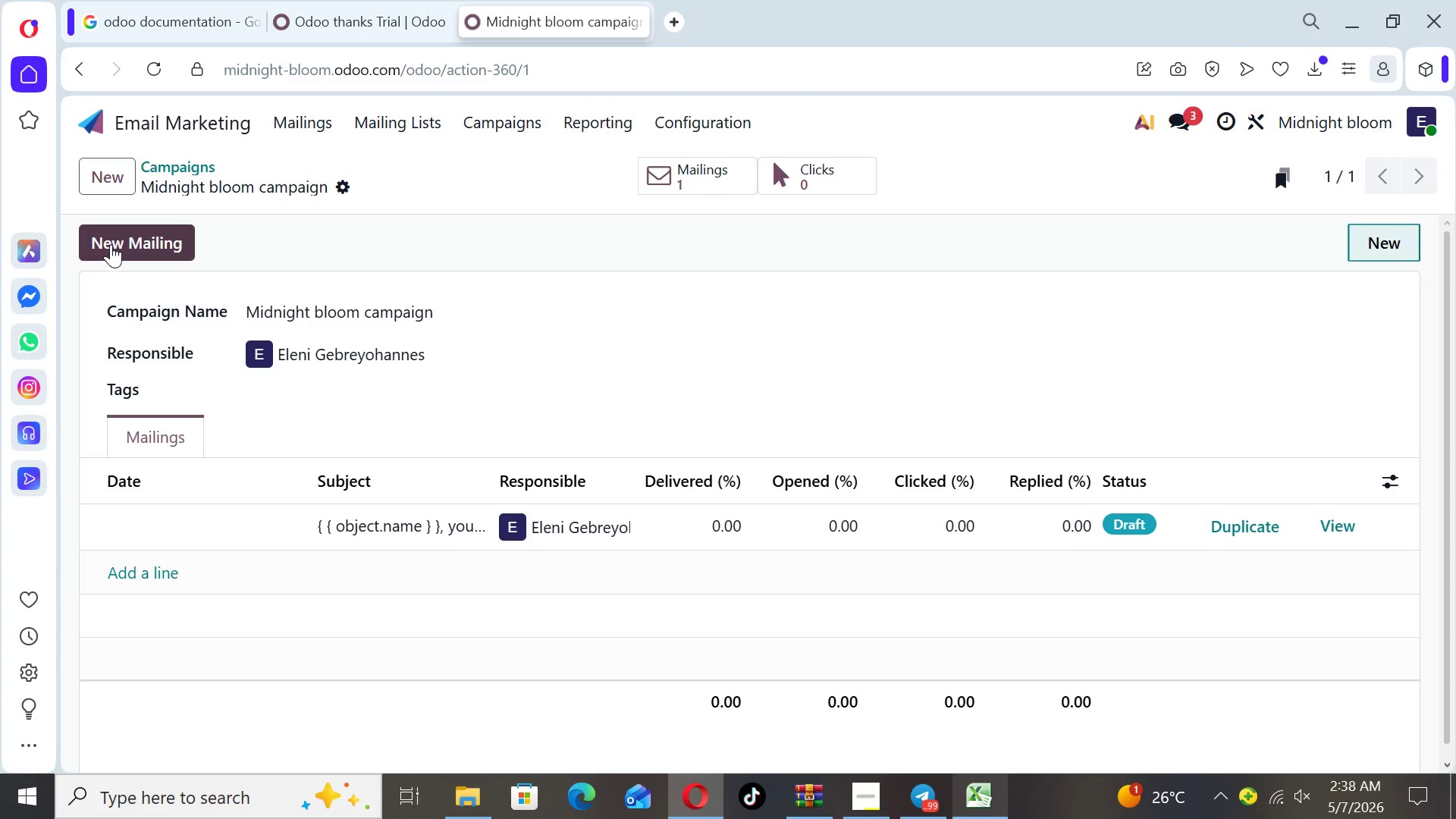 
left_click([109, 241])
 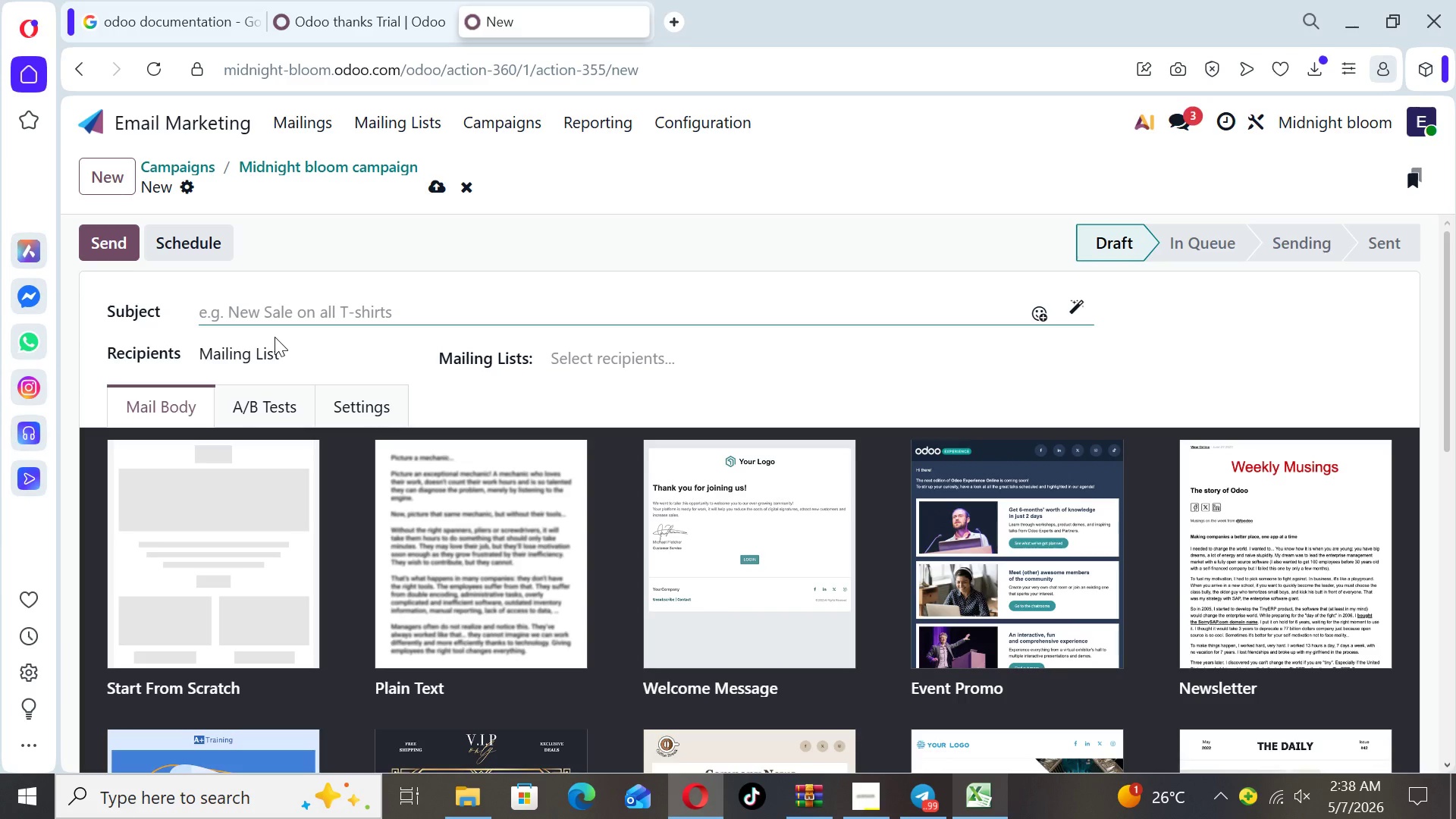 
wait(8.38)
 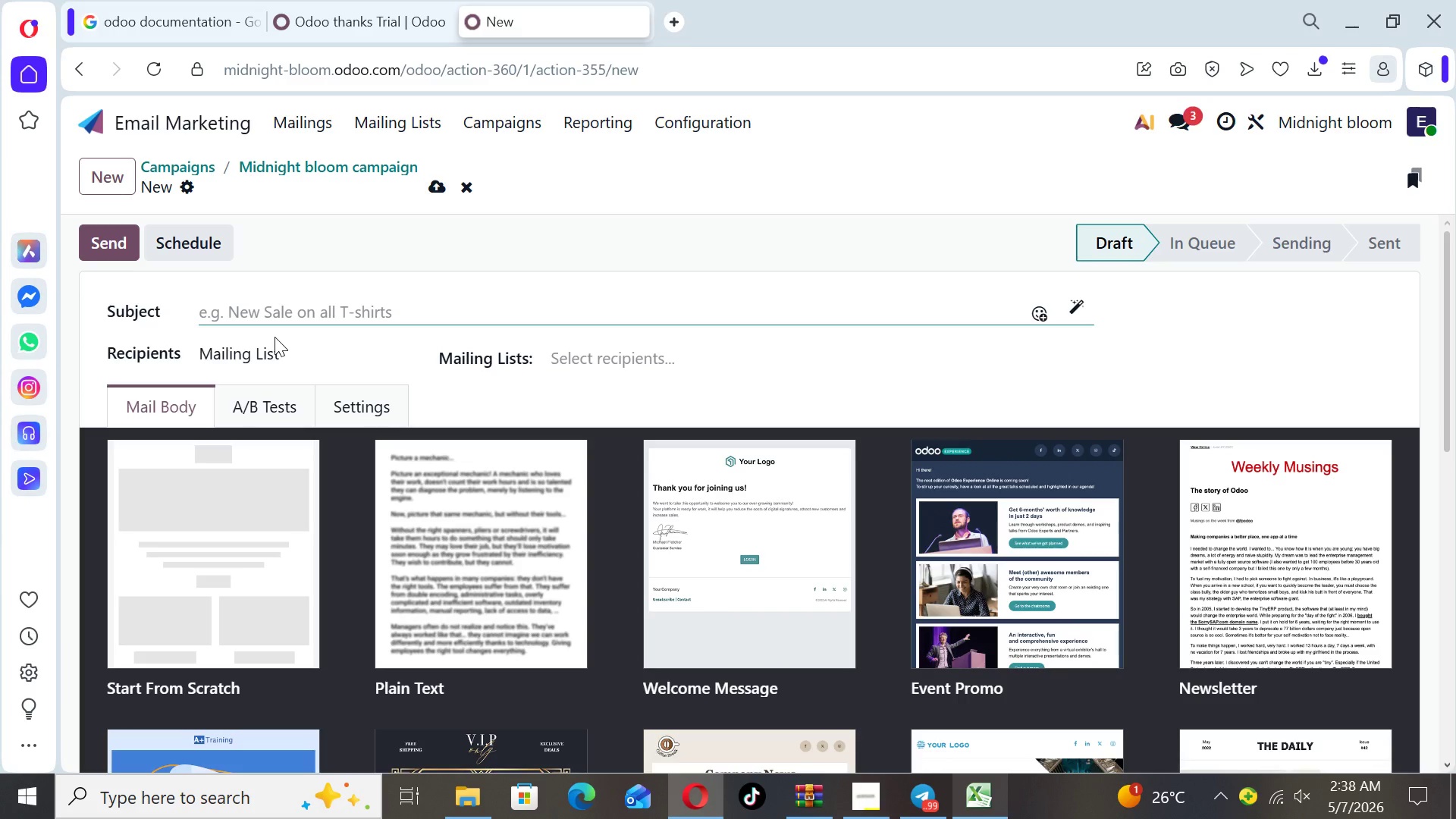 
type(A private offer for your)
 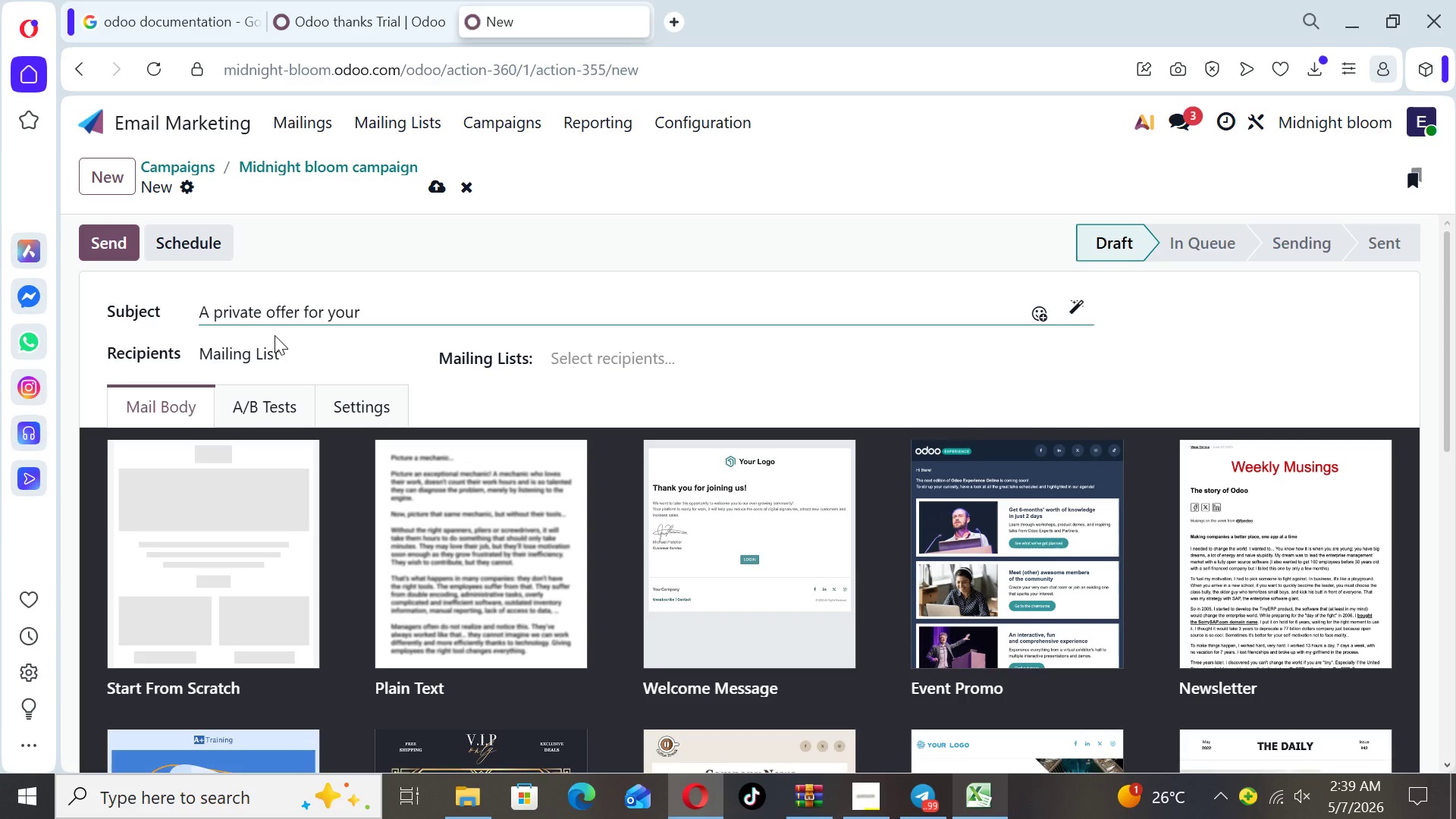 
type( { { object.x_event_type } })
 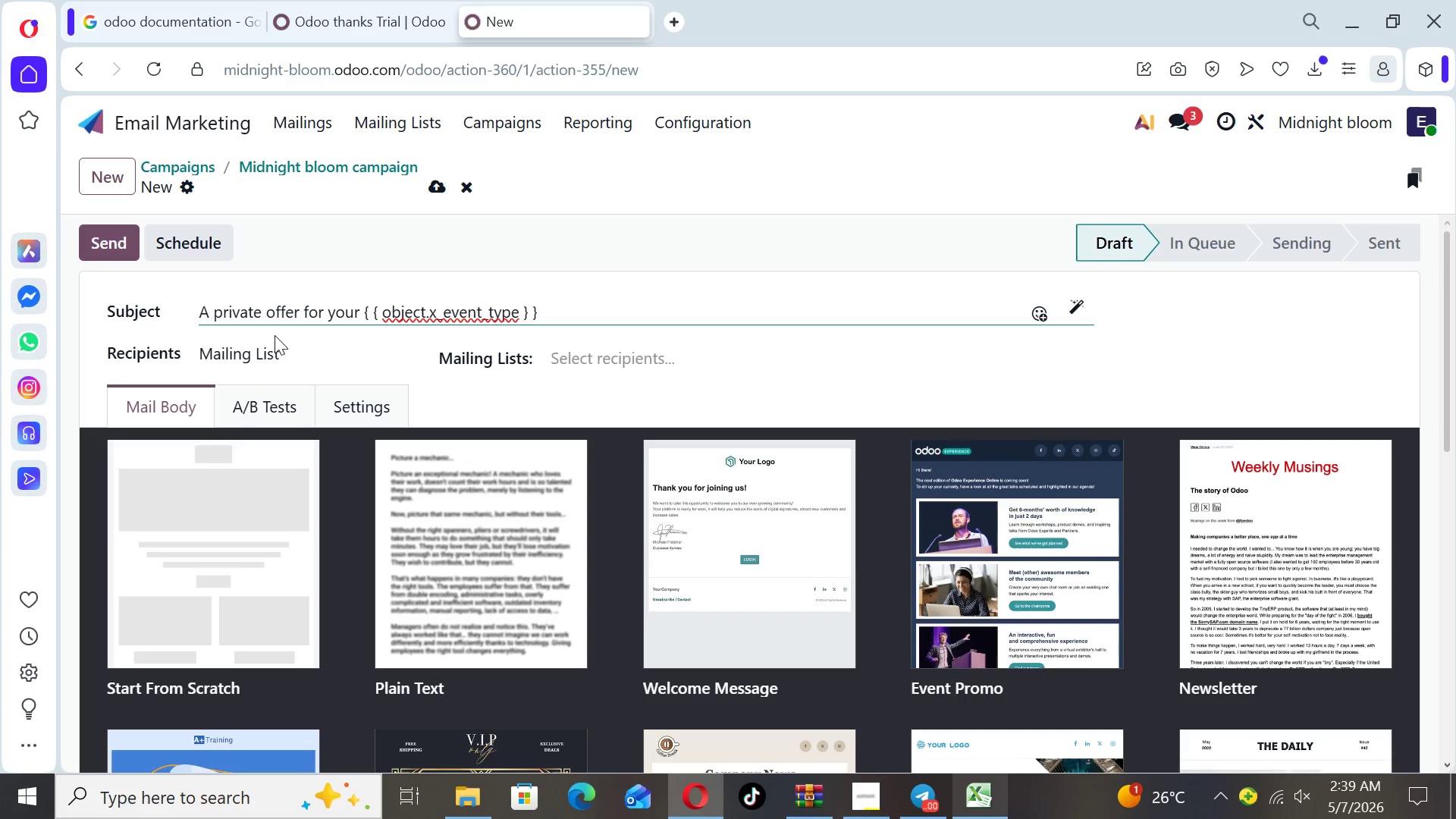 
left_click([1050, 325])
 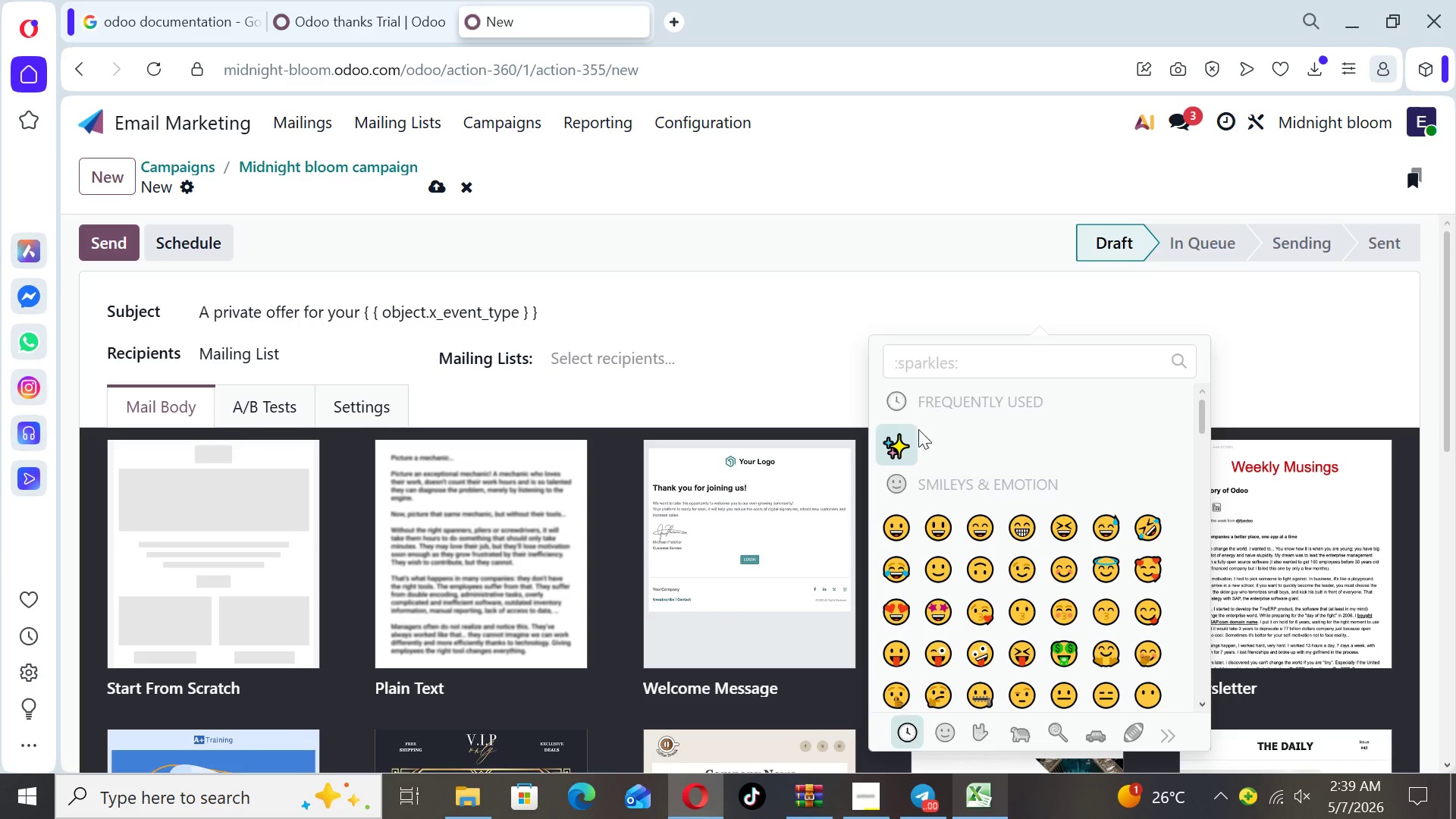 
left_click([894, 444])
 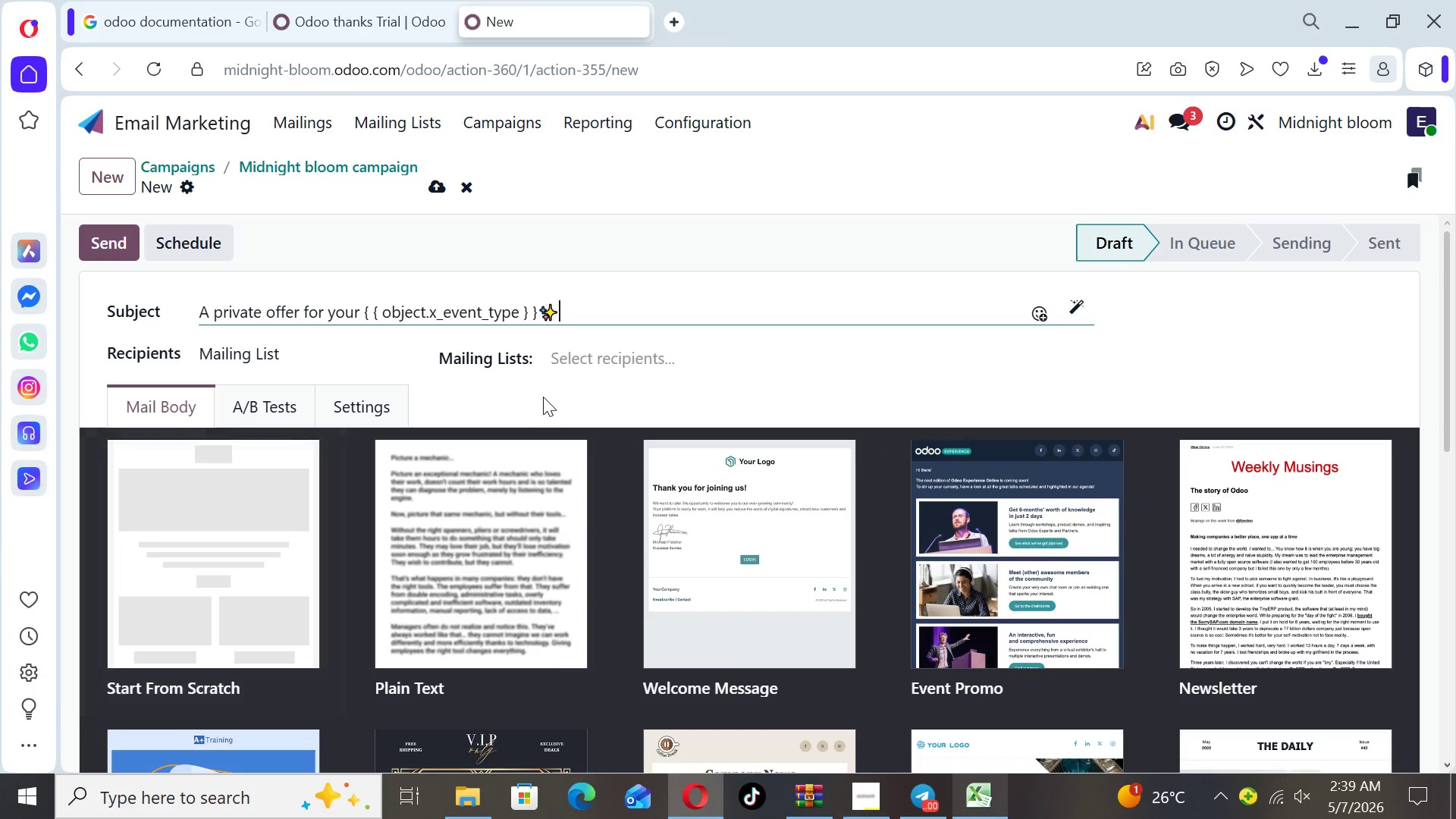 
left_click([689, 360])
 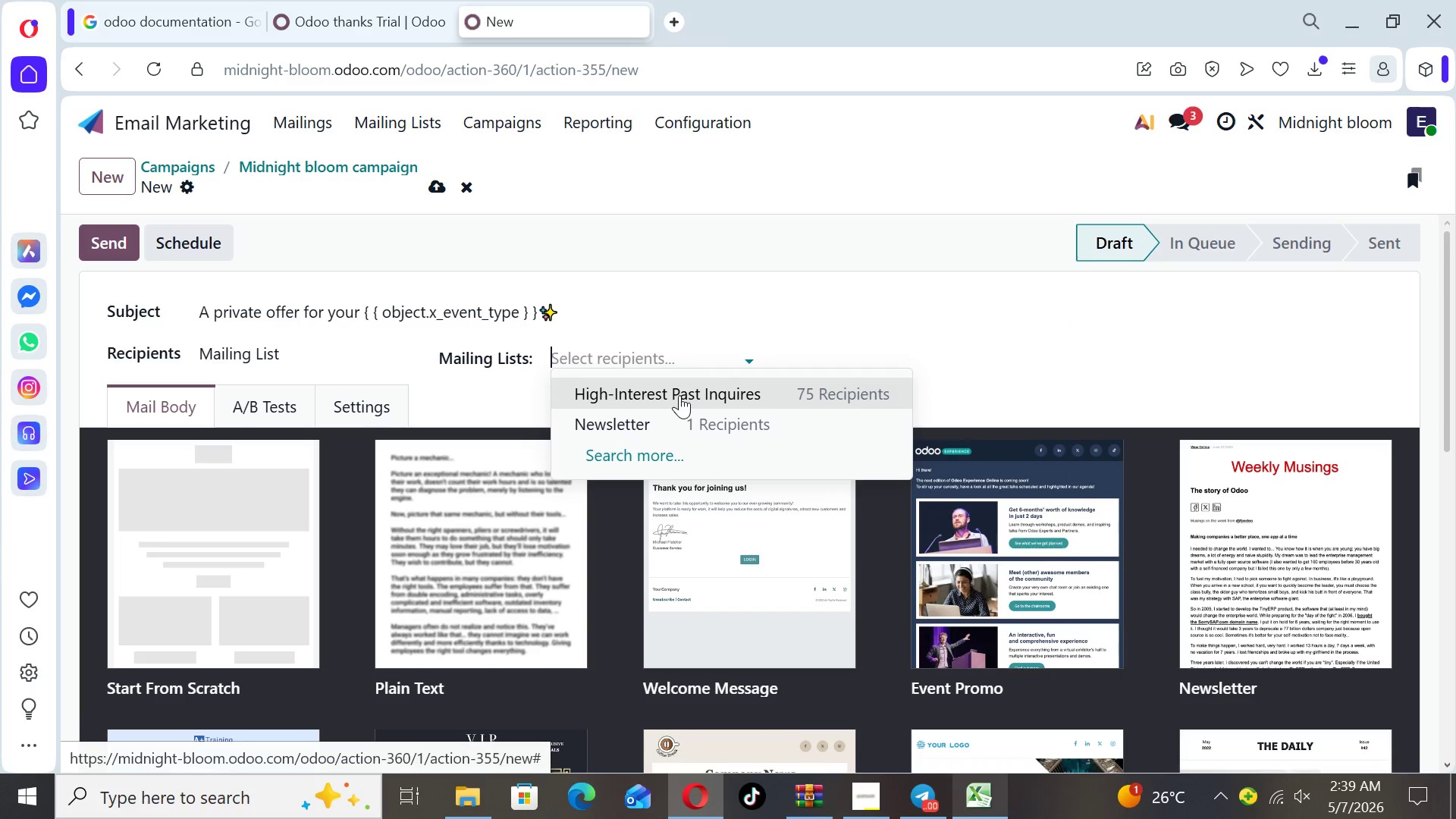 
left_click([679, 394])
 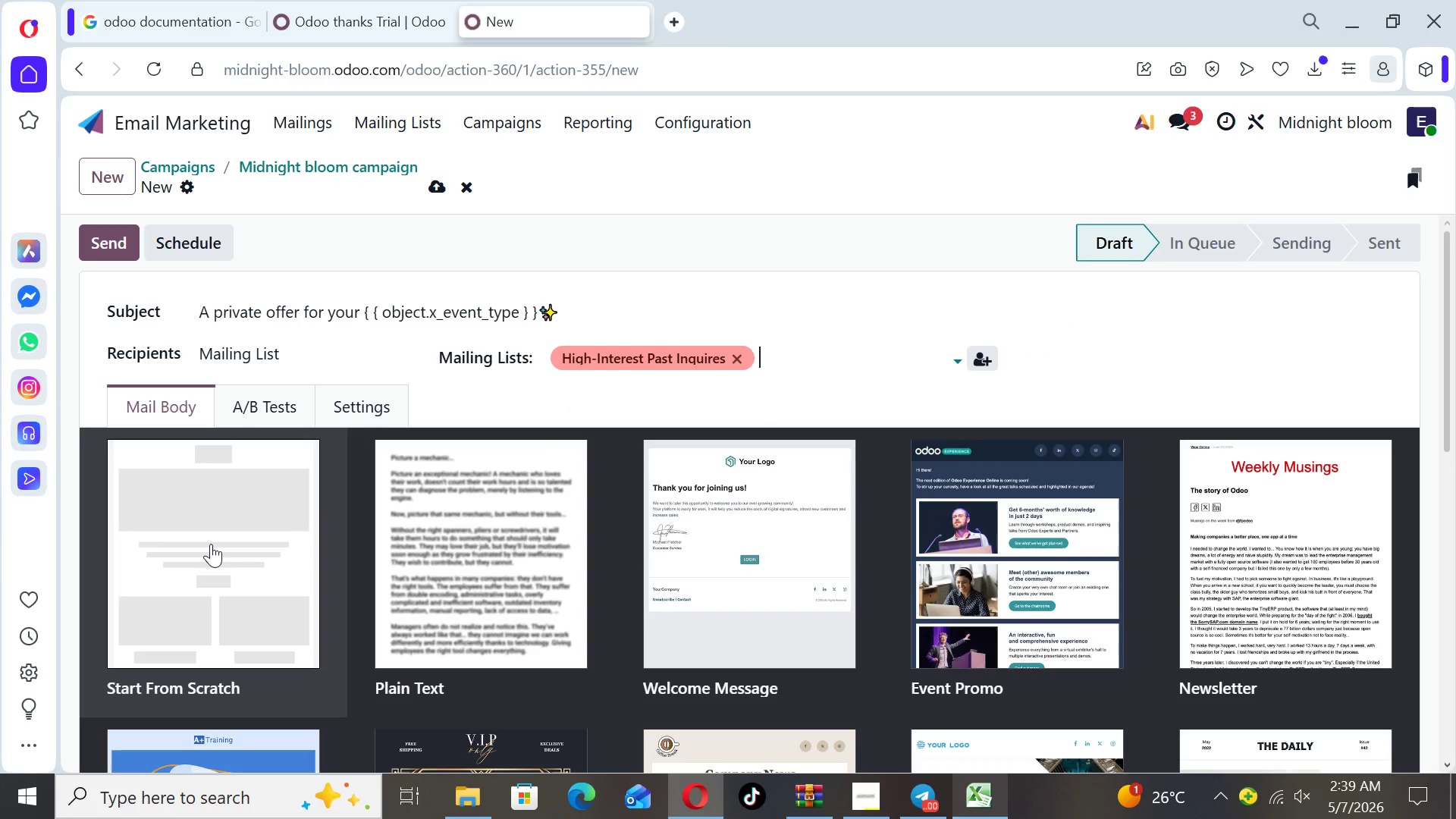 
left_click([203, 544])
 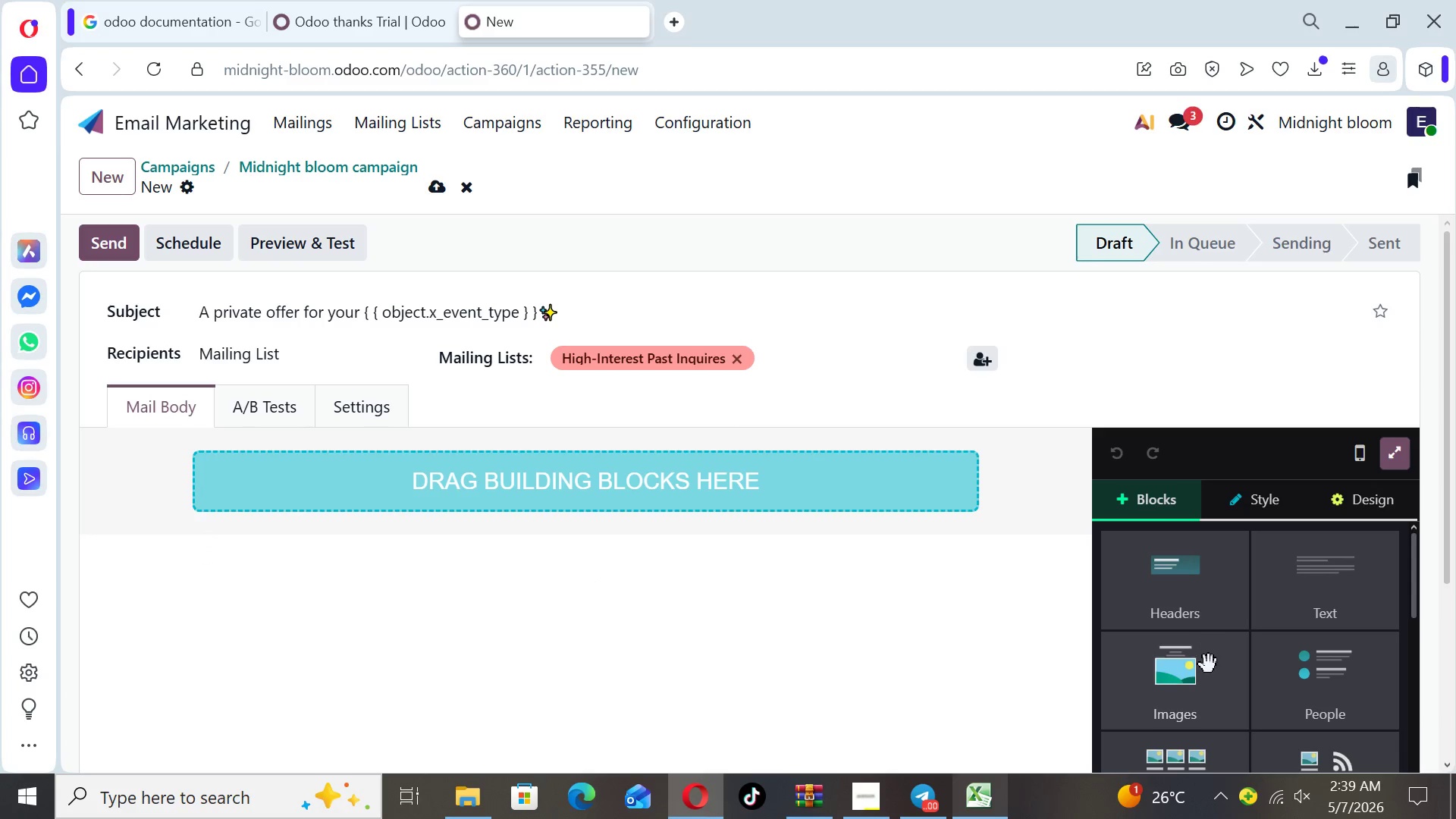 
left_click([1197, 687])
 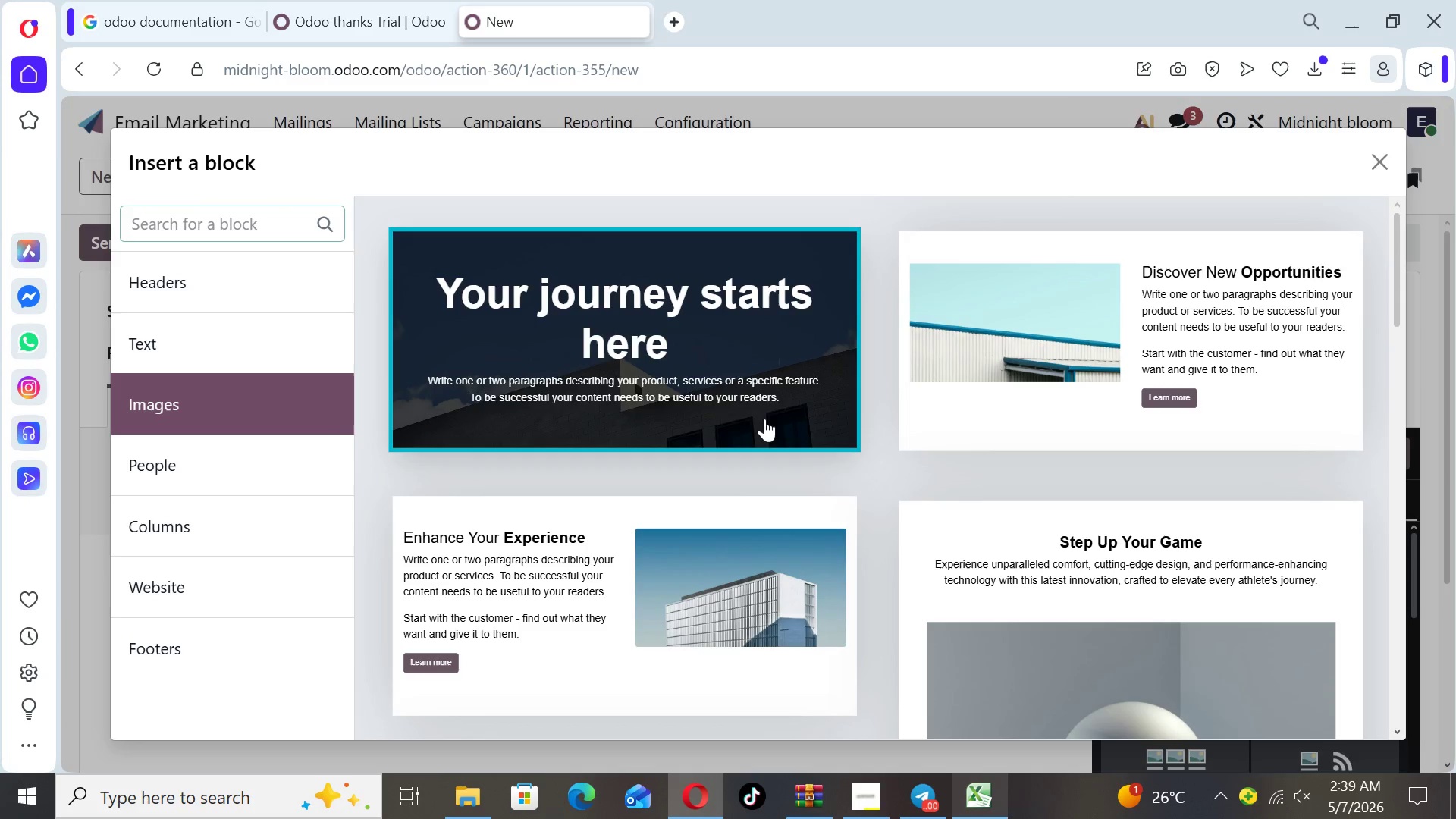 
left_click([734, 394])
 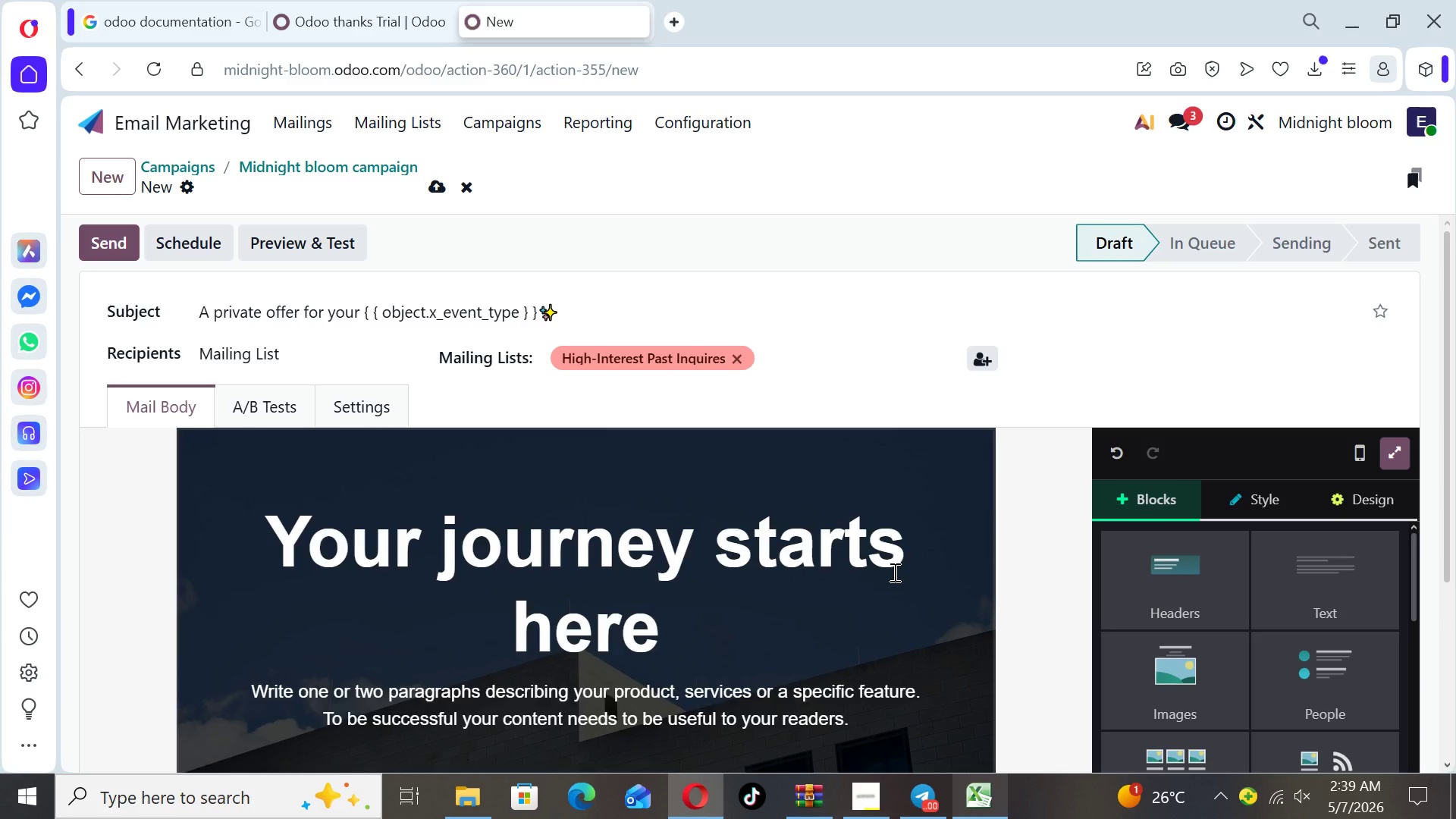 
left_click([893, 572])
 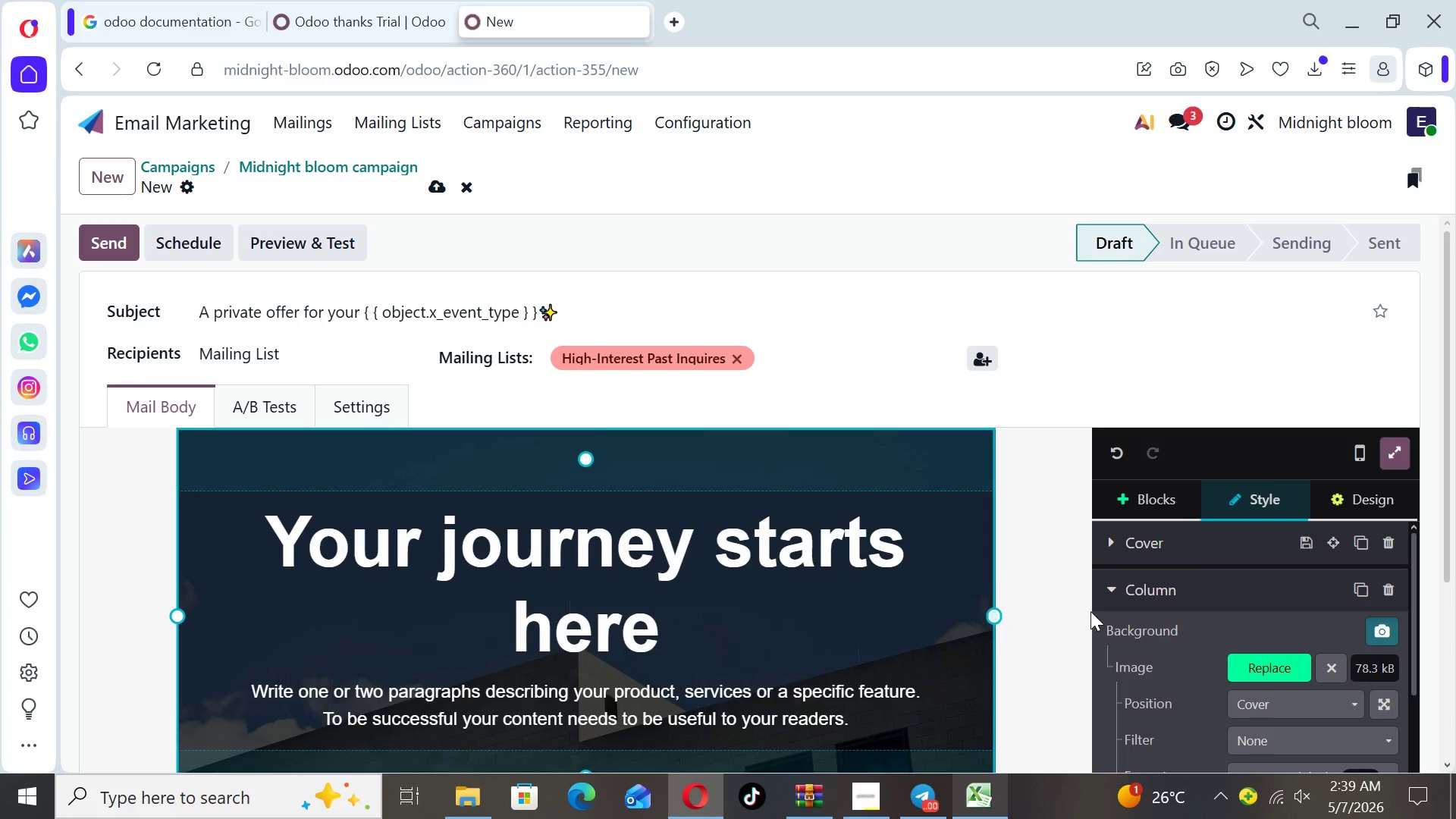 
left_click([1026, 596])
 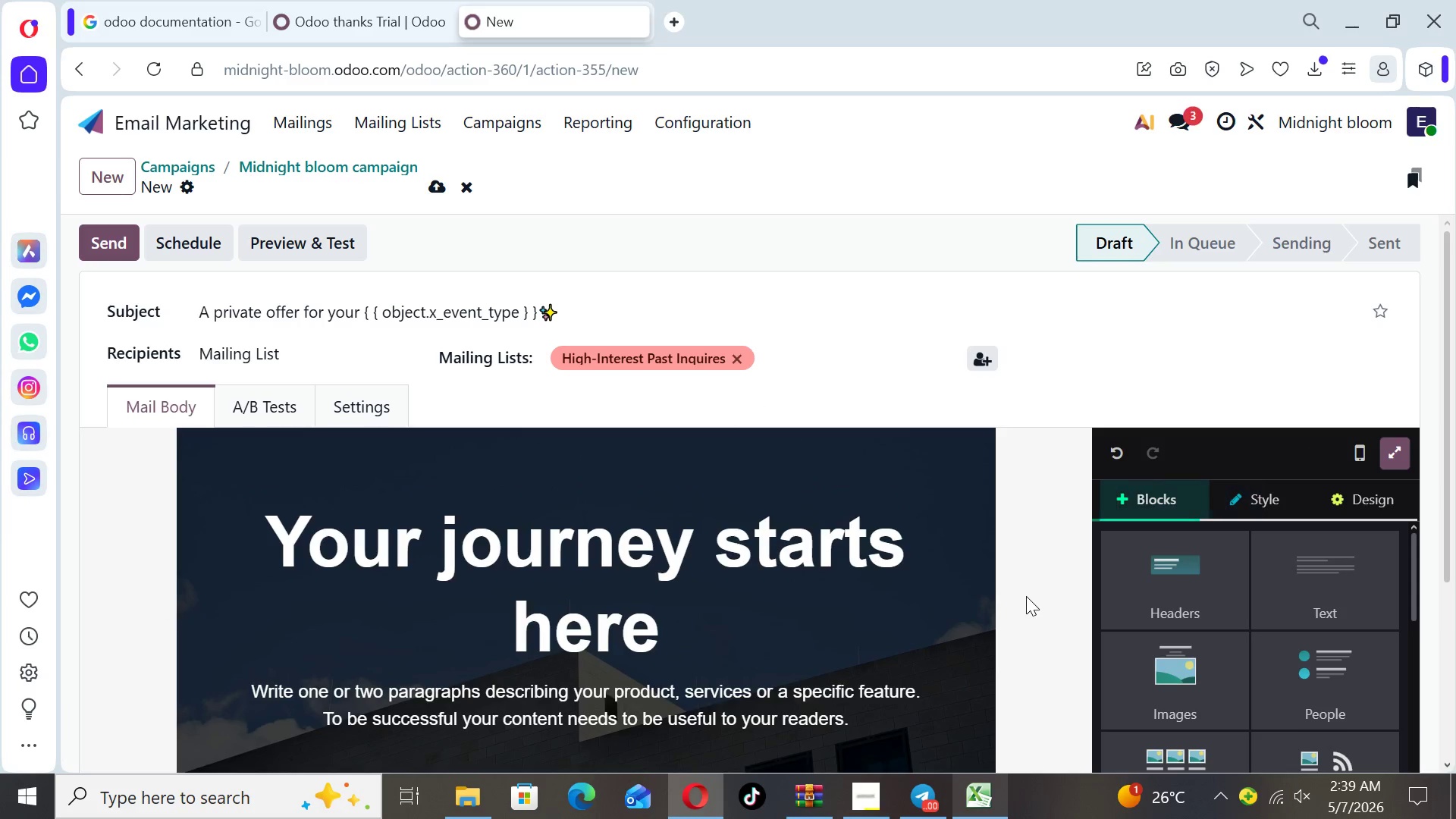 
key(ArrowDown)
 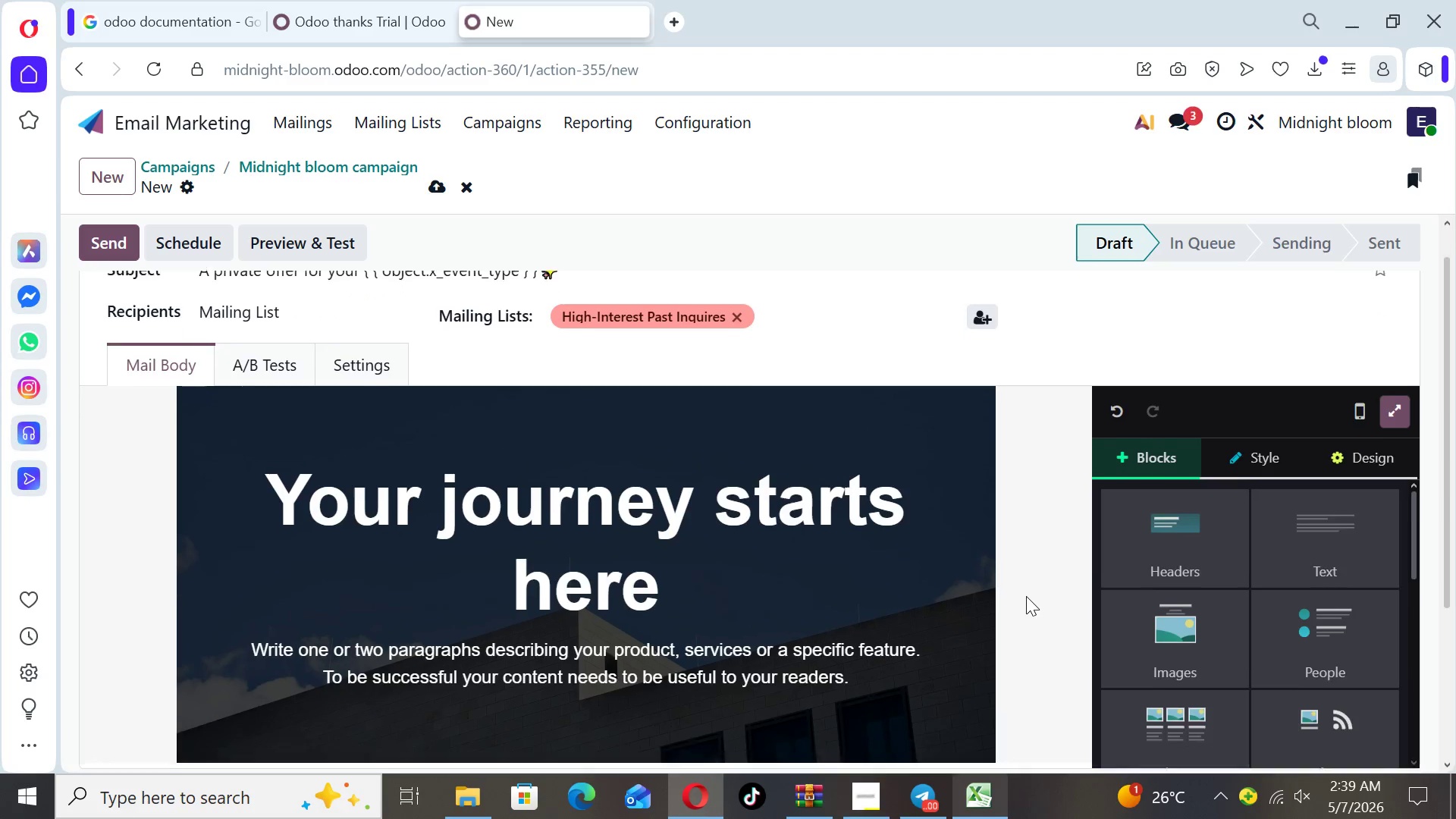 
key(ArrowDown)
 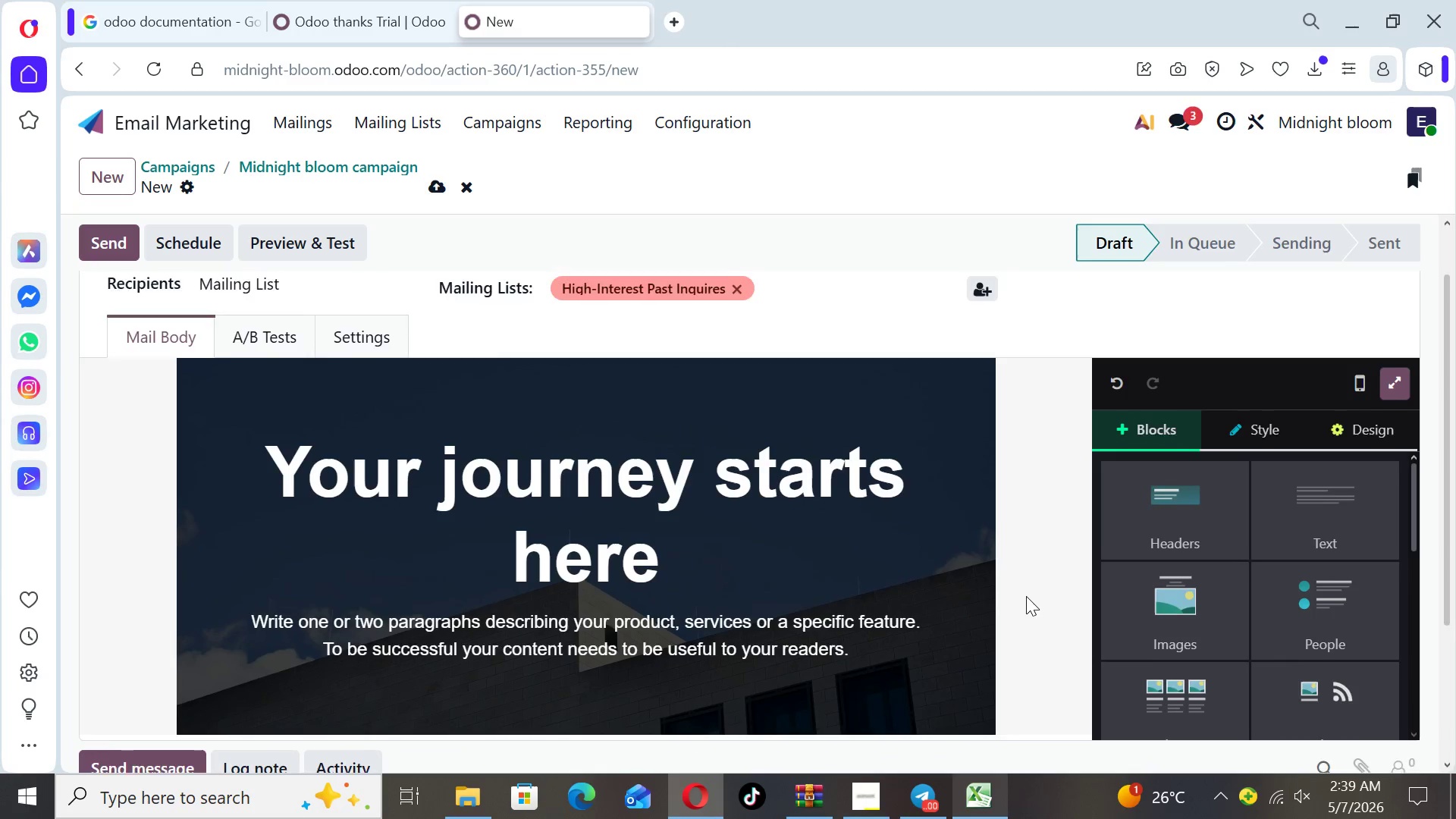 
key(ArrowDown)
 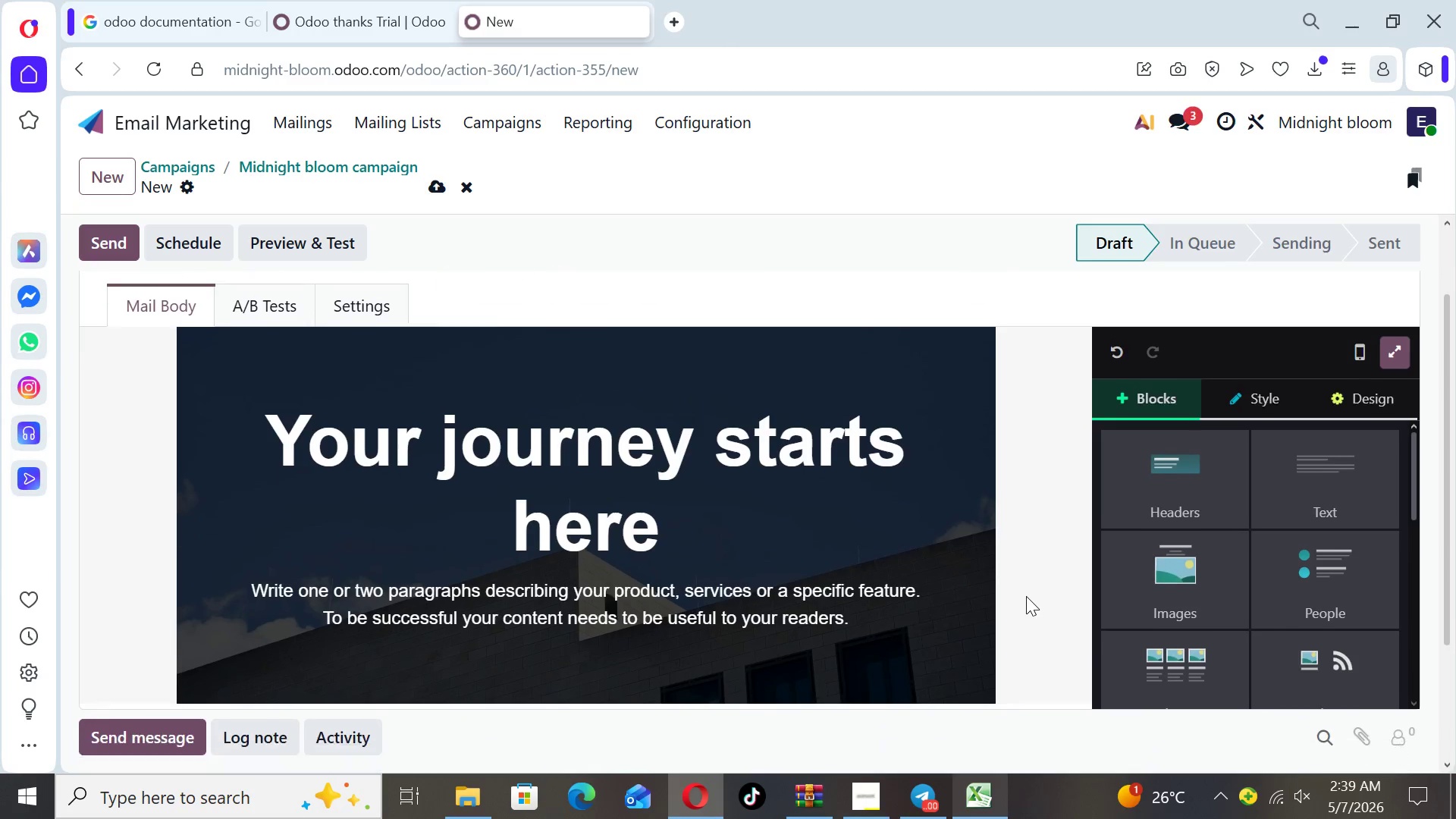 
key(ArrowDown)
 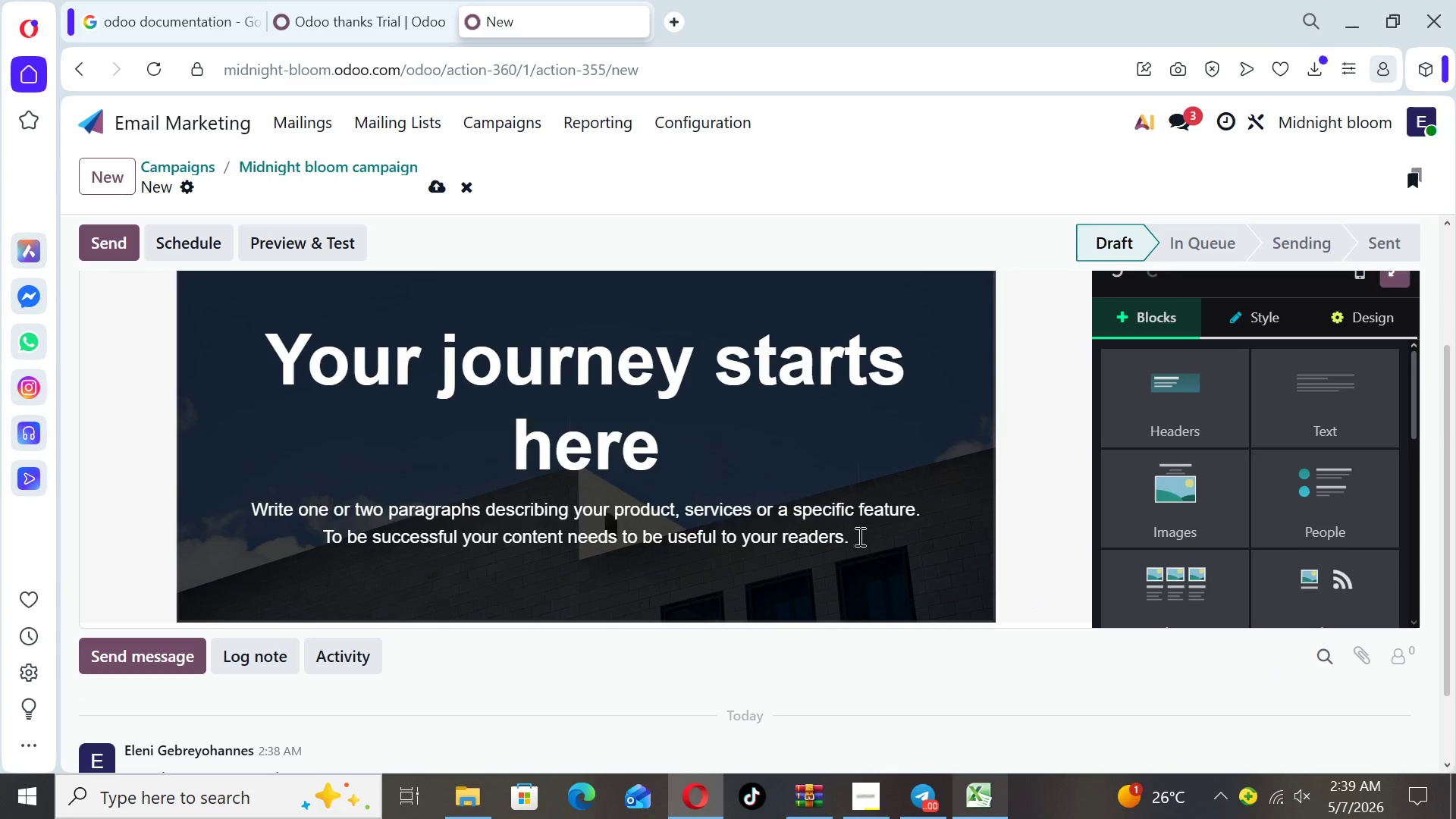 
left_click([858, 536])
 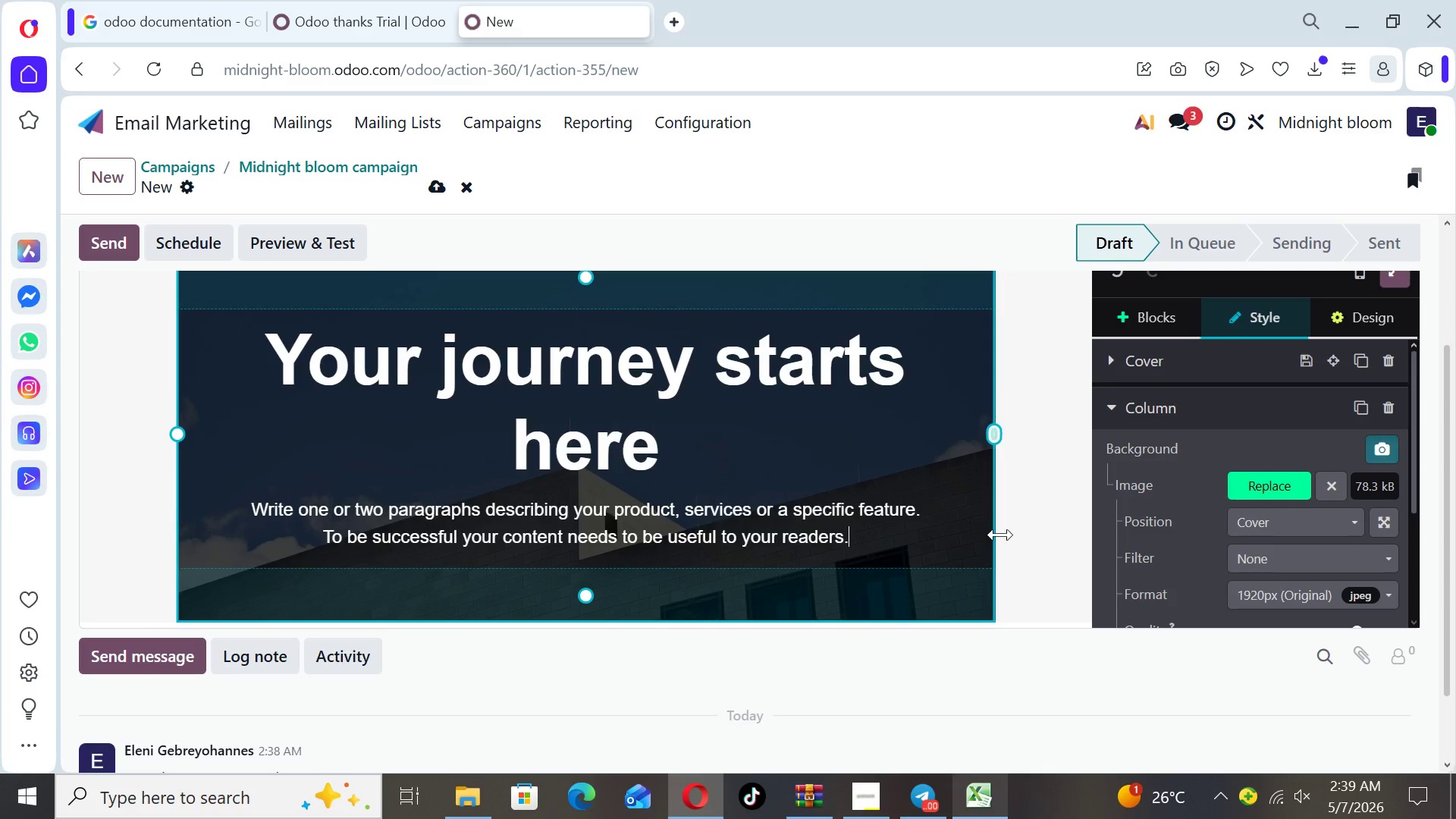 
left_click([1049, 487])
 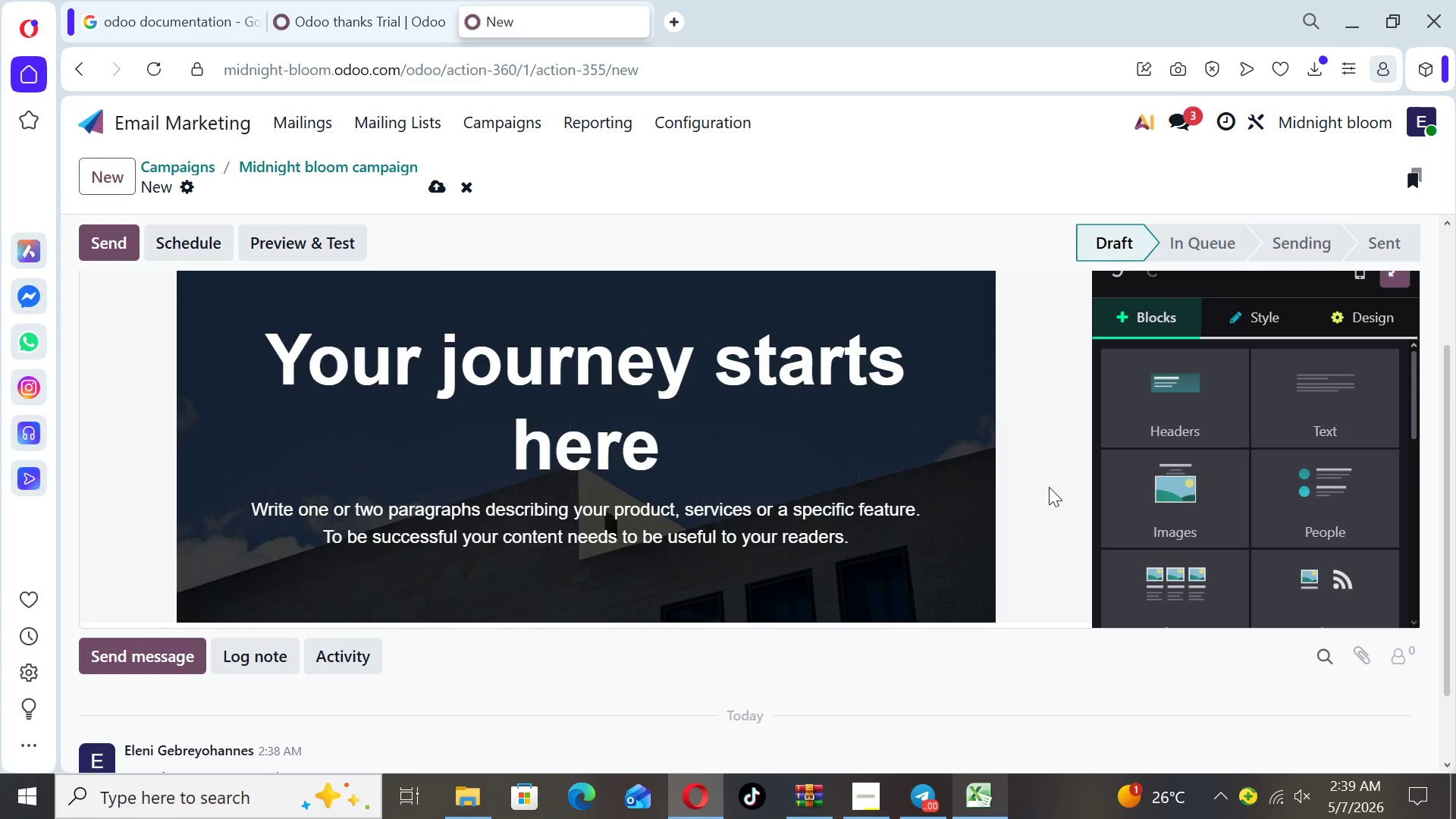 
key(ArrowDown)
 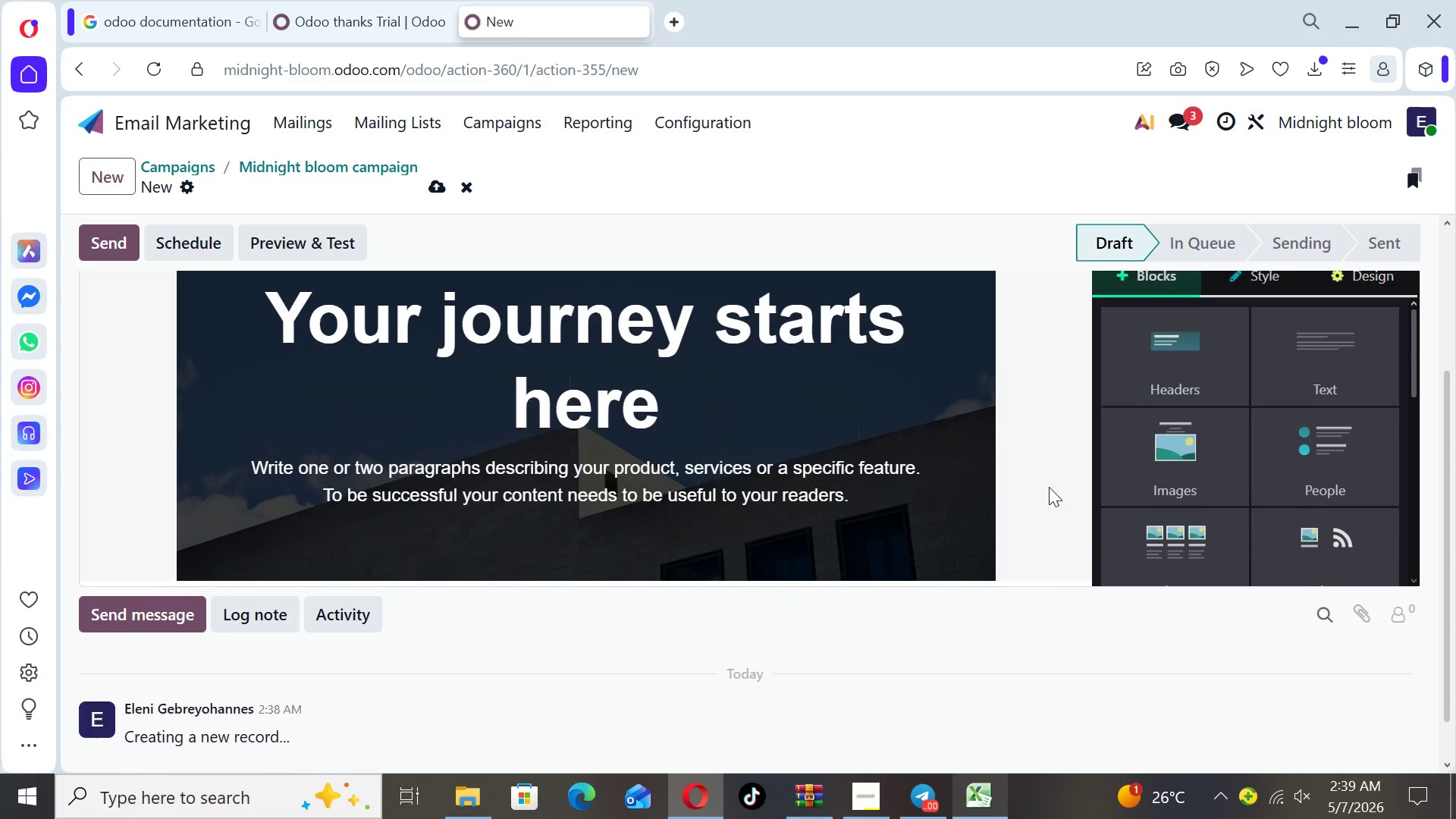 
key(ArrowDown)
 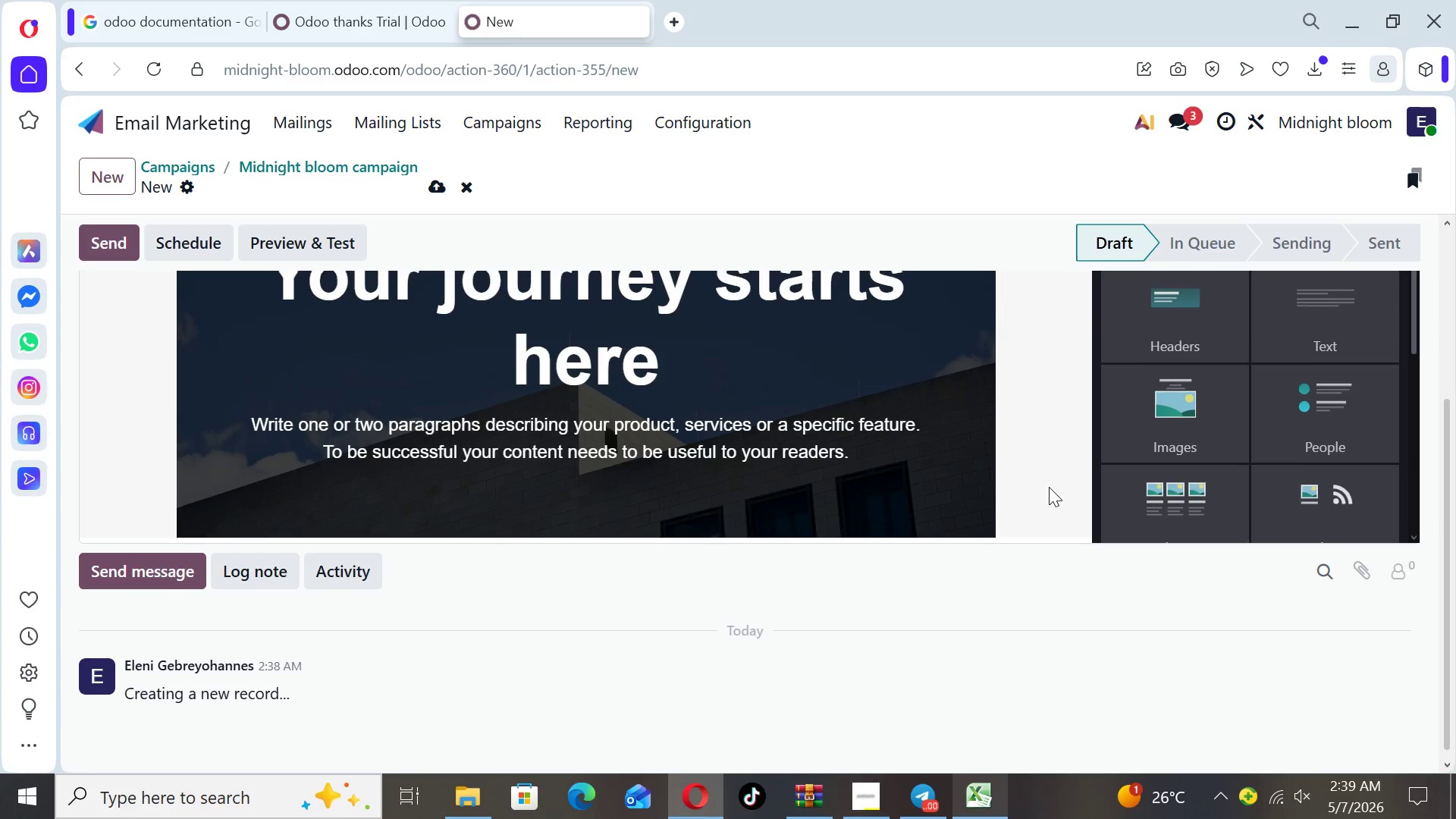 
key(ArrowUp)
 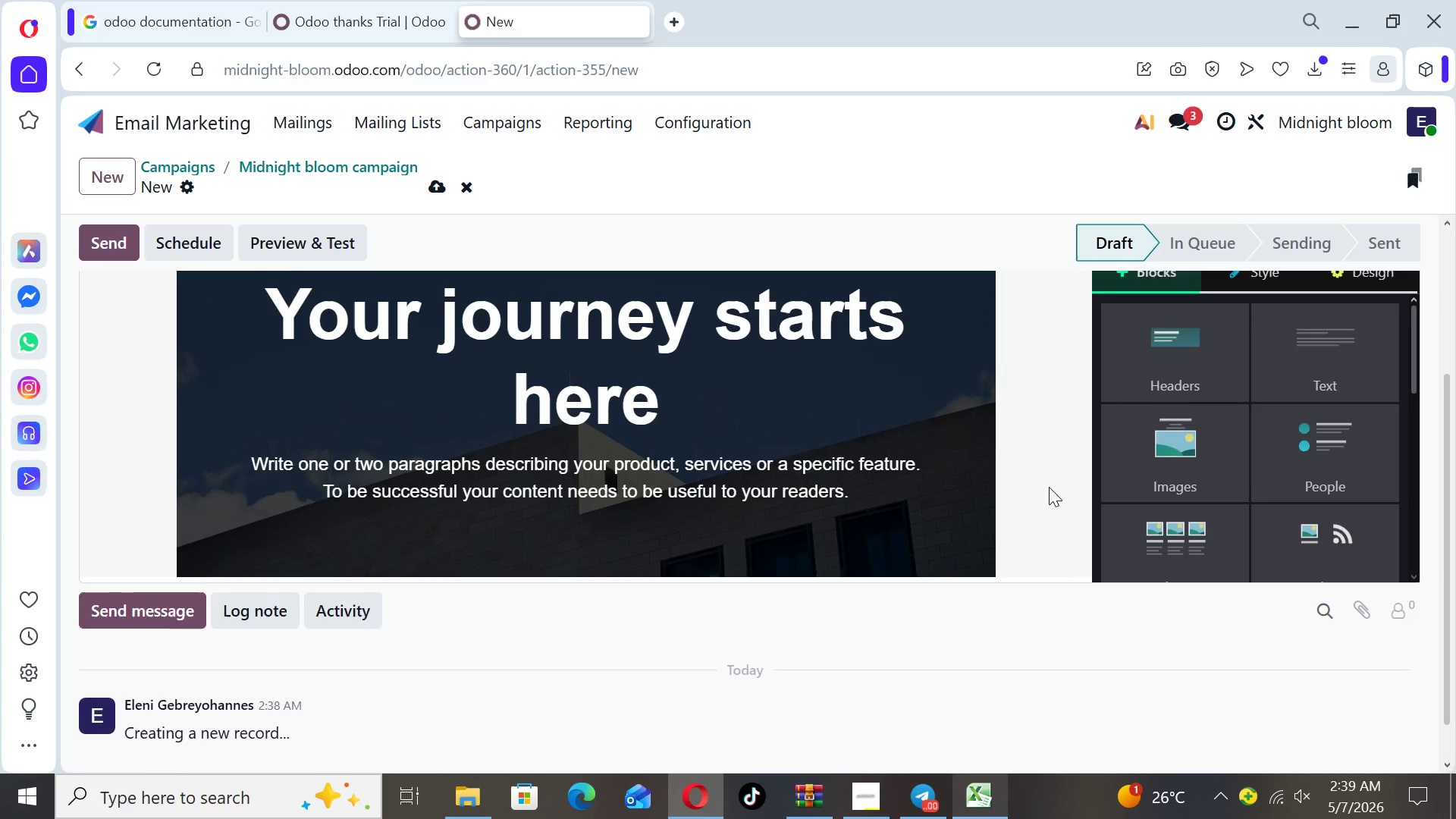 
key(ArrowUp)
 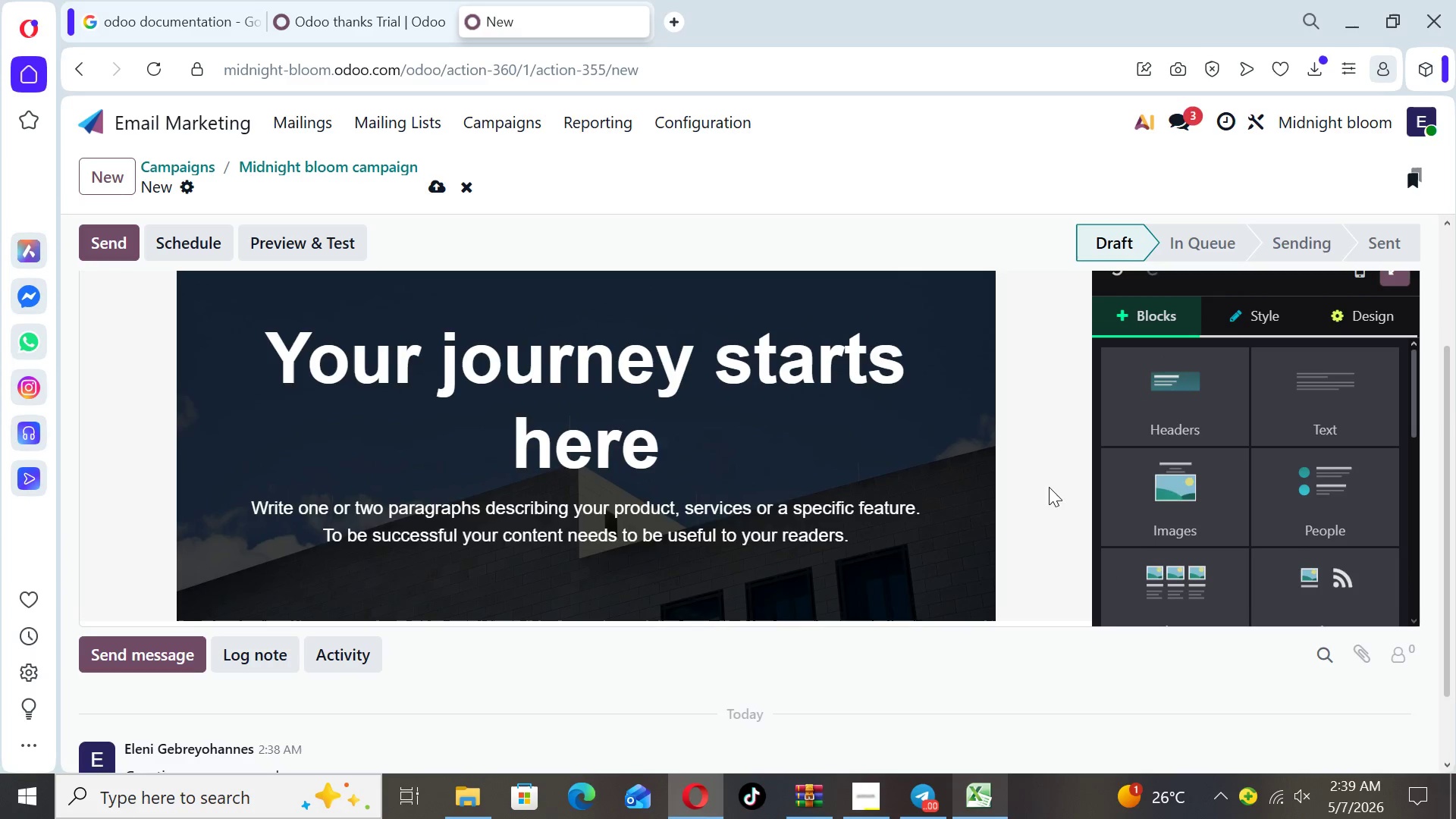 
key(ArrowUp)
 